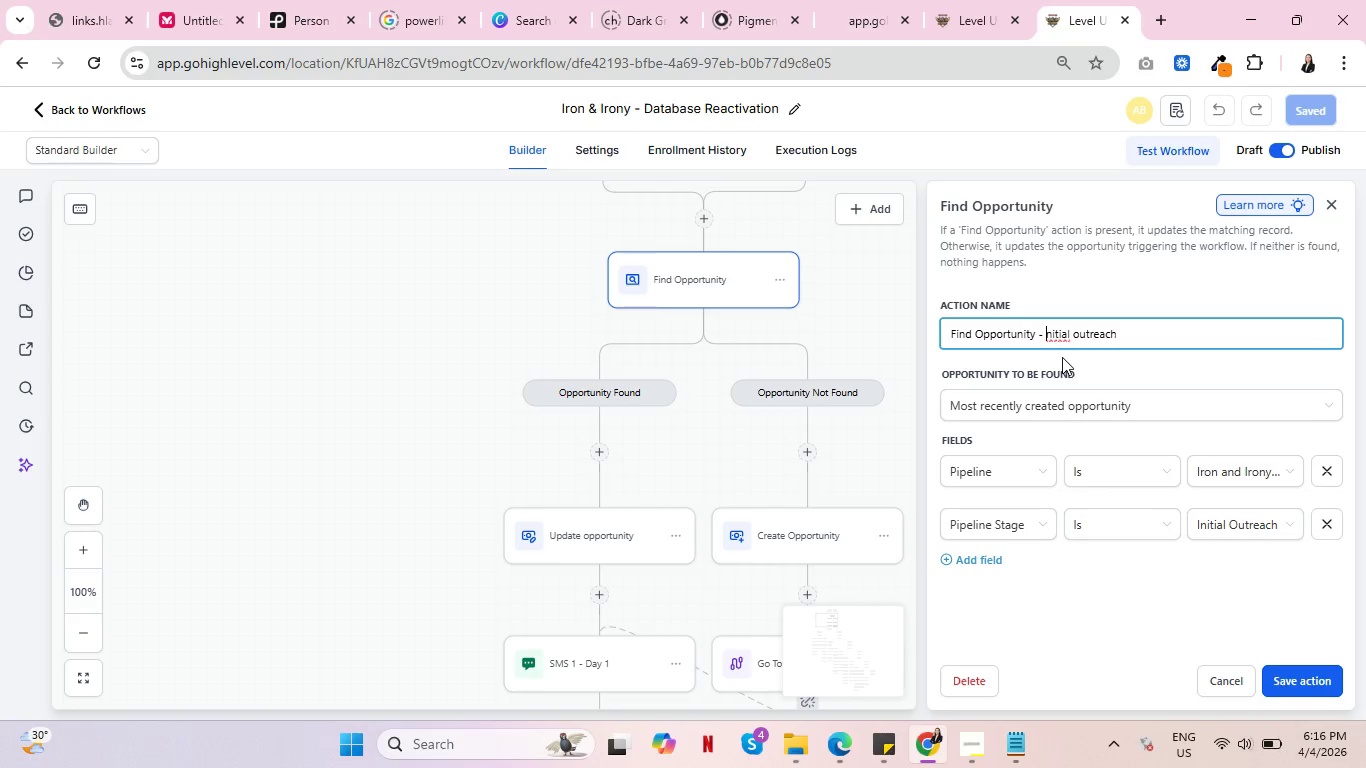 
key(Shift+I)
 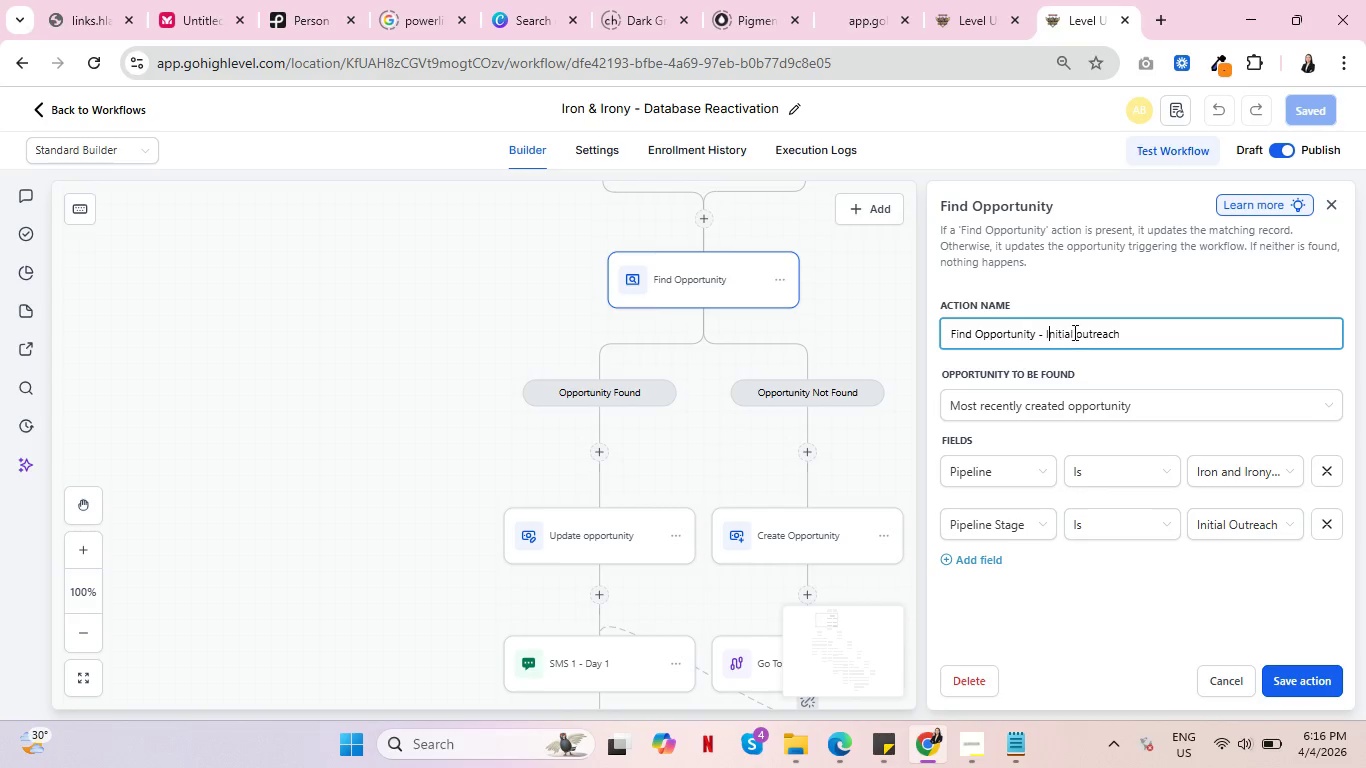 
left_click([1079, 332])
 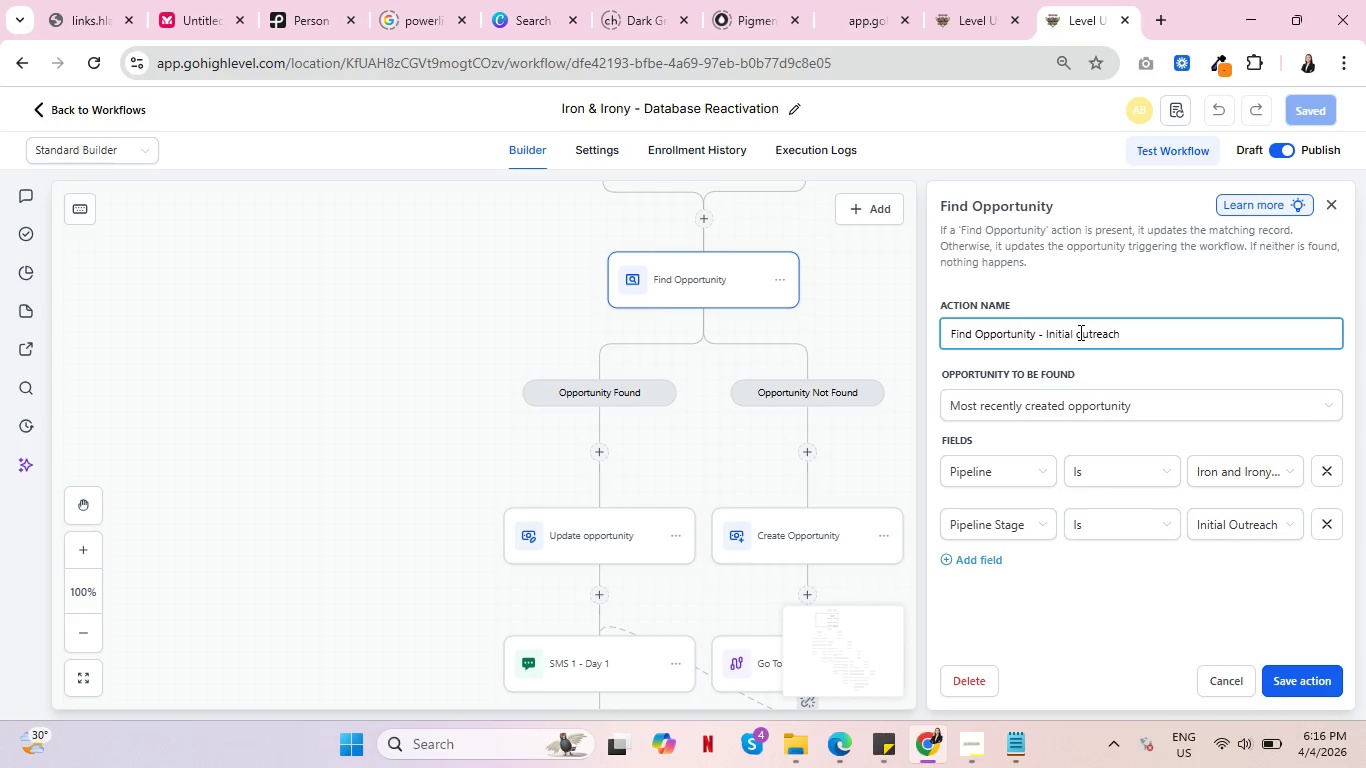 
key(Delete)
 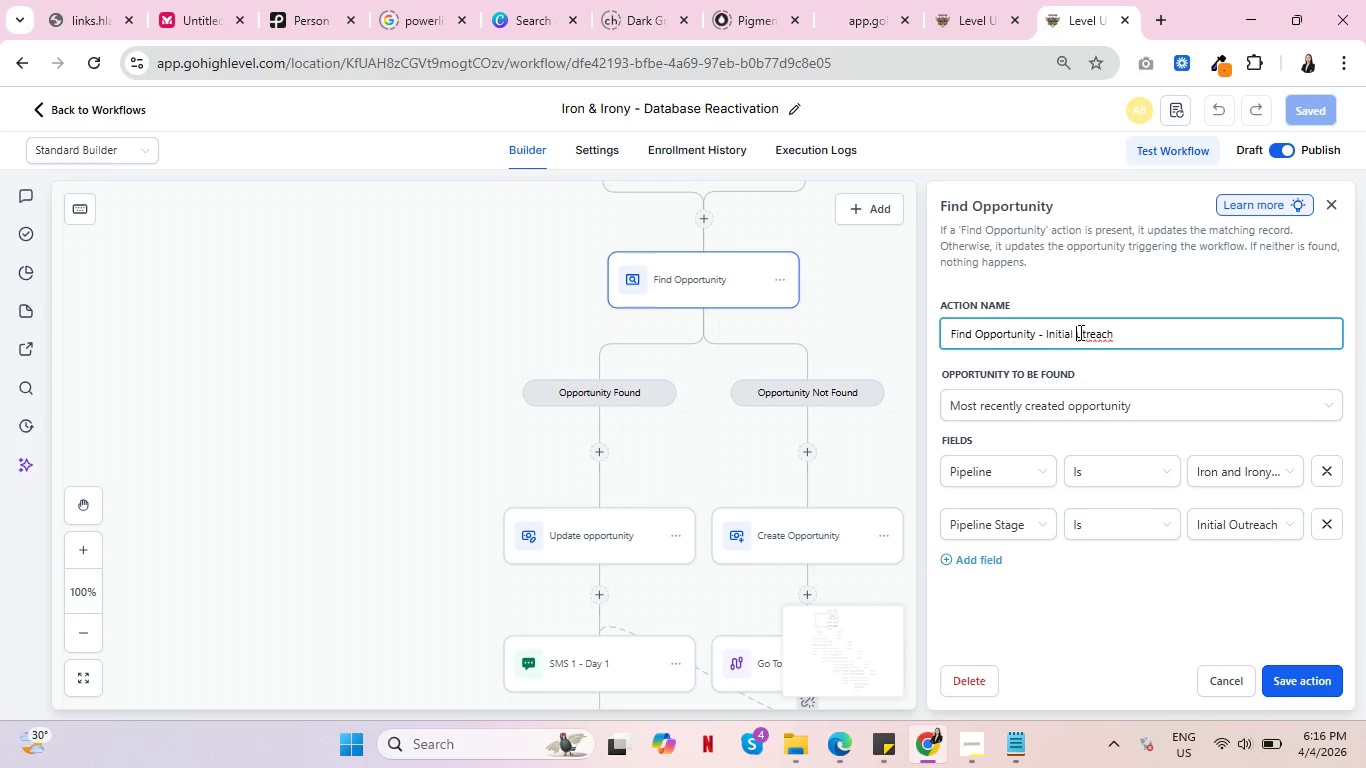 
key(Shift+O)
 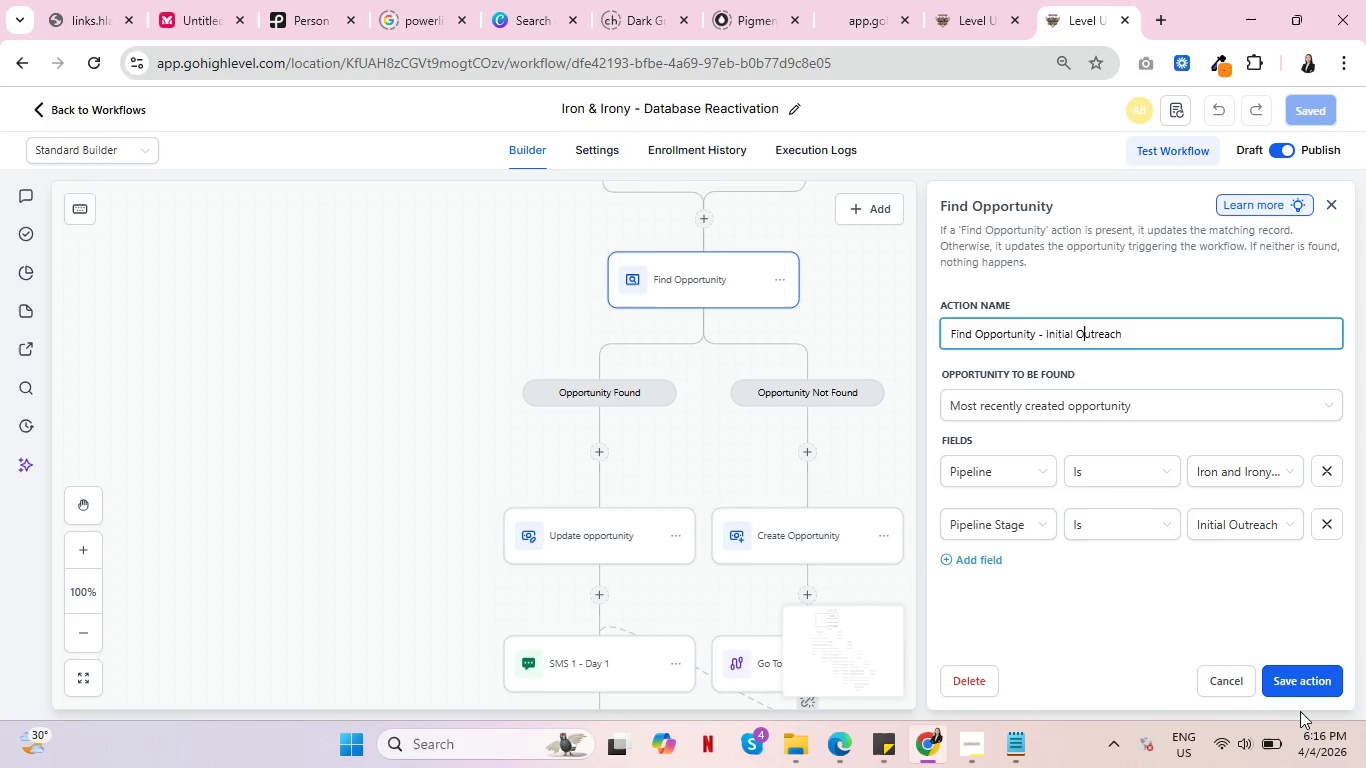 
left_click([1299, 687])
 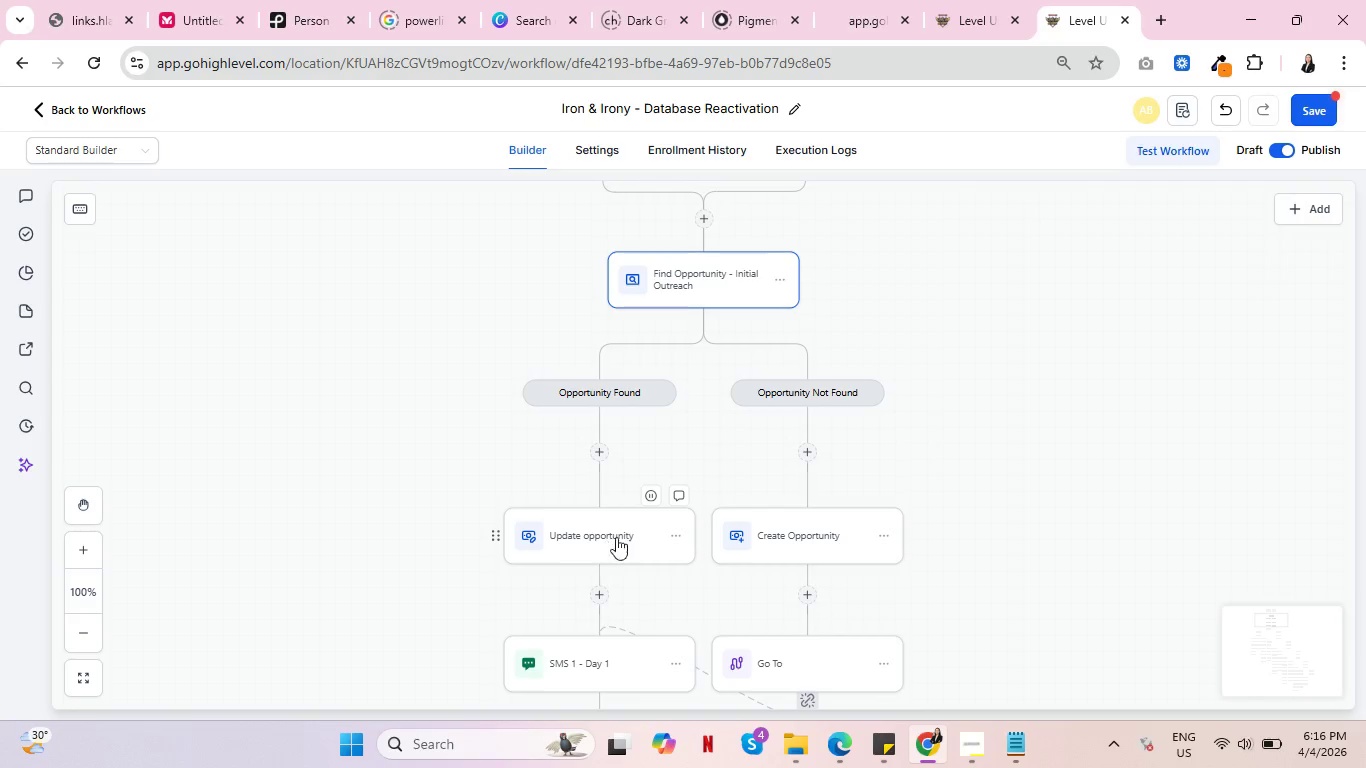 
left_click([672, 538])
 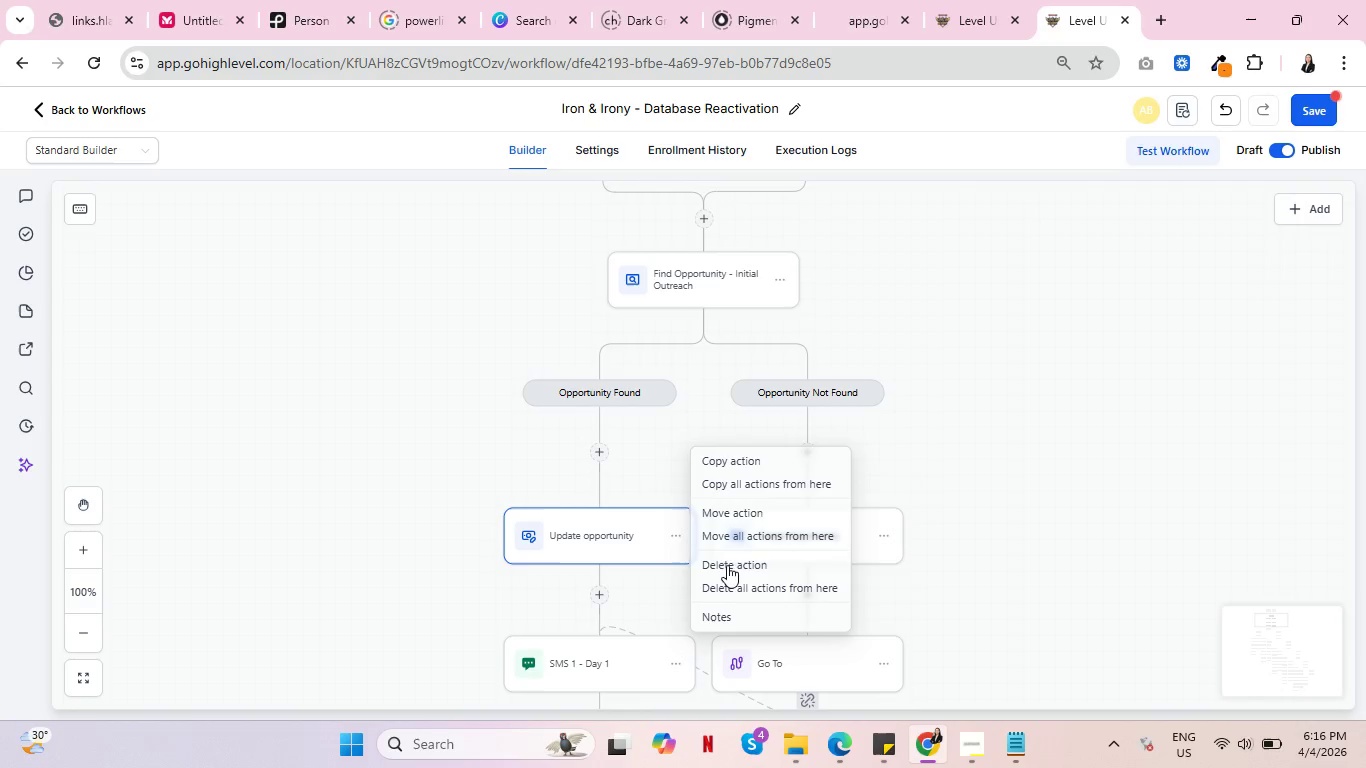 
left_click([734, 568])
 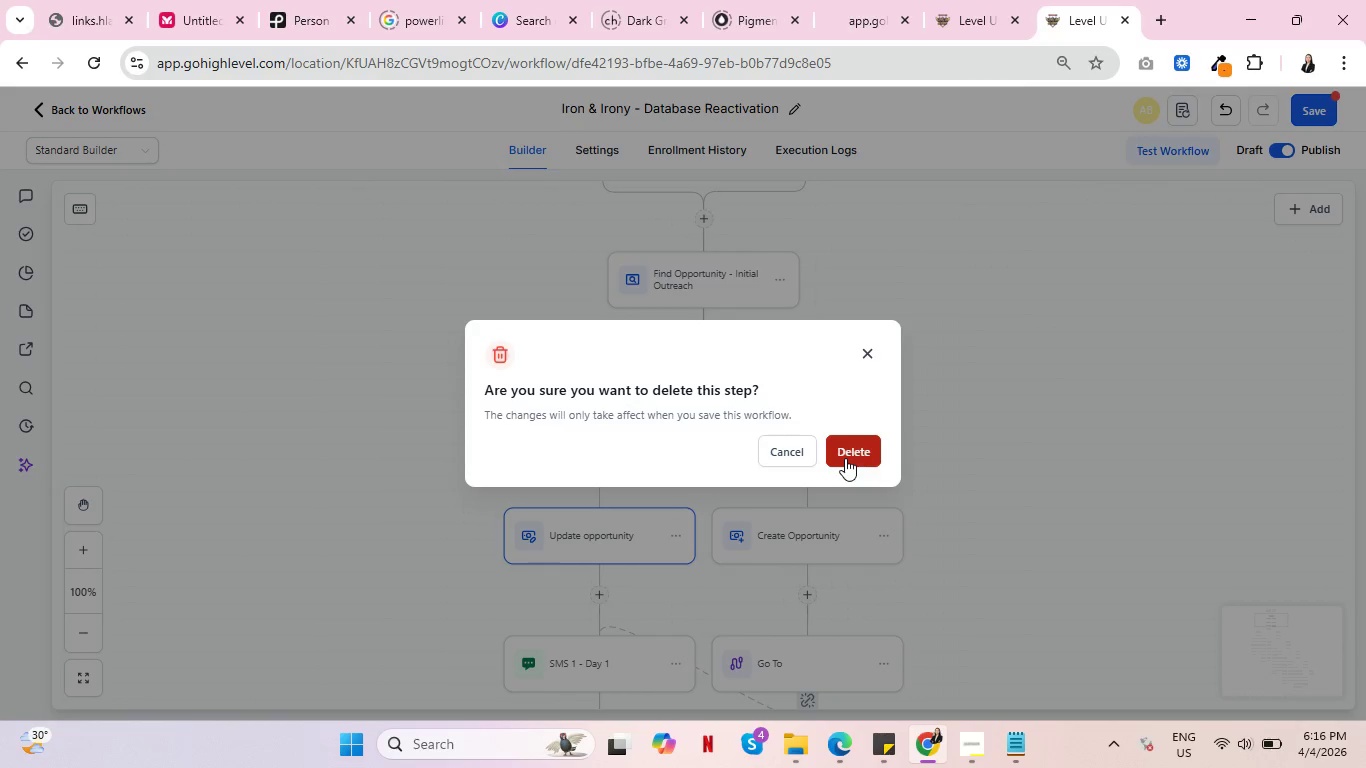 
left_click([854, 451])
 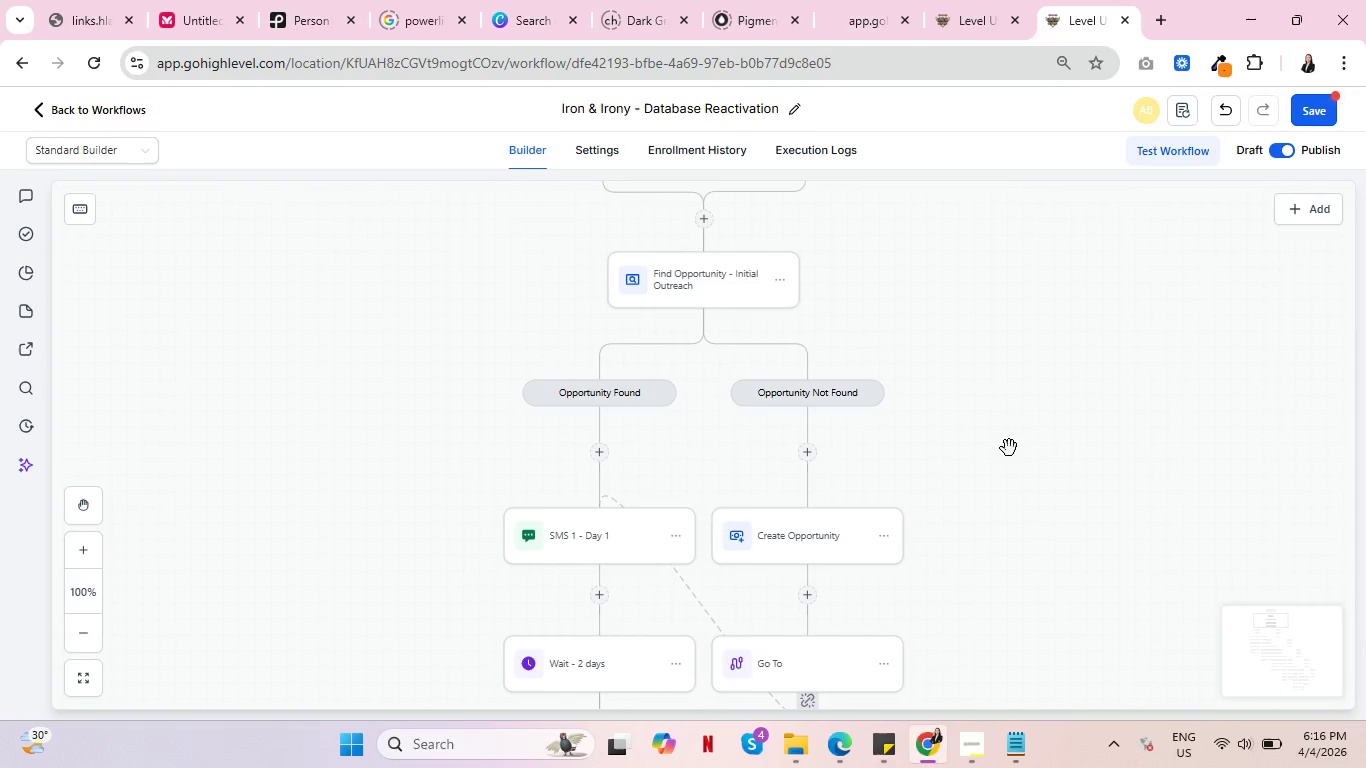 
scroll: coordinate [1010, 448], scroll_direction: down, amount: 2.0
 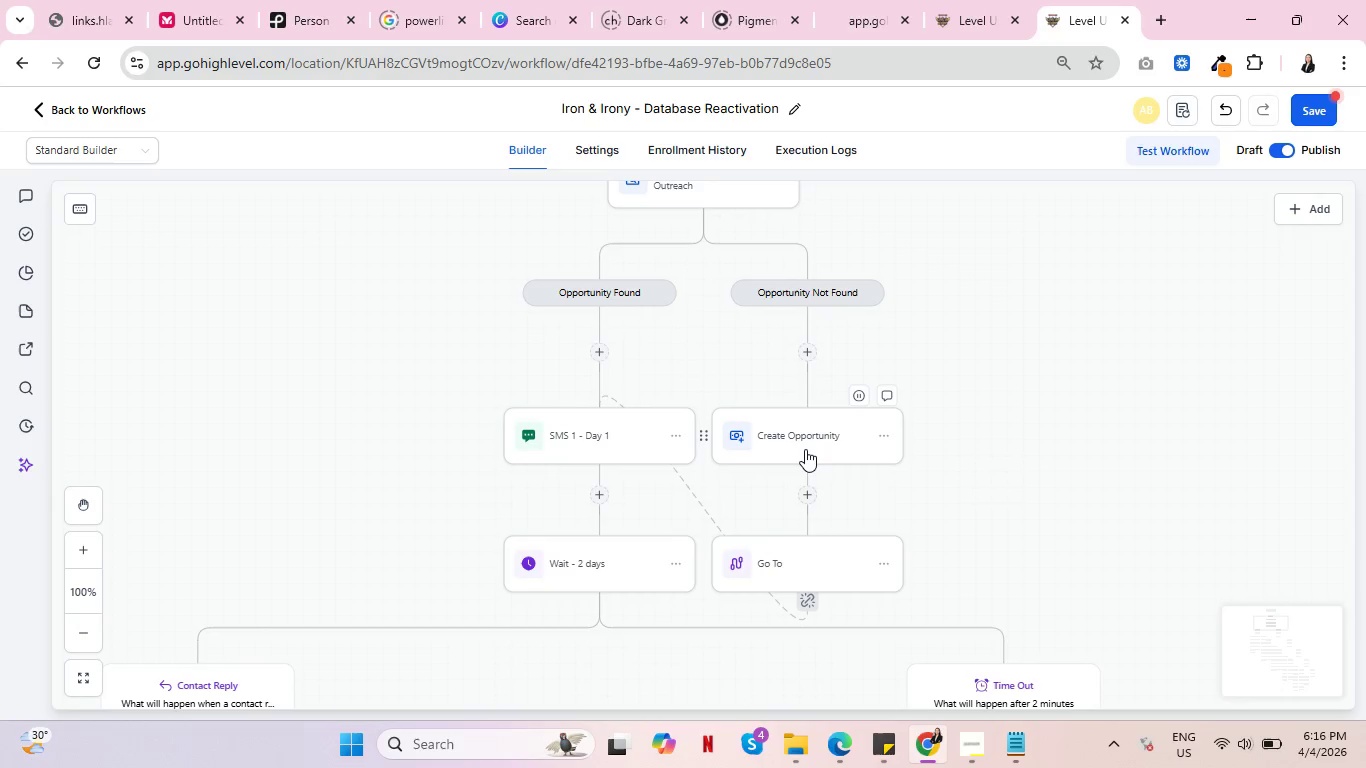 
left_click([805, 449])
 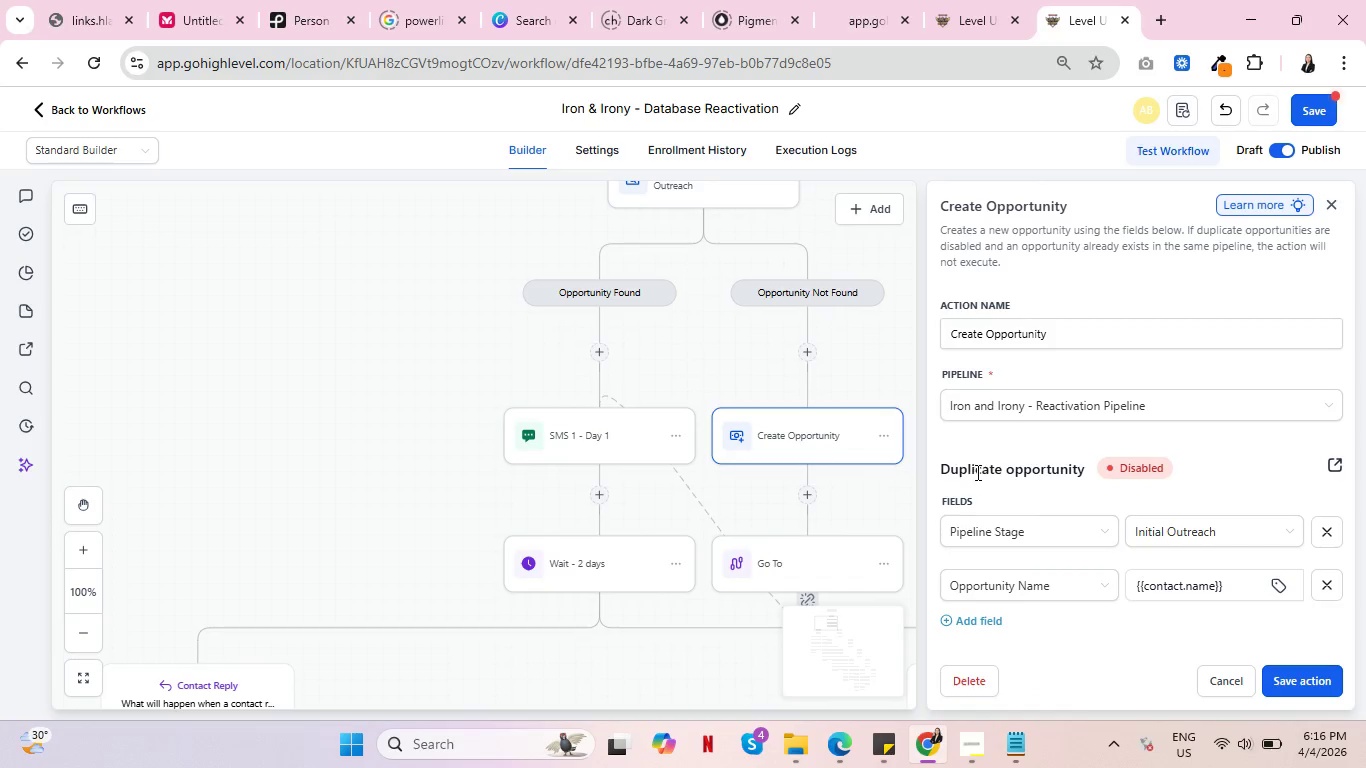 
left_click([1118, 337])
 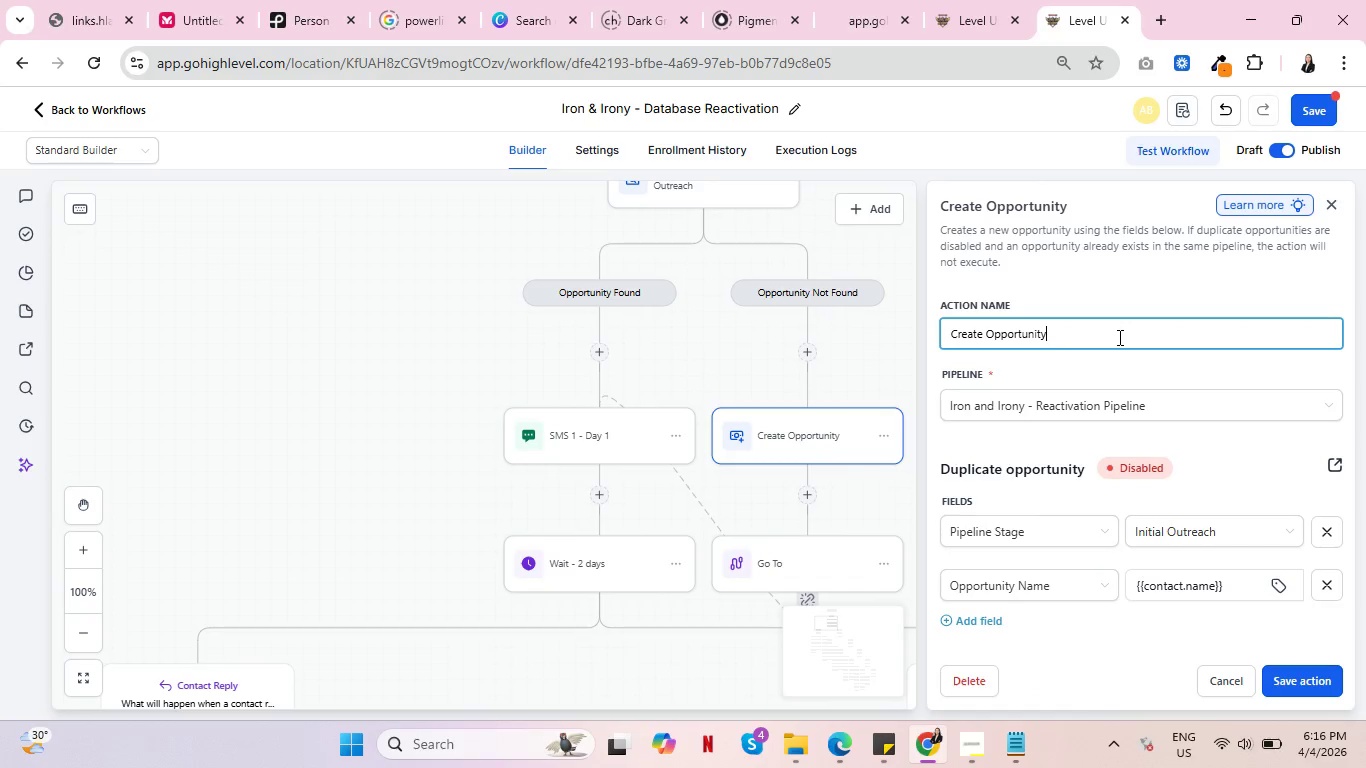 
type( - intital)
key(Backspace)
key(Backspace)
type(ial out)
key(Backspace)
key(Backspace)
key(Backspace)
key(Backspace)
key(Backspace)
key(Backspace)
key(Backspace)
key(Backspace)
key(Backspace)
key(Backspace)
key(Backspace)
key(Backspace)
type(Initial Outreach)
 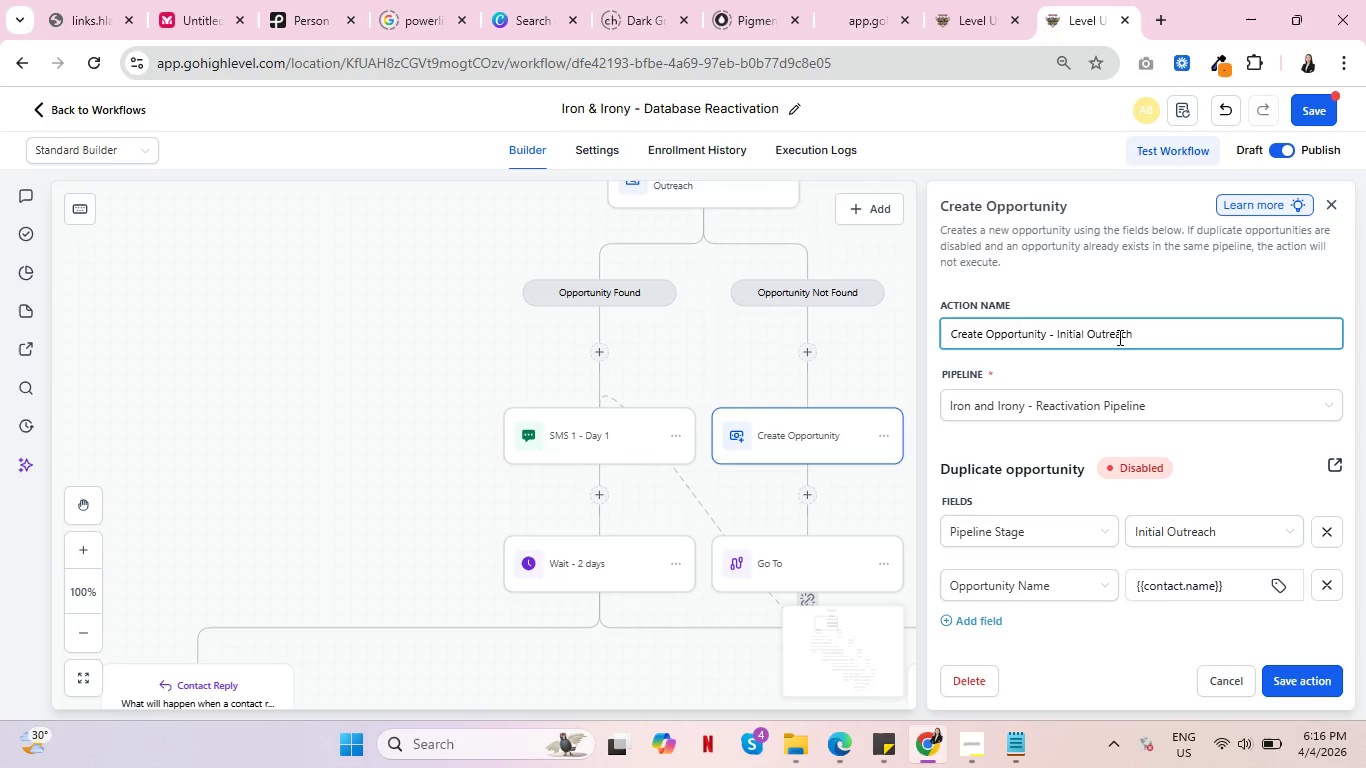 
left_click([1313, 690])
 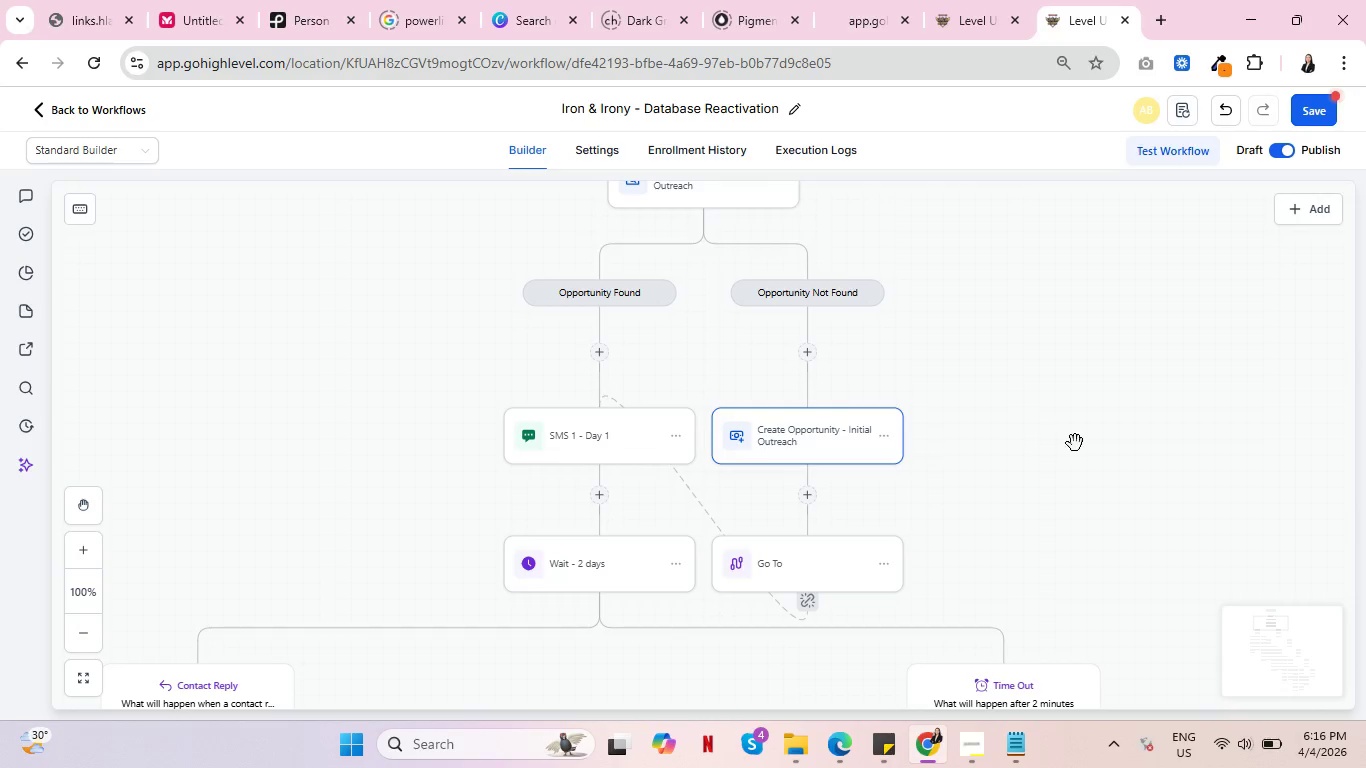 
scroll: coordinate [1076, 452], scroll_direction: down, amount: 3.0
 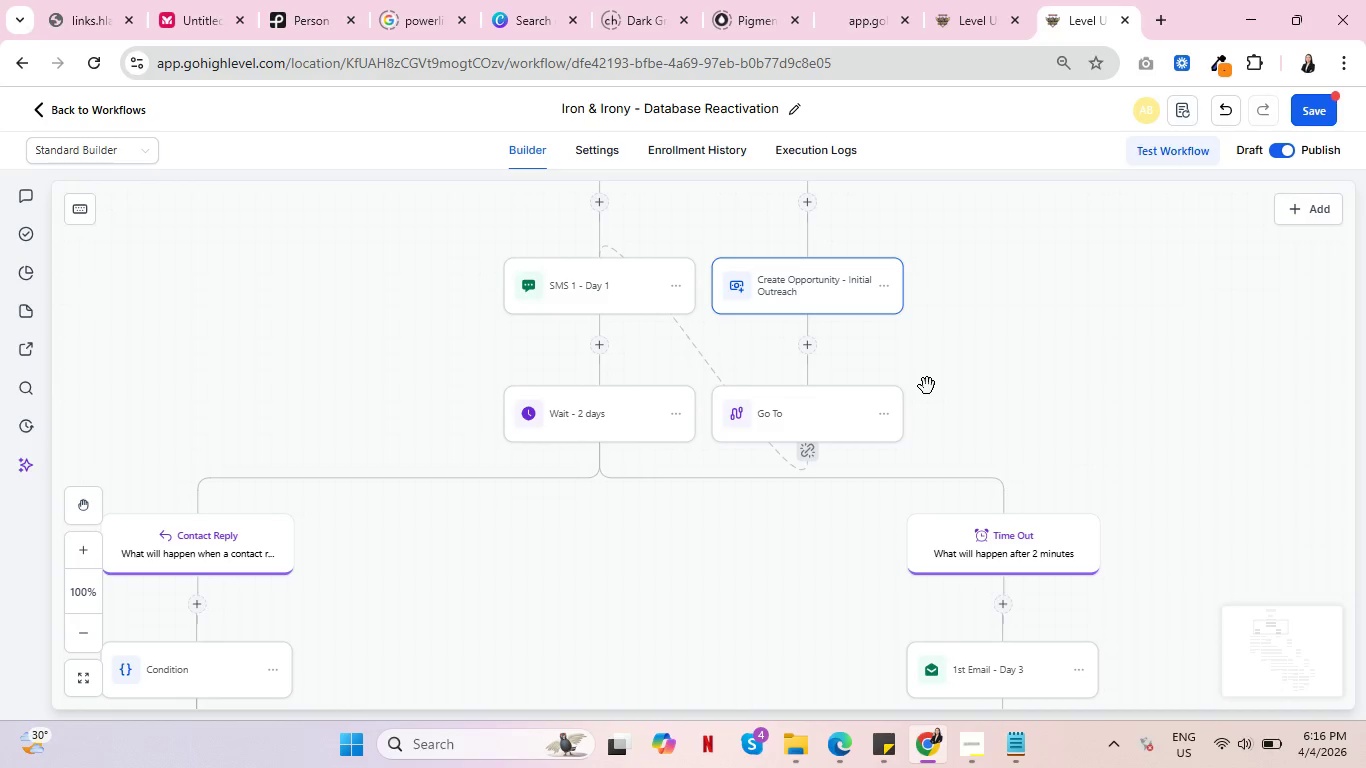 
wait(25.46)
 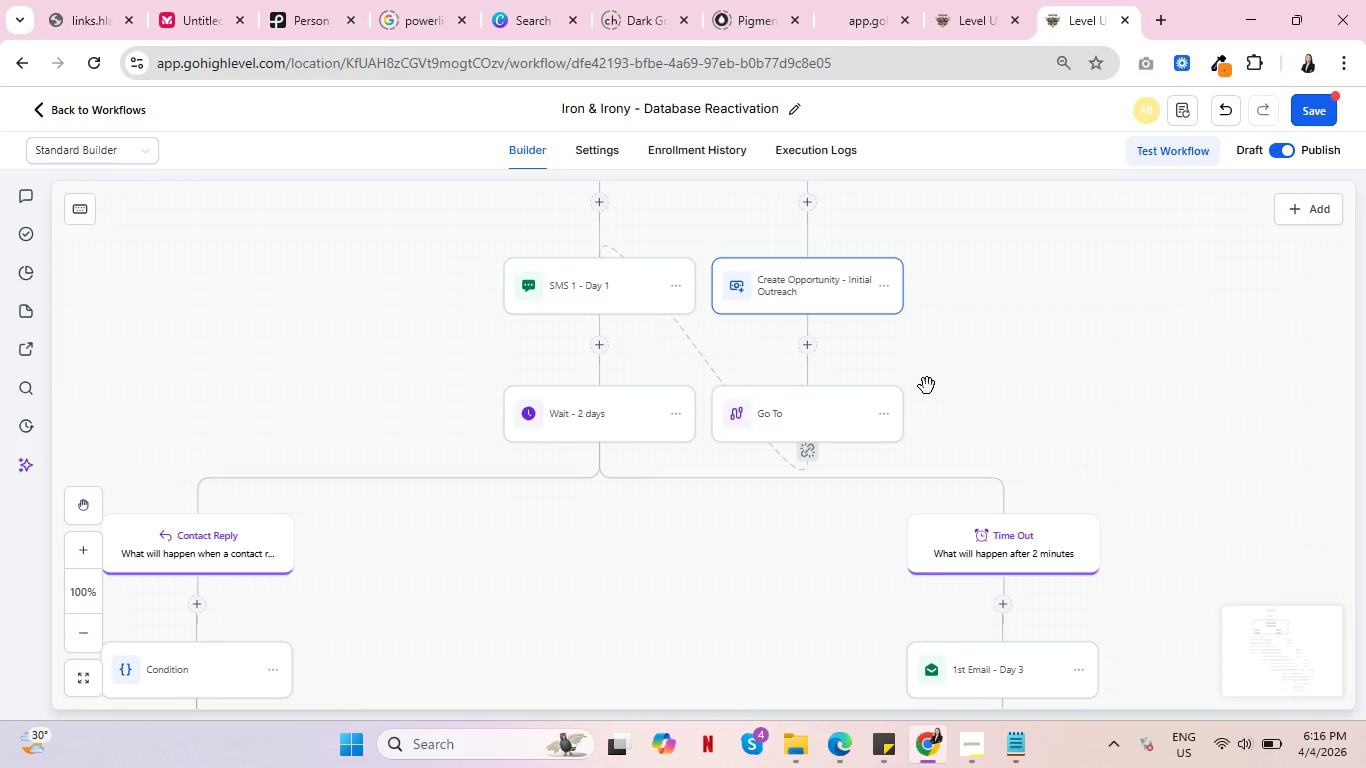 
key(Control+ControlLeft)
 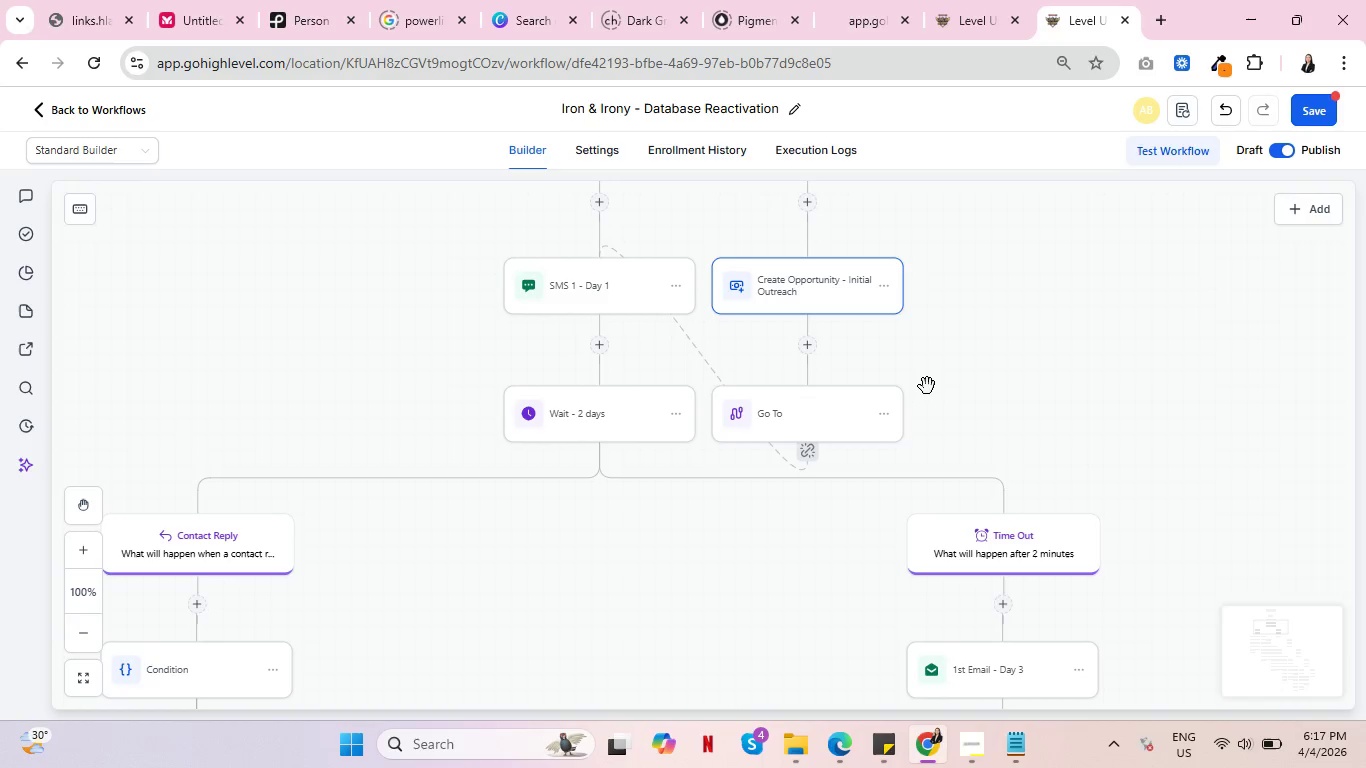 
key(Control+ControlLeft)
 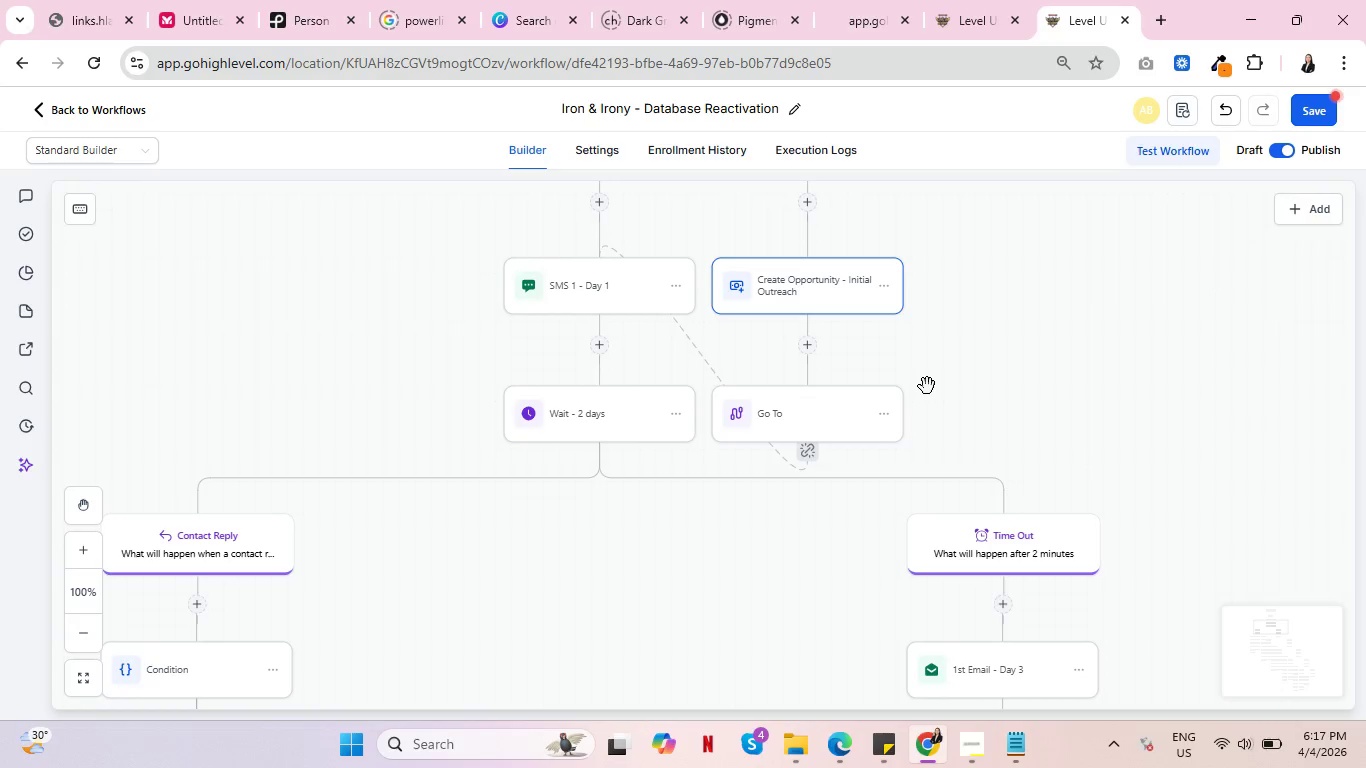 
key(Control+ControlLeft)
 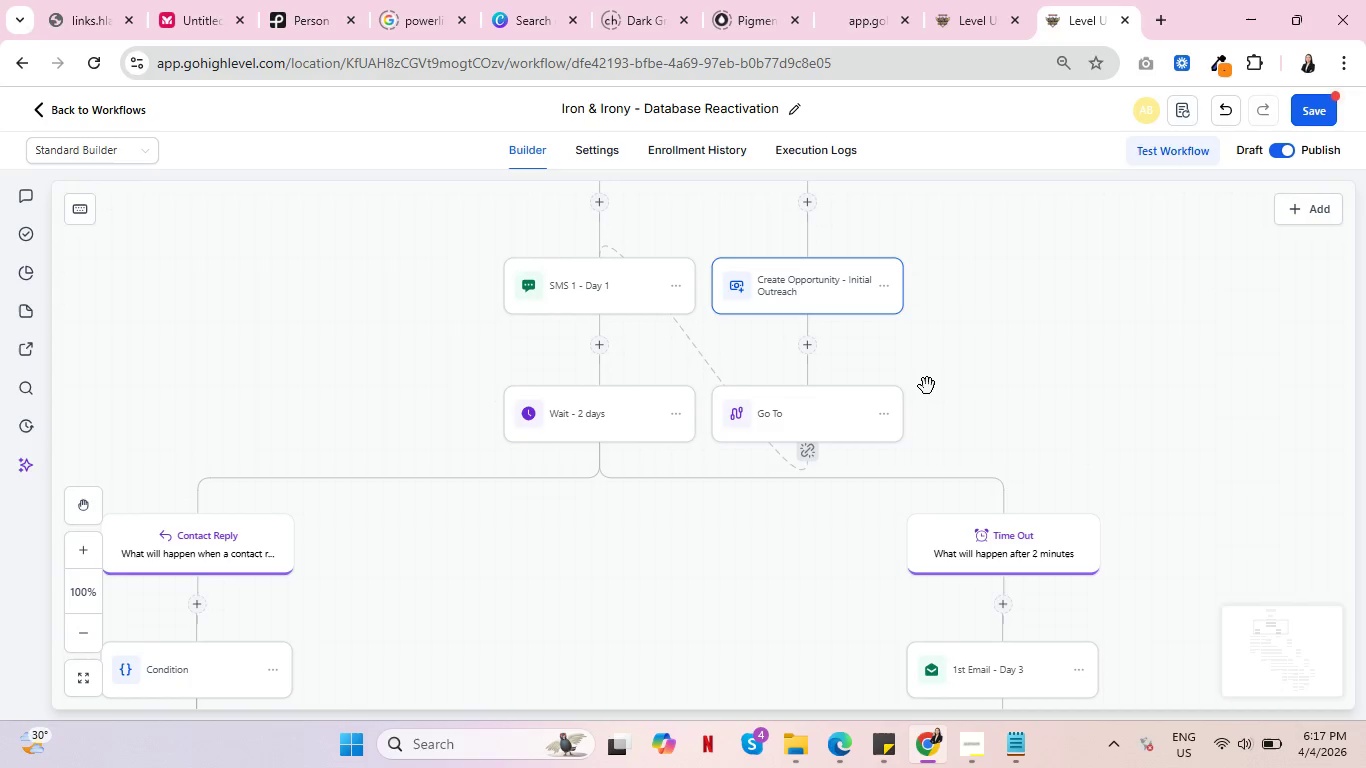 
key(Control+ControlLeft)
 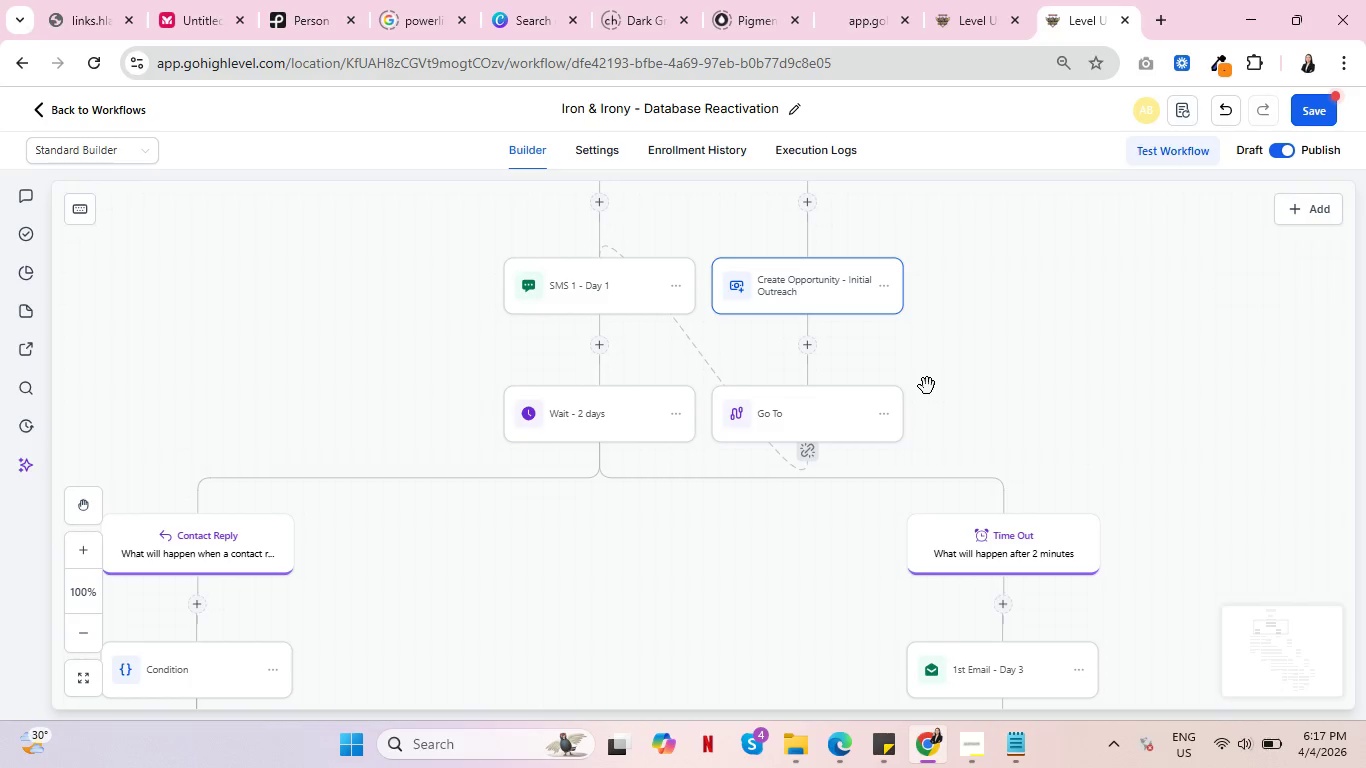 
key(Control+ControlLeft)
 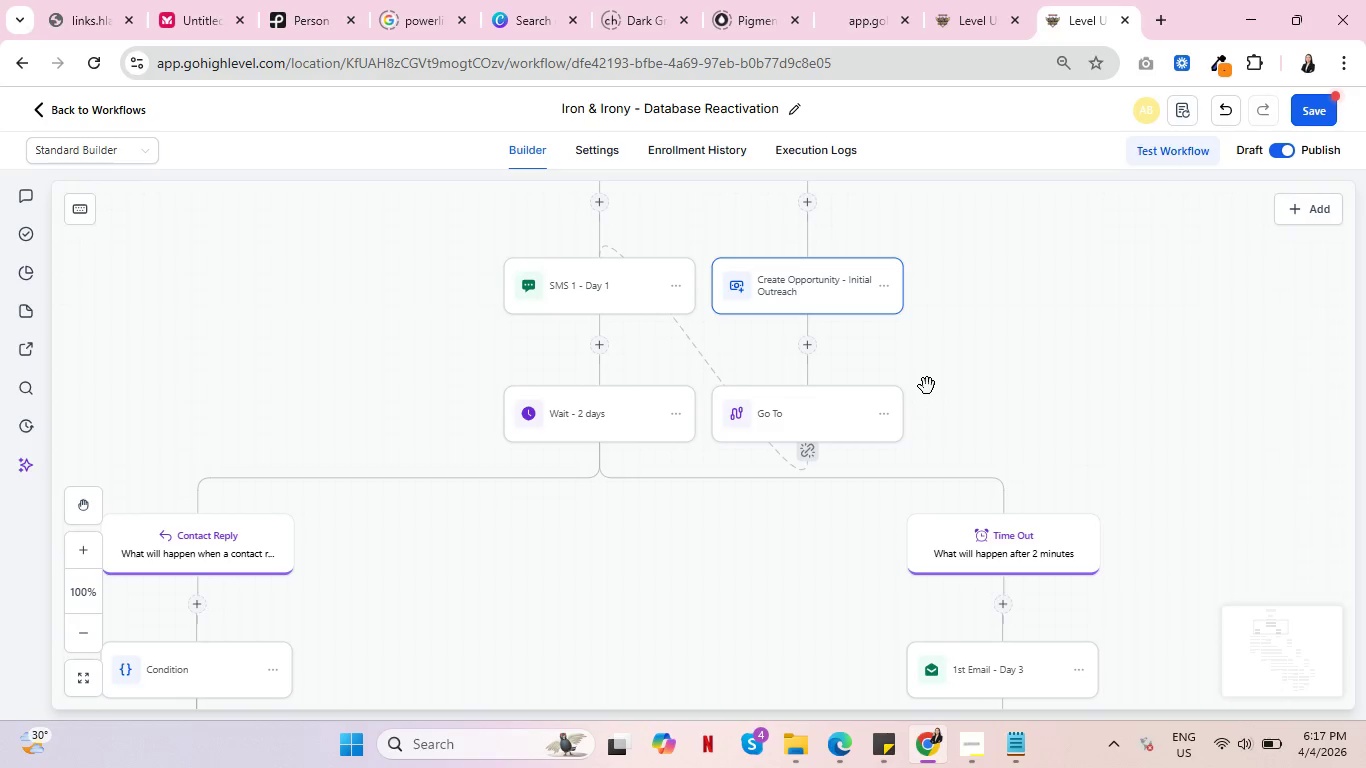 
key(Control+ControlLeft)
 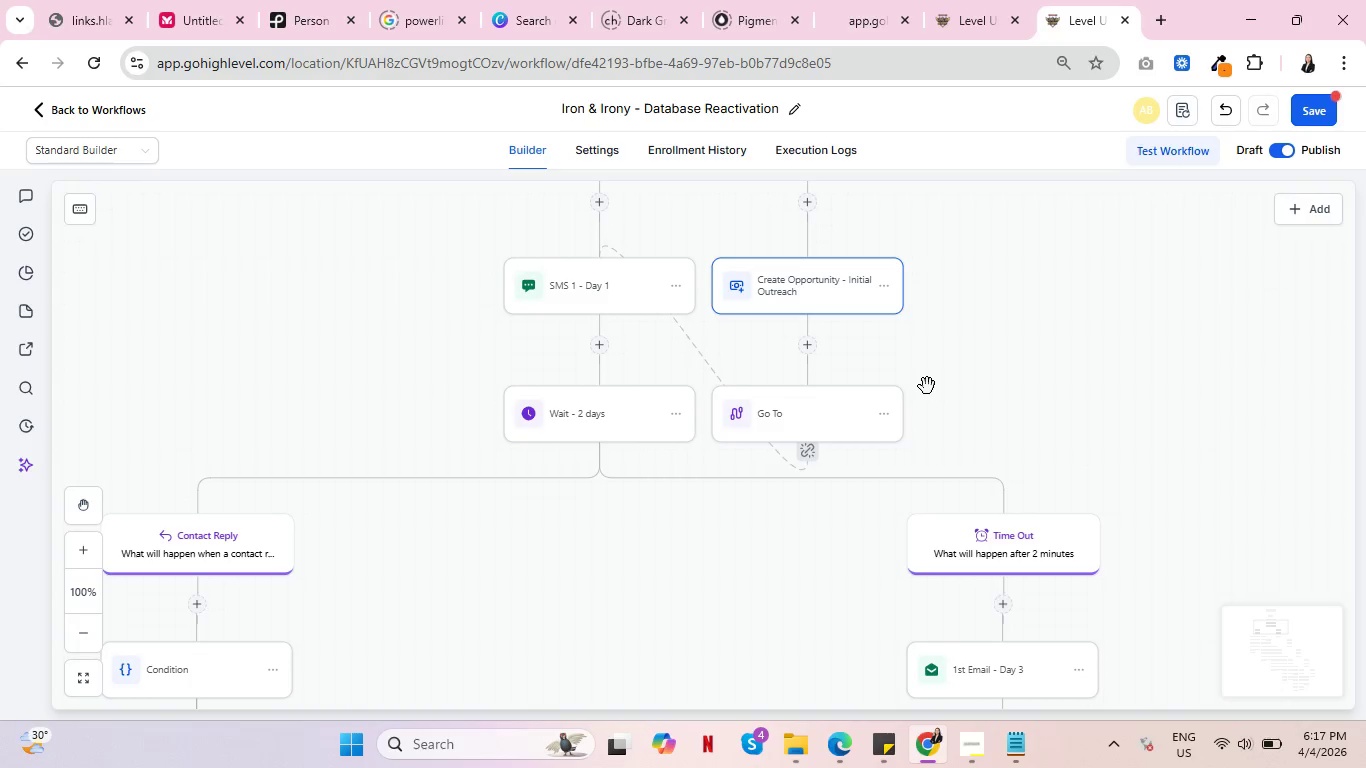 
key(Control+ControlLeft)
 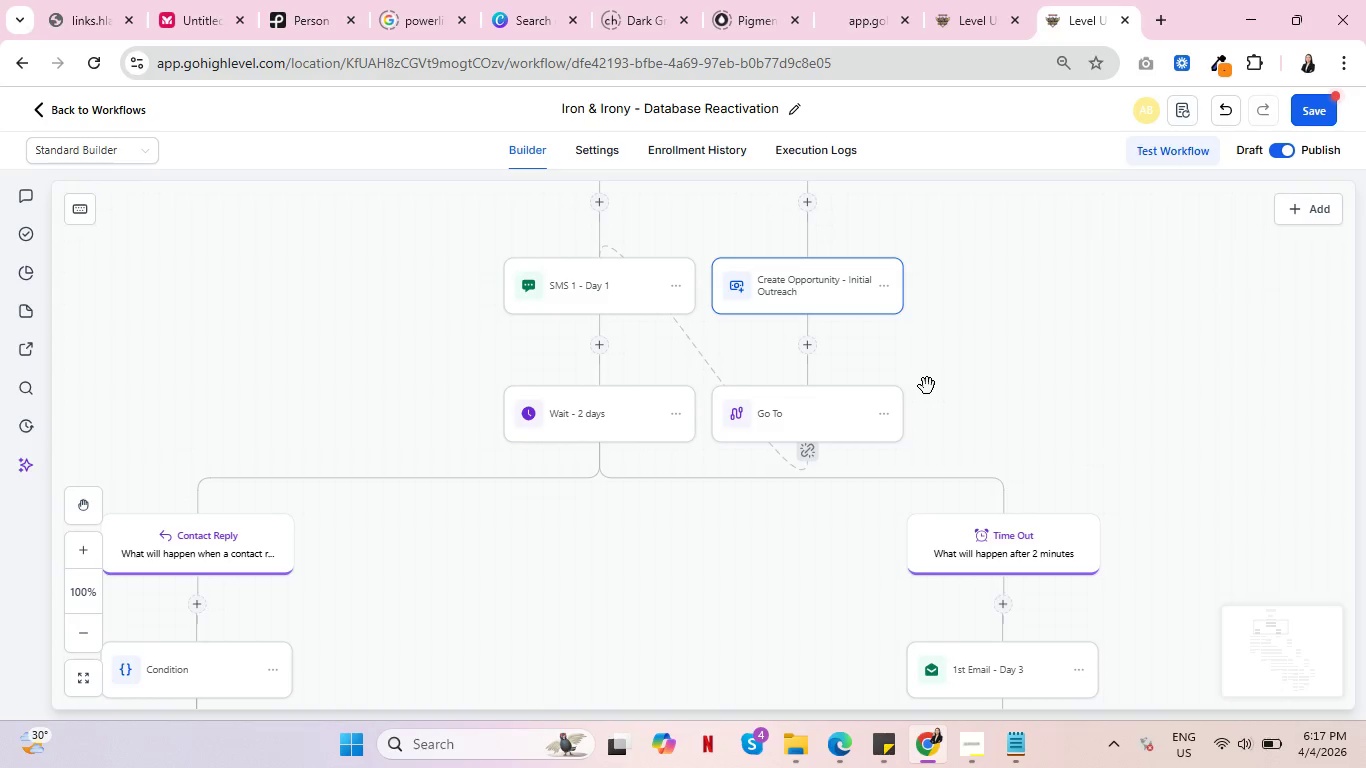 
key(Control+ControlLeft)
 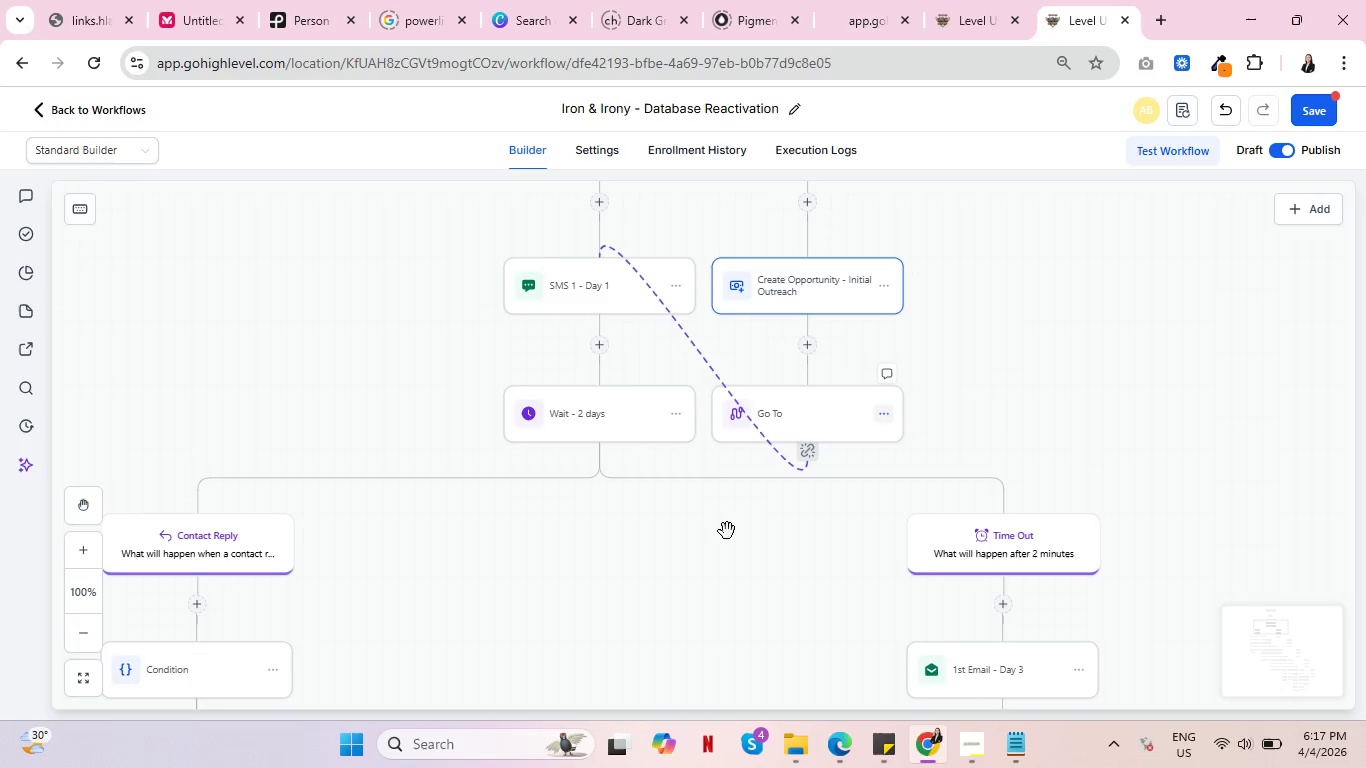 
scroll: coordinate [954, 460], scroll_direction: down, amount: 2.0
 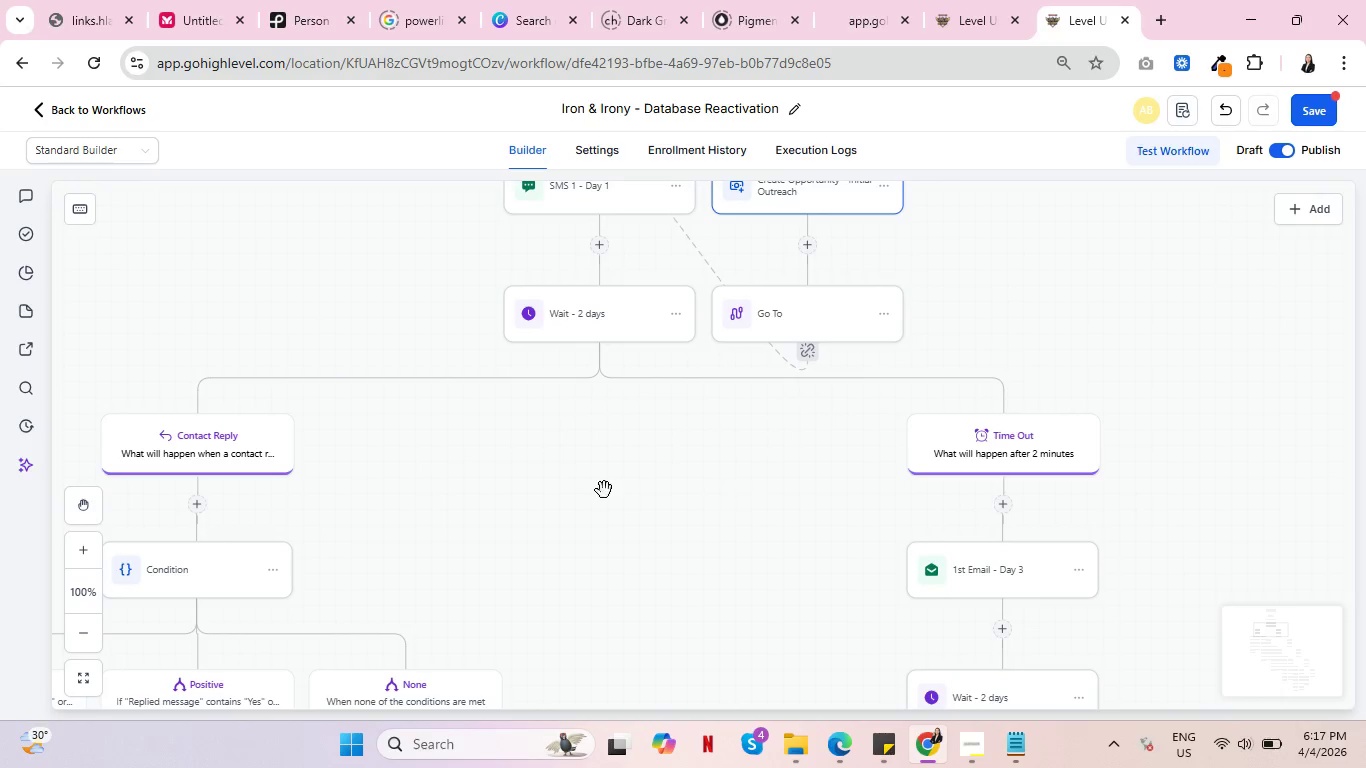 
left_click_drag(start_coordinate=[604, 490], to_coordinate=[889, 452])
 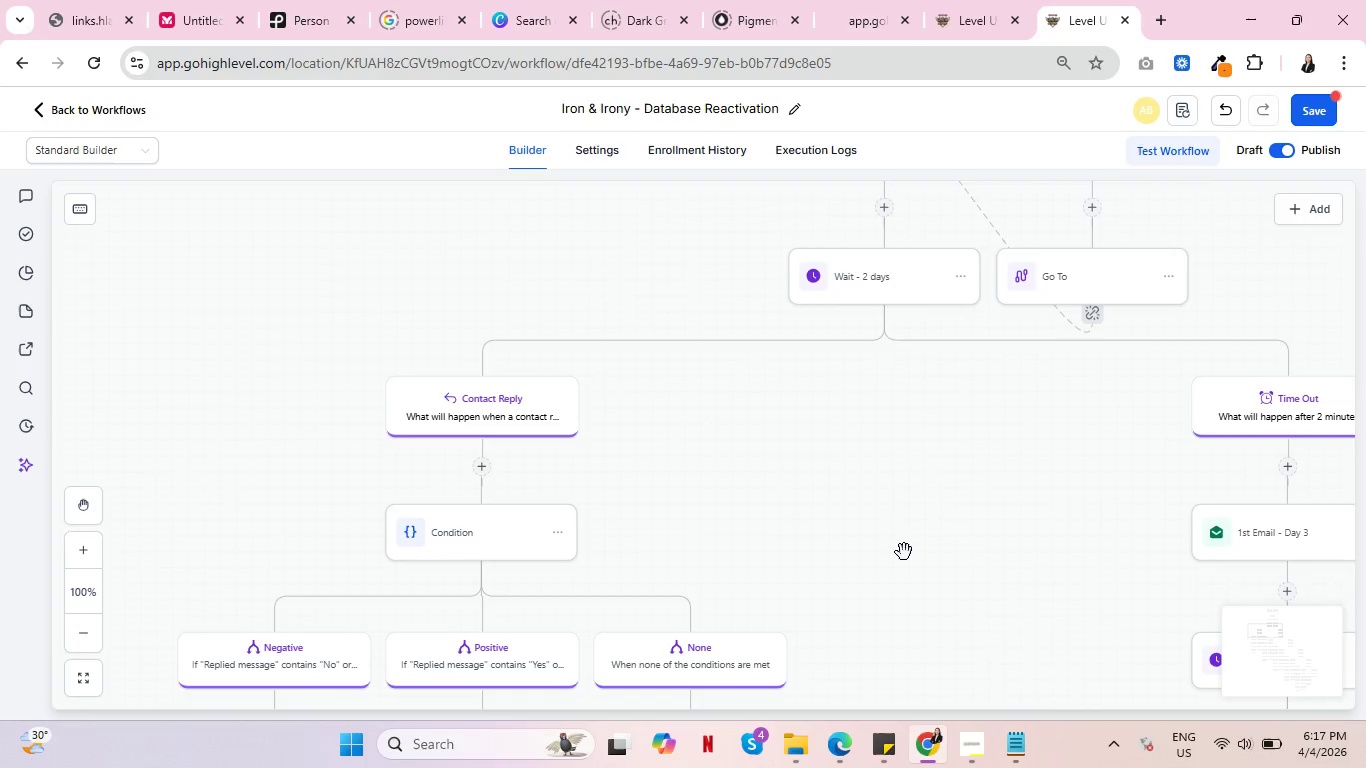 
left_click_drag(start_coordinate=[904, 552], to_coordinate=[889, 405])
 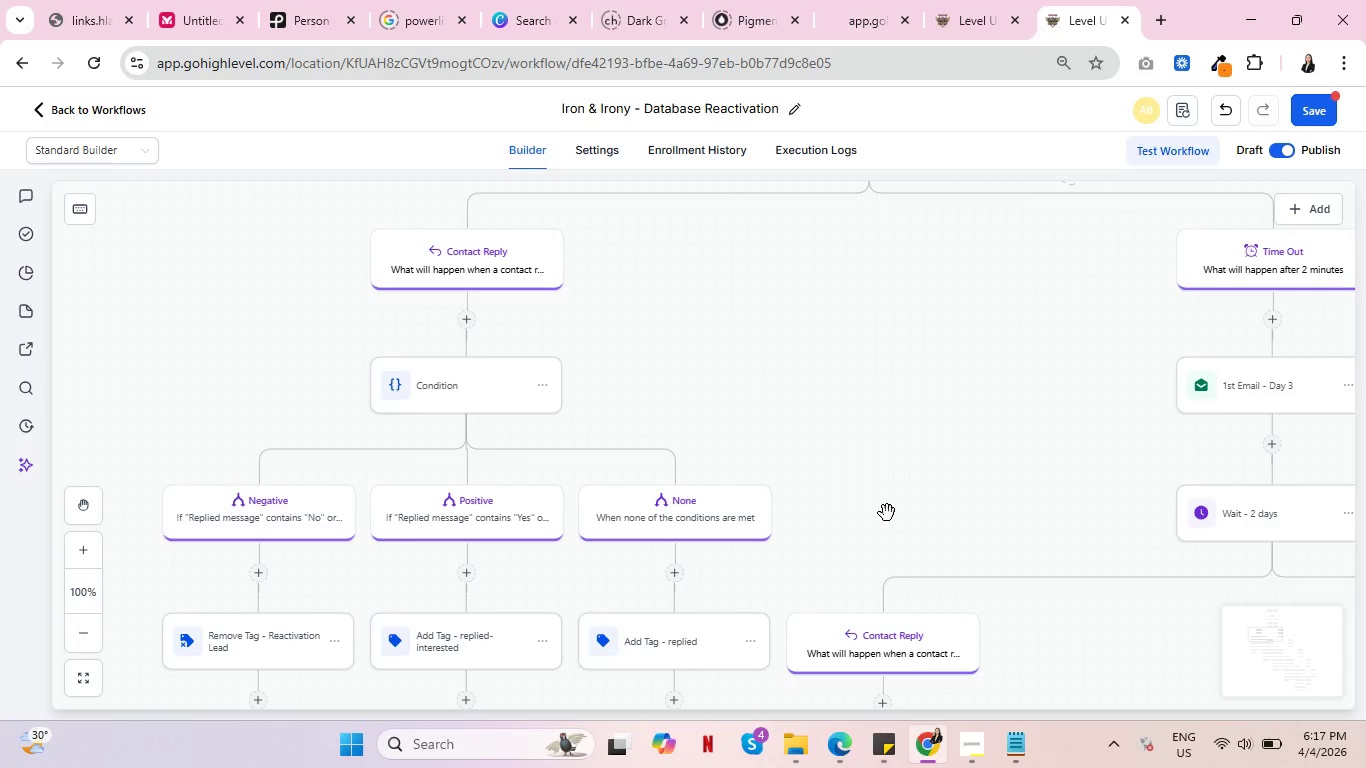 
left_click_drag(start_coordinate=[887, 515], to_coordinate=[961, 416])
 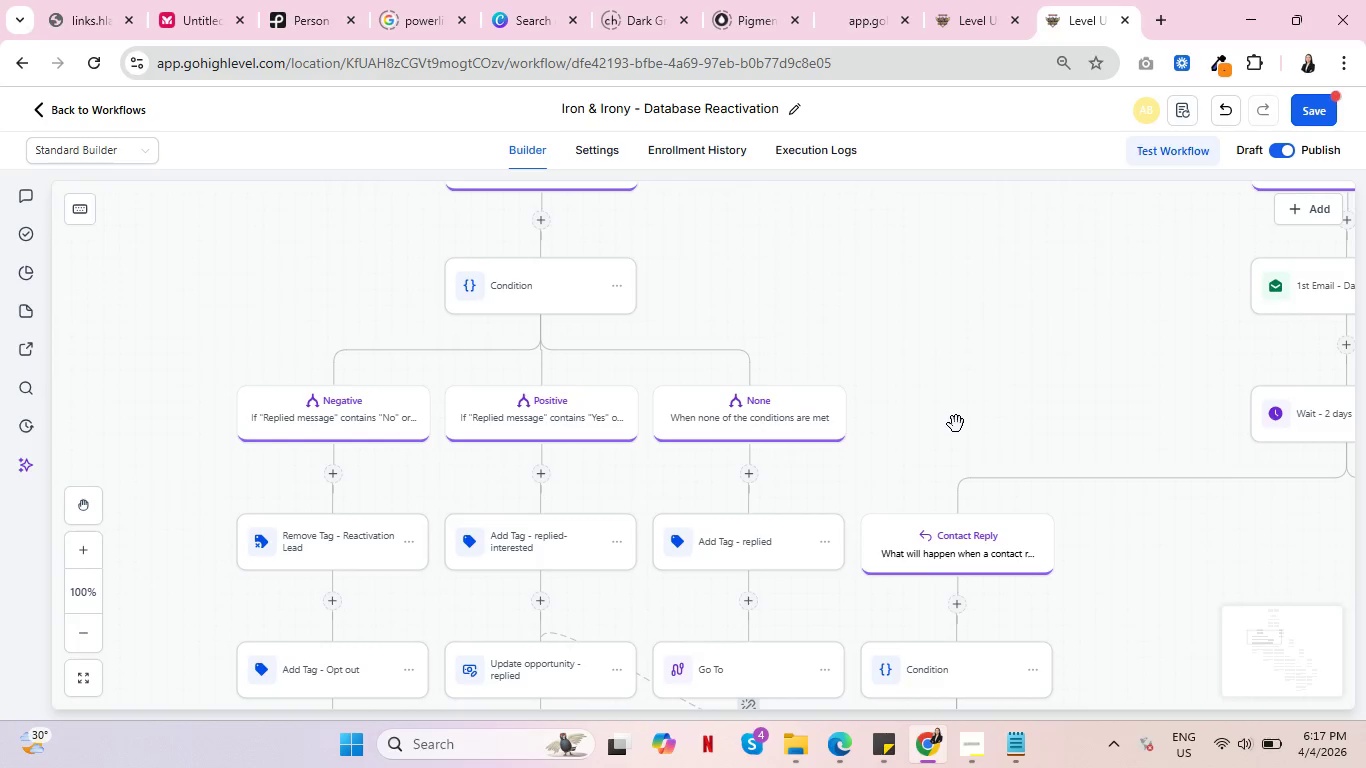 
key(Control+ControlLeft)
 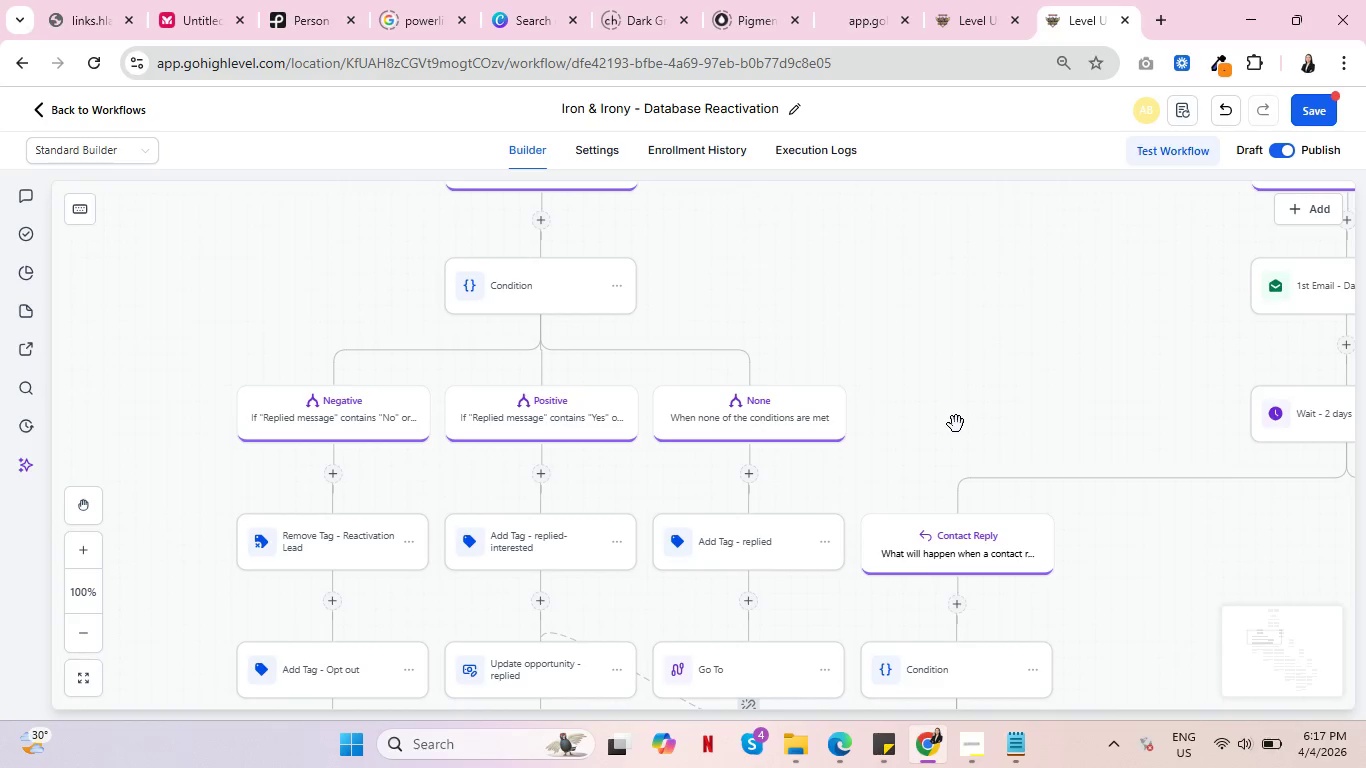 
left_click_drag(start_coordinate=[931, 290], to_coordinate=[877, 573])
 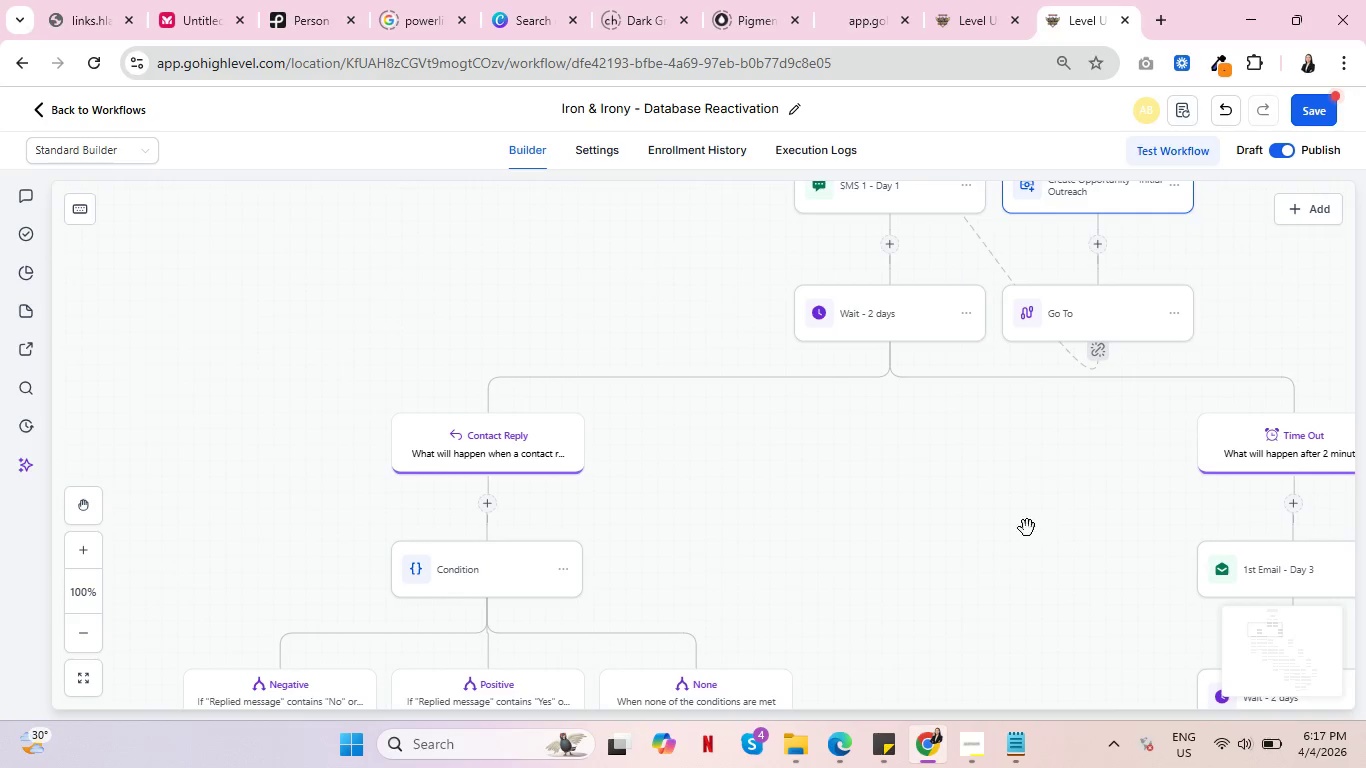 
left_click_drag(start_coordinate=[1037, 523], to_coordinate=[636, 657])
 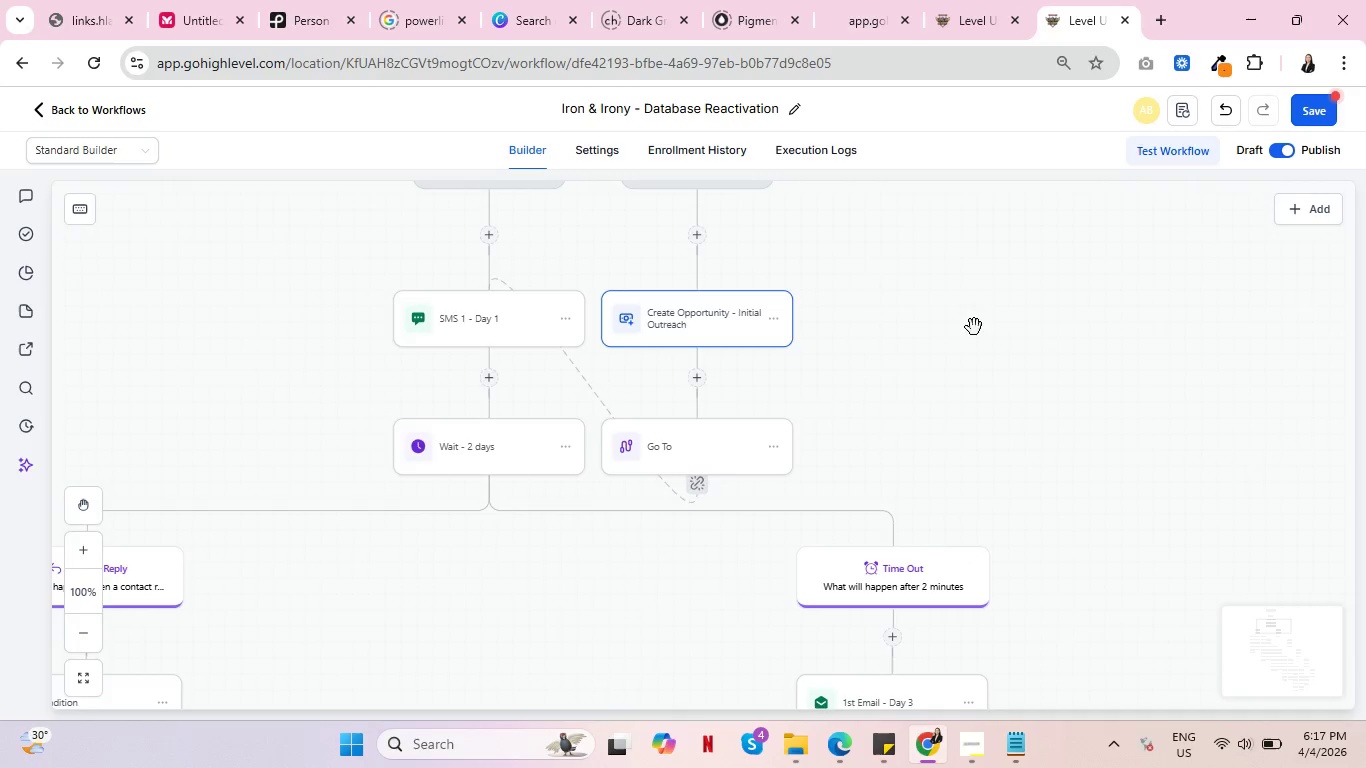 
left_click_drag(start_coordinate=[971, 317], to_coordinate=[991, 538])
 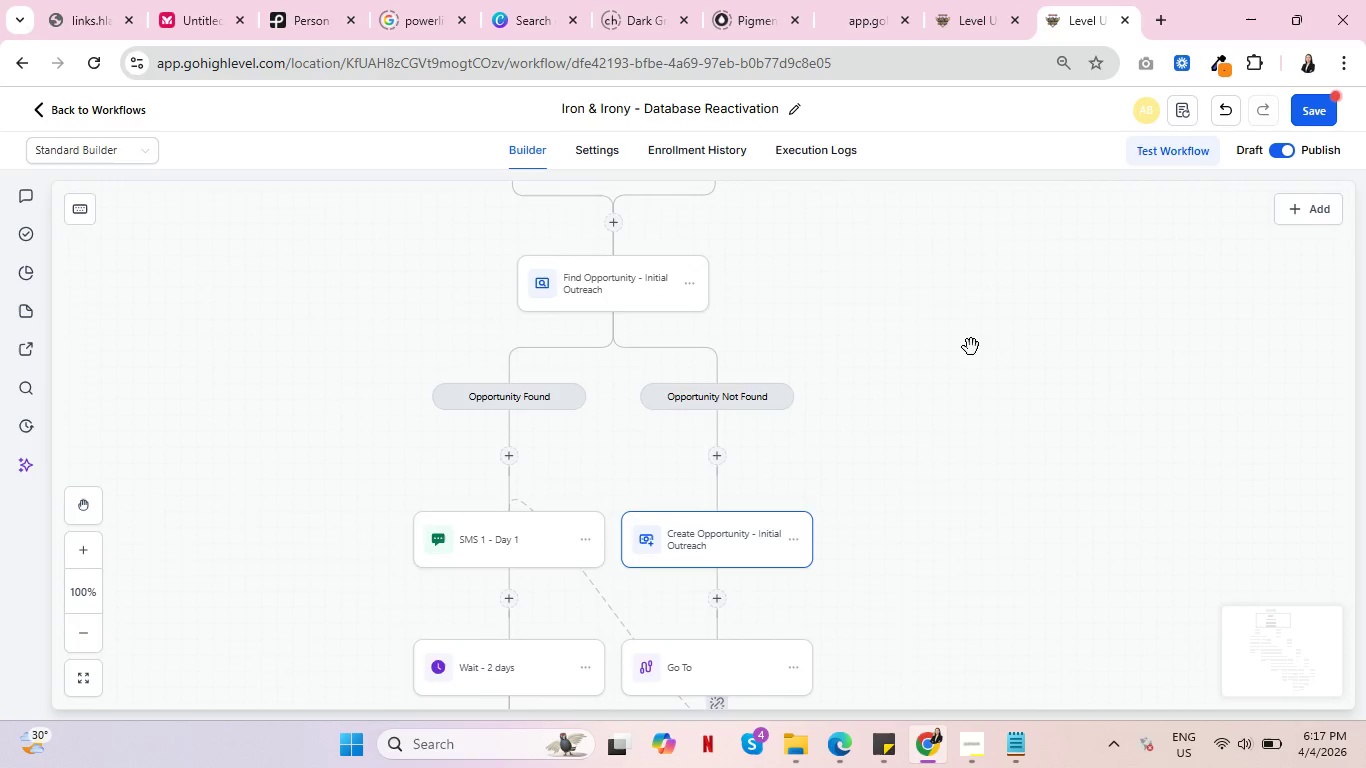 
left_click_drag(start_coordinate=[971, 338], to_coordinate=[987, 510])
 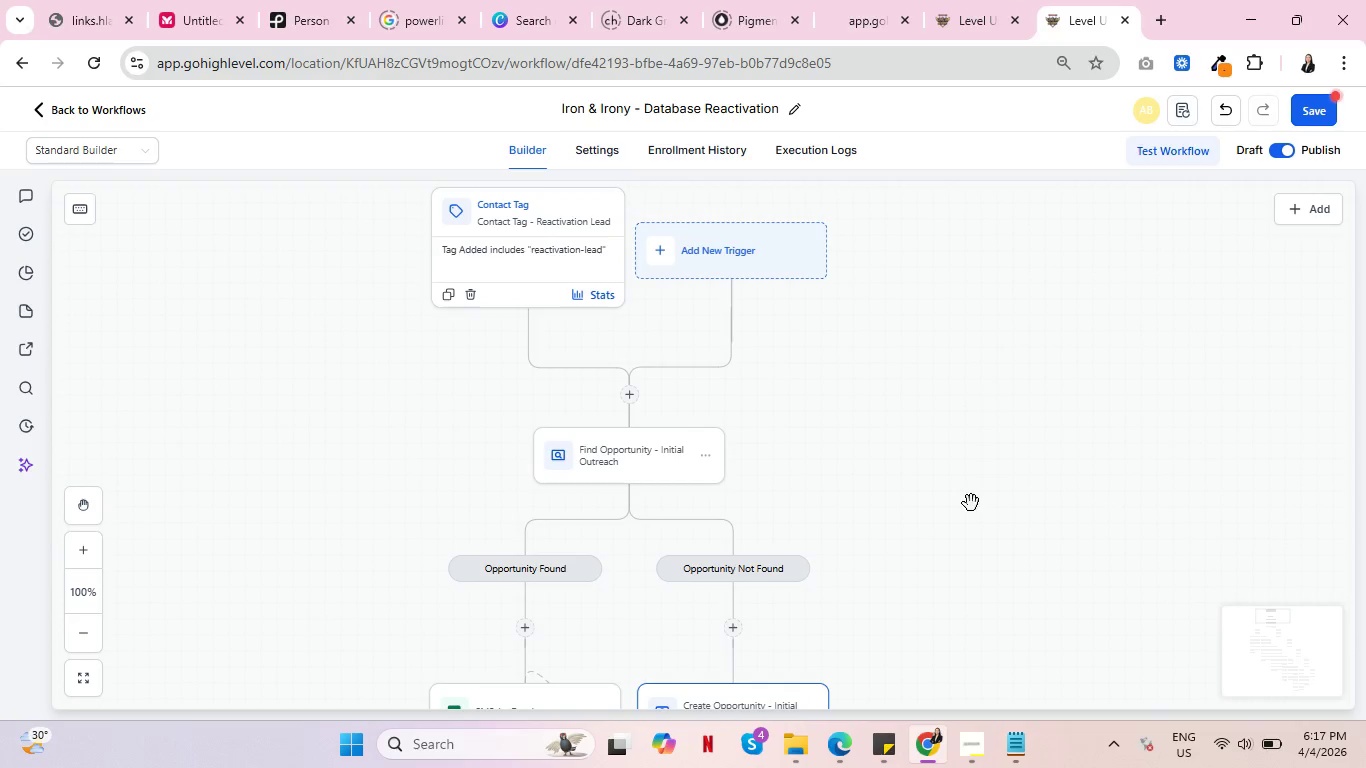 
left_click_drag(start_coordinate=[1008, 604], to_coordinate=[996, 386])
 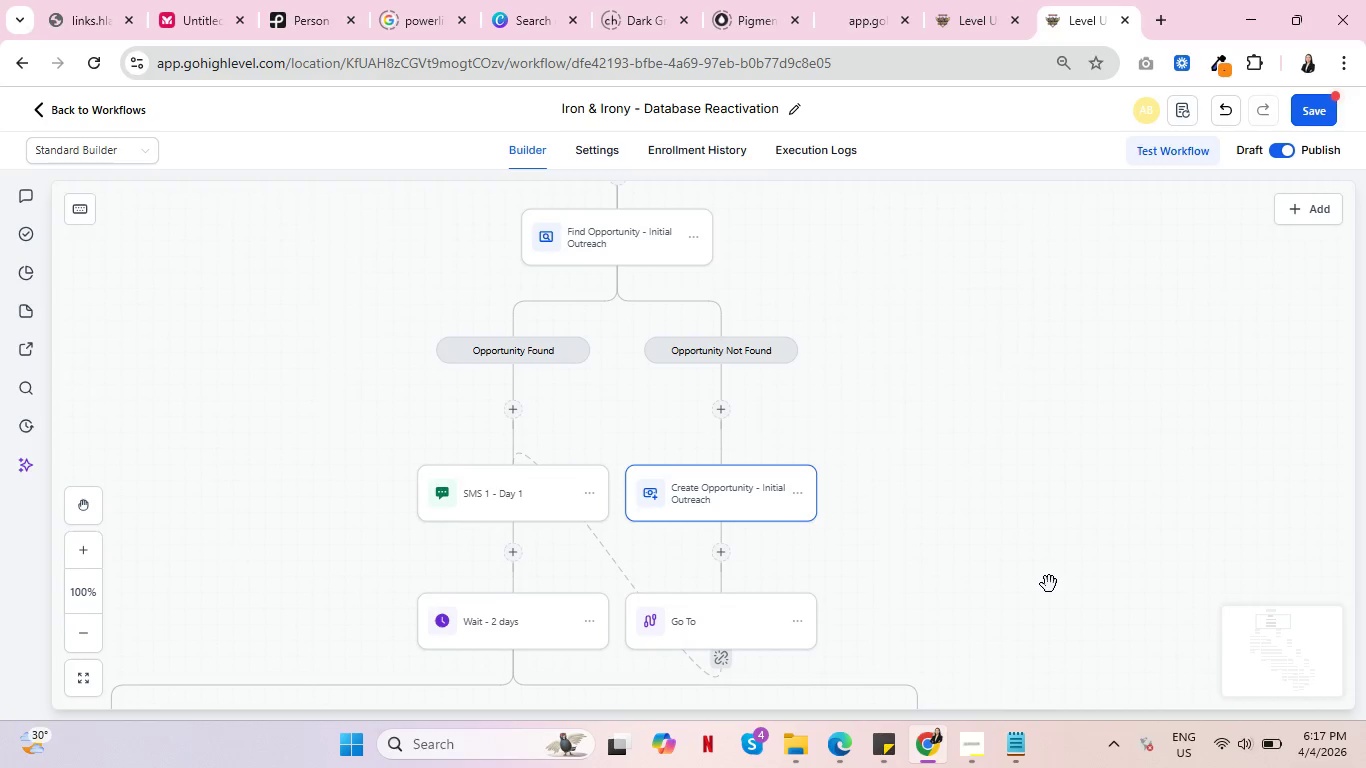 
left_click_drag(start_coordinate=[1049, 584], to_coordinate=[1033, 382])
 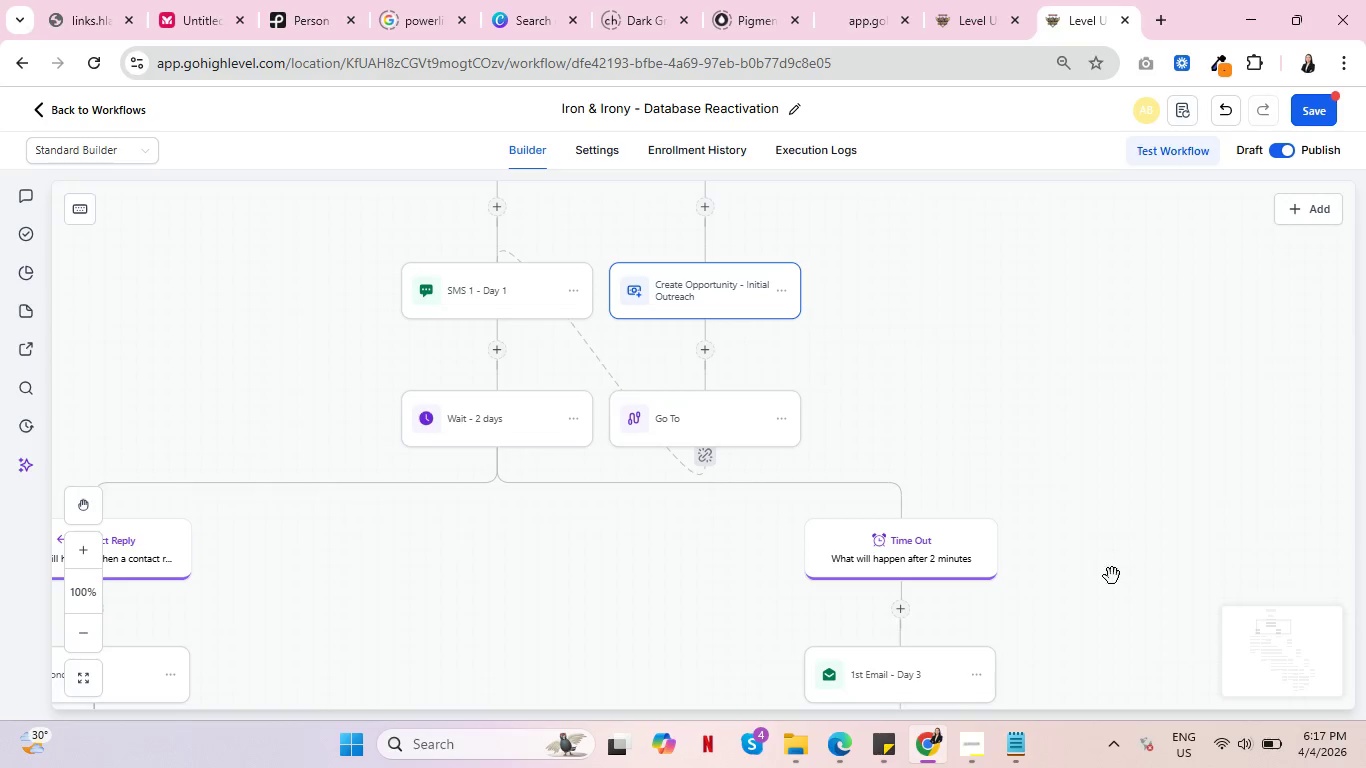 
left_click_drag(start_coordinate=[1116, 583], to_coordinate=[1094, 430])
 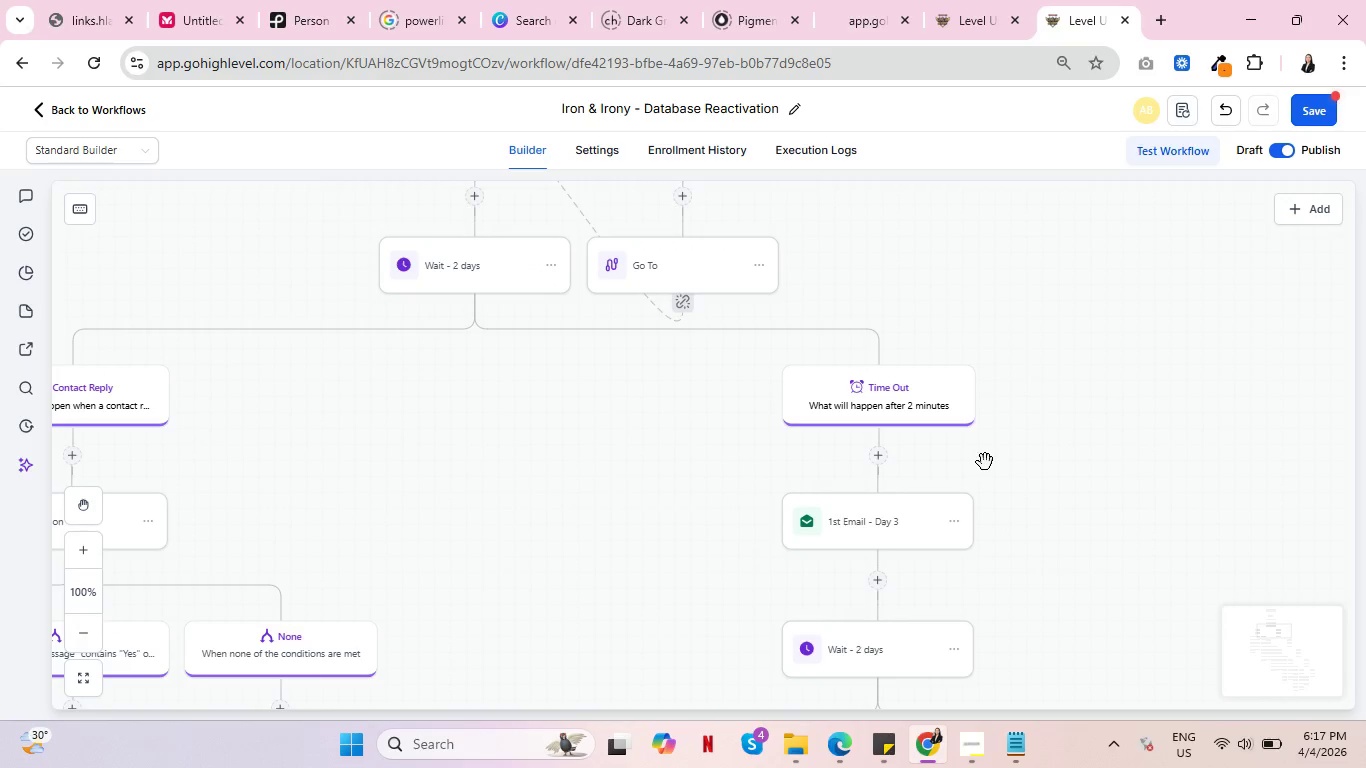 
left_click_drag(start_coordinate=[571, 539], to_coordinate=[638, 373])
 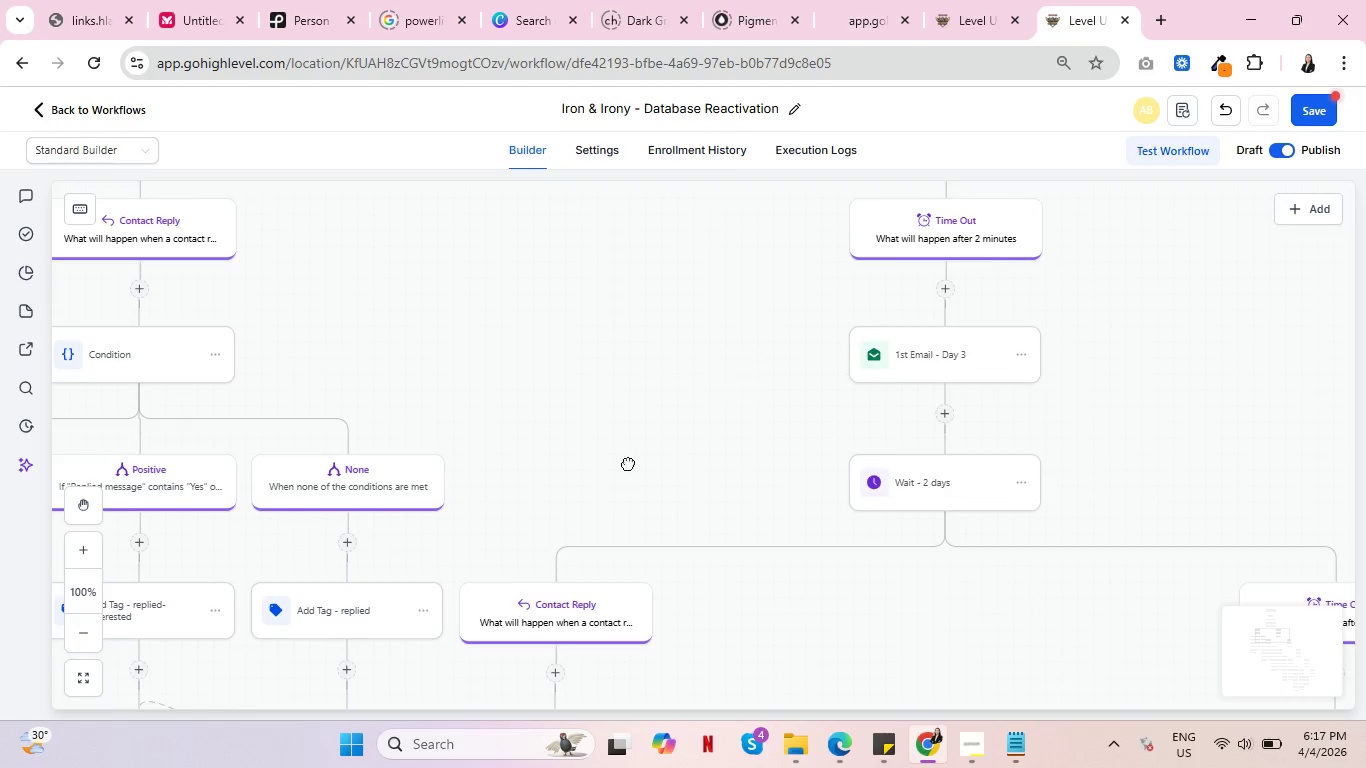 
left_click_drag(start_coordinate=[628, 488], to_coordinate=[691, 317])
 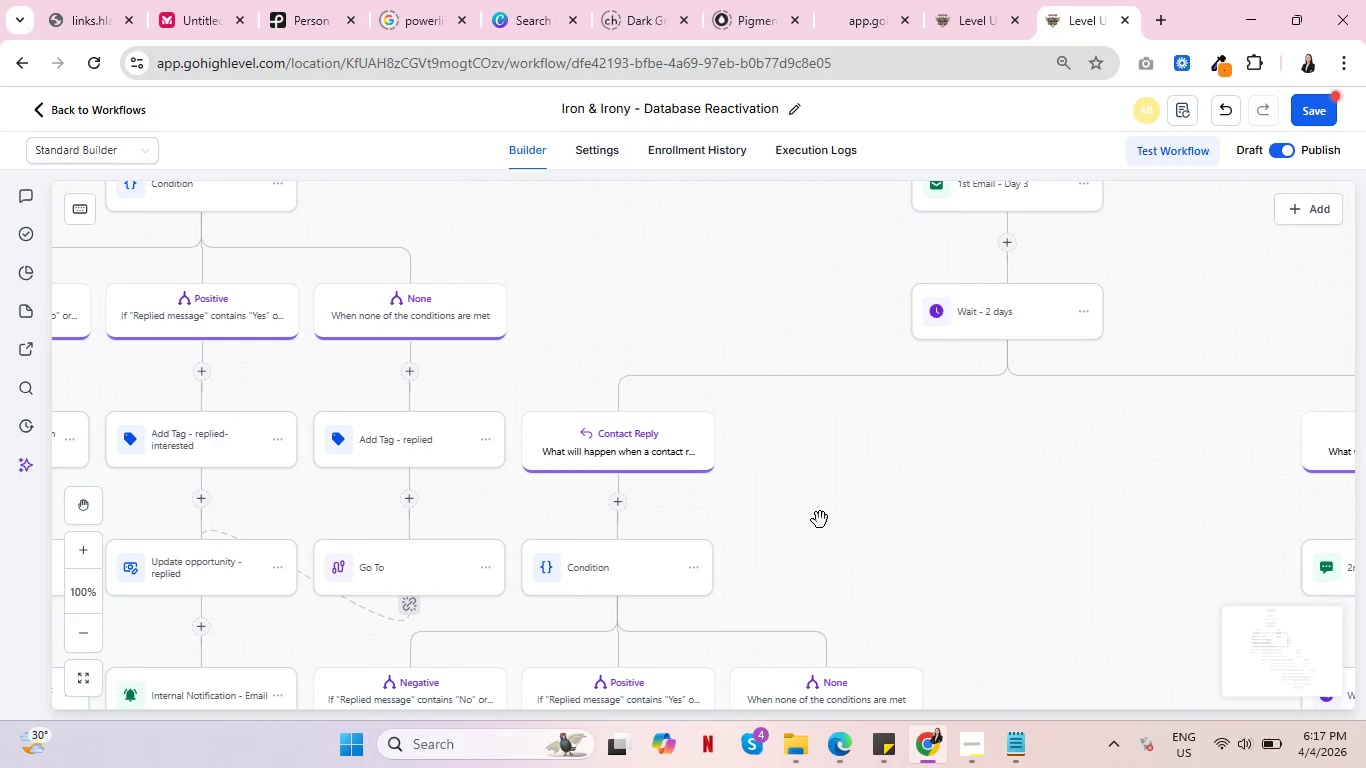 
left_click_drag(start_coordinate=[820, 521], to_coordinate=[846, 361])
 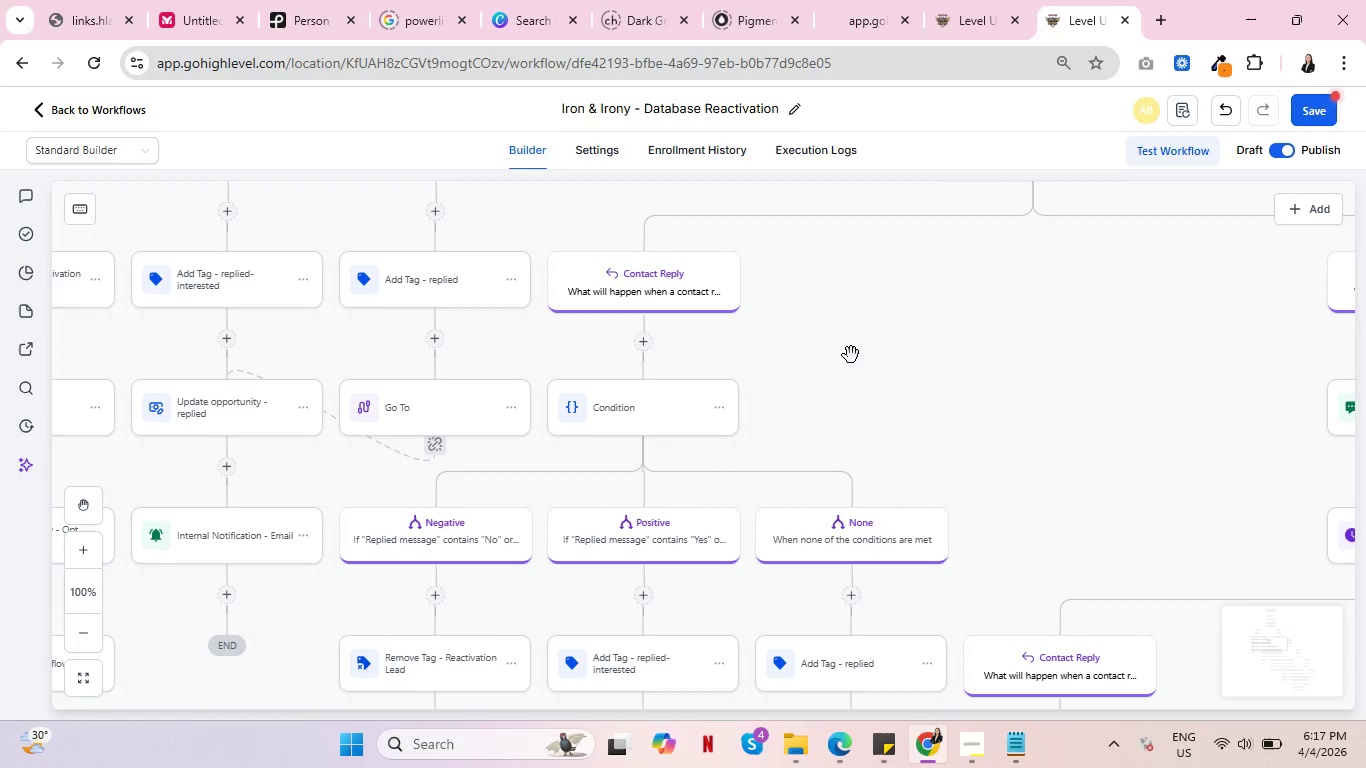 
wait(7.06)
 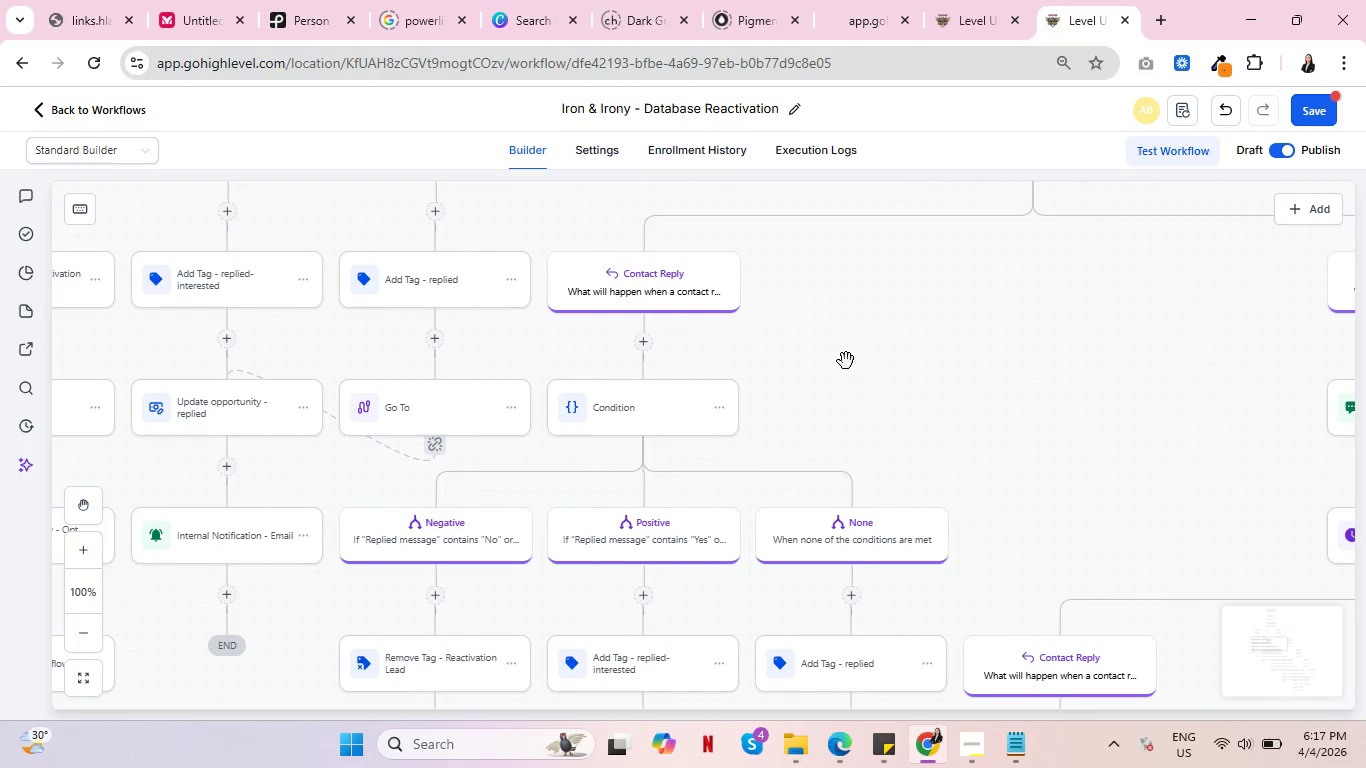 
left_click_drag(start_coordinate=[1070, 455], to_coordinate=[742, 504])
 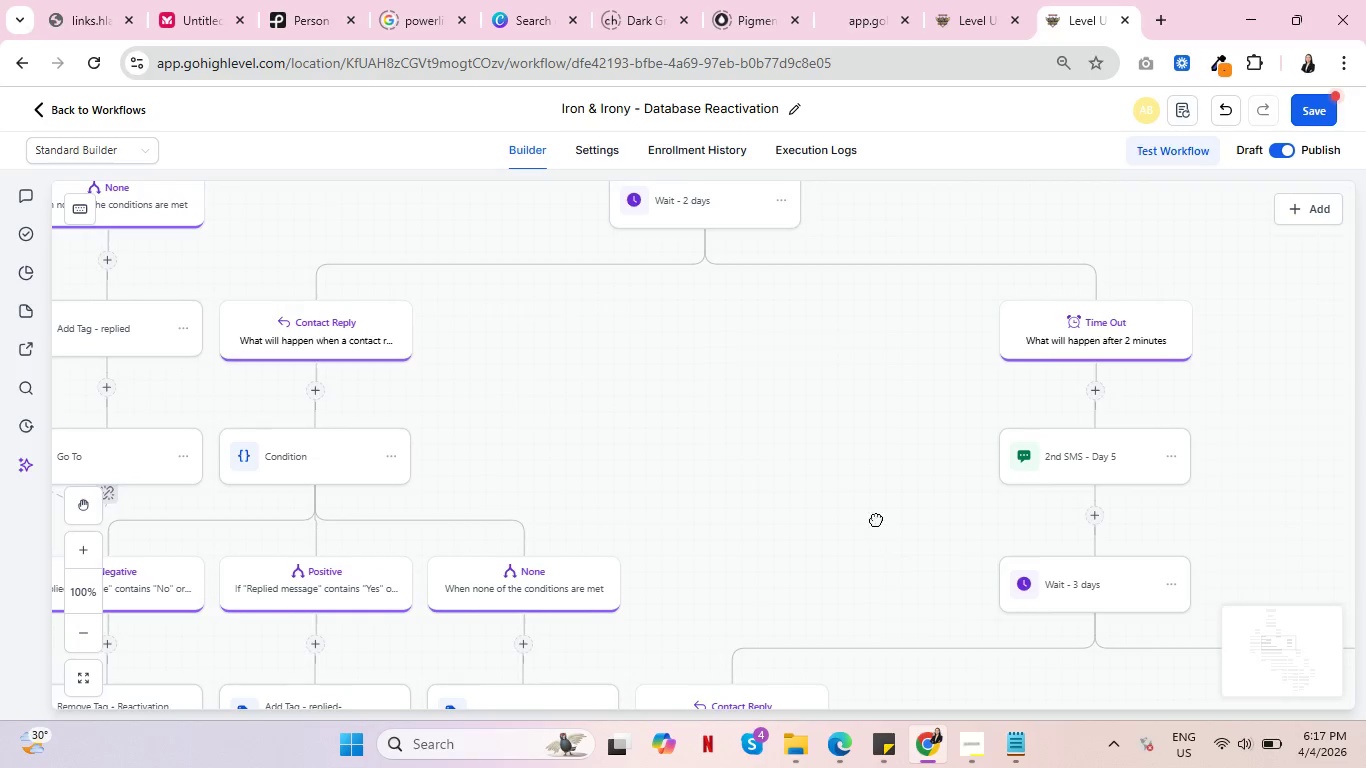 
left_click_drag(start_coordinate=[875, 538], to_coordinate=[836, 411])
 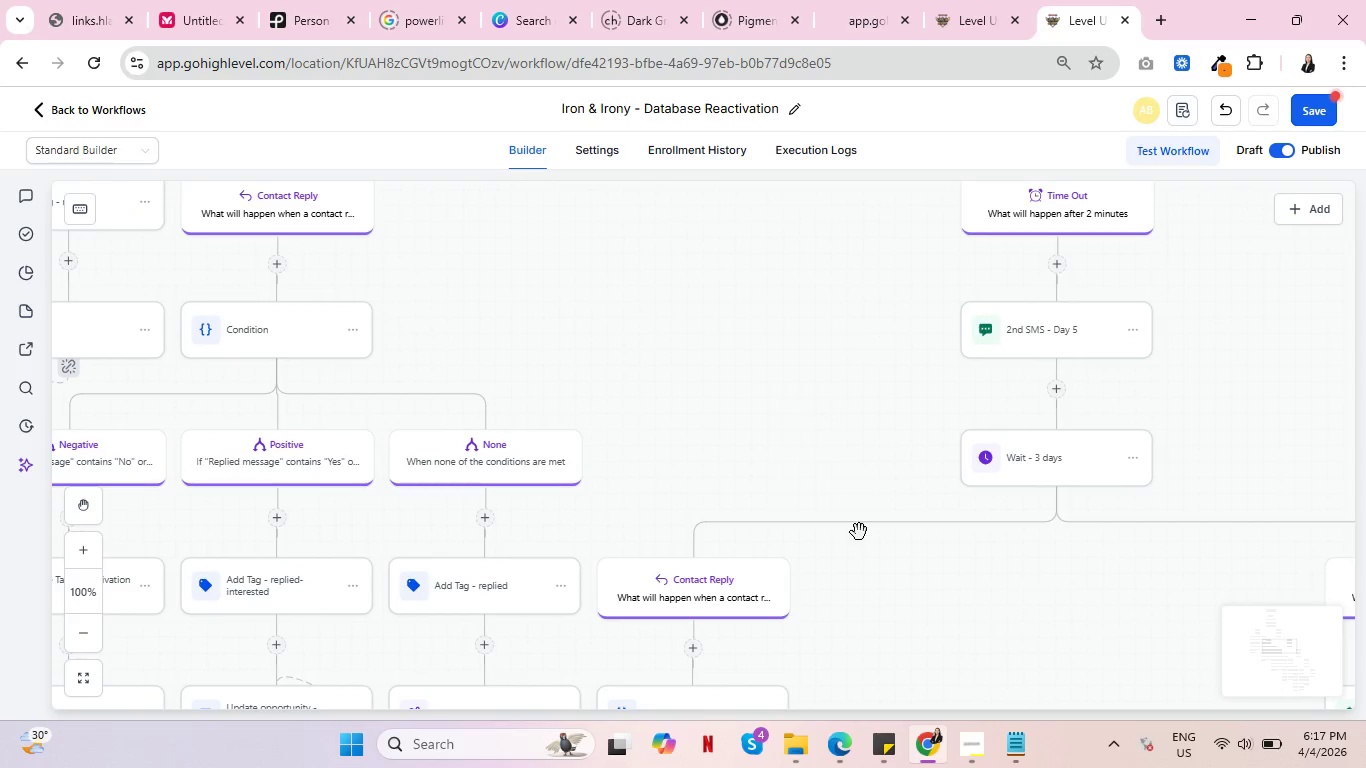 
left_click_drag(start_coordinate=[881, 588], to_coordinate=[801, 368])
 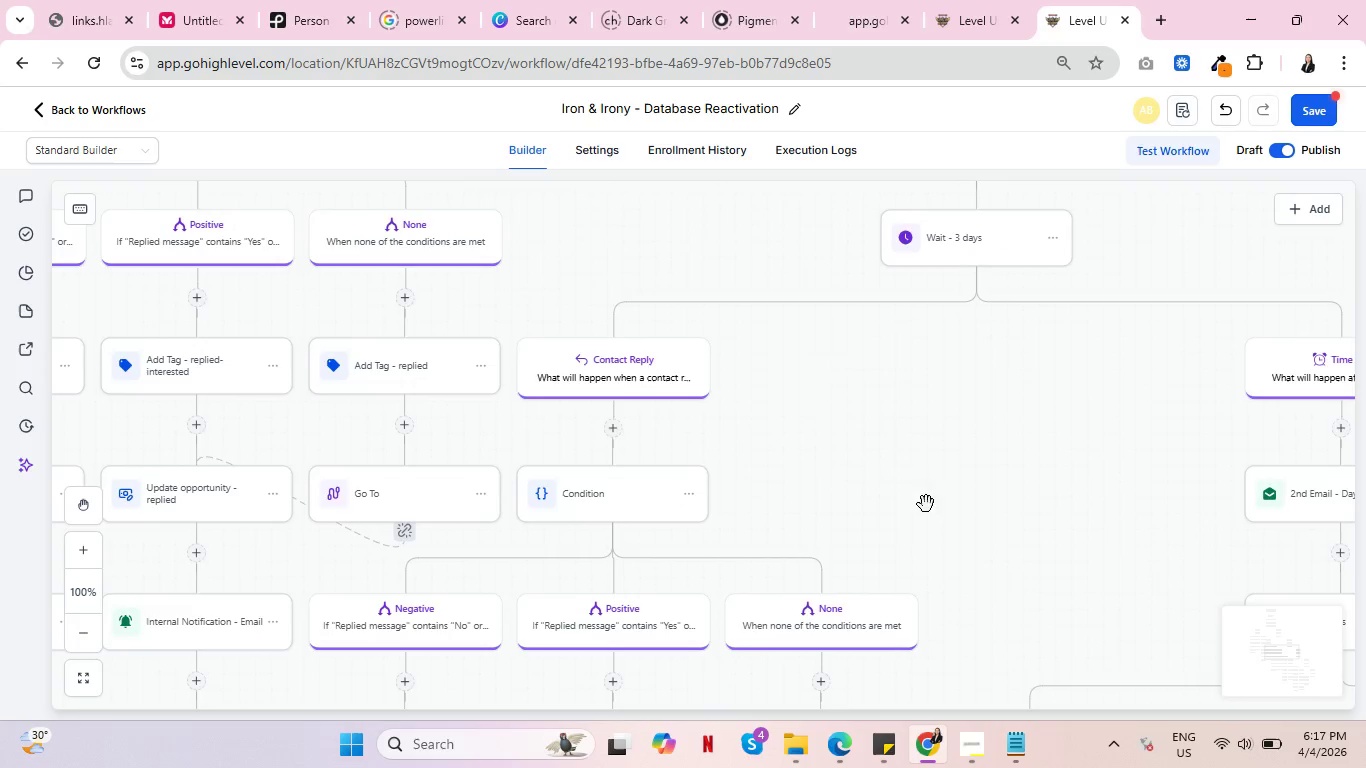 
left_click_drag(start_coordinate=[926, 504], to_coordinate=[823, 369])
 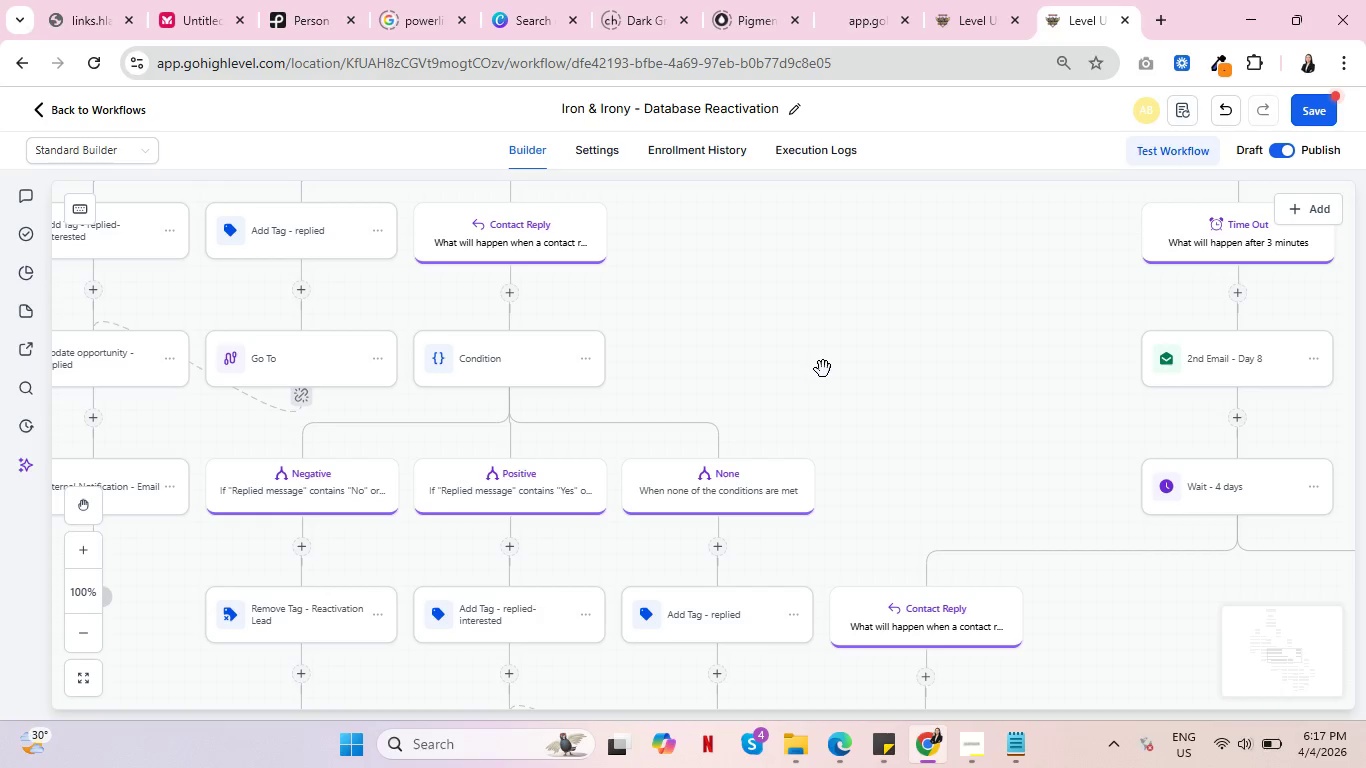 
left_click_drag(start_coordinate=[942, 458], to_coordinate=[705, 402])
 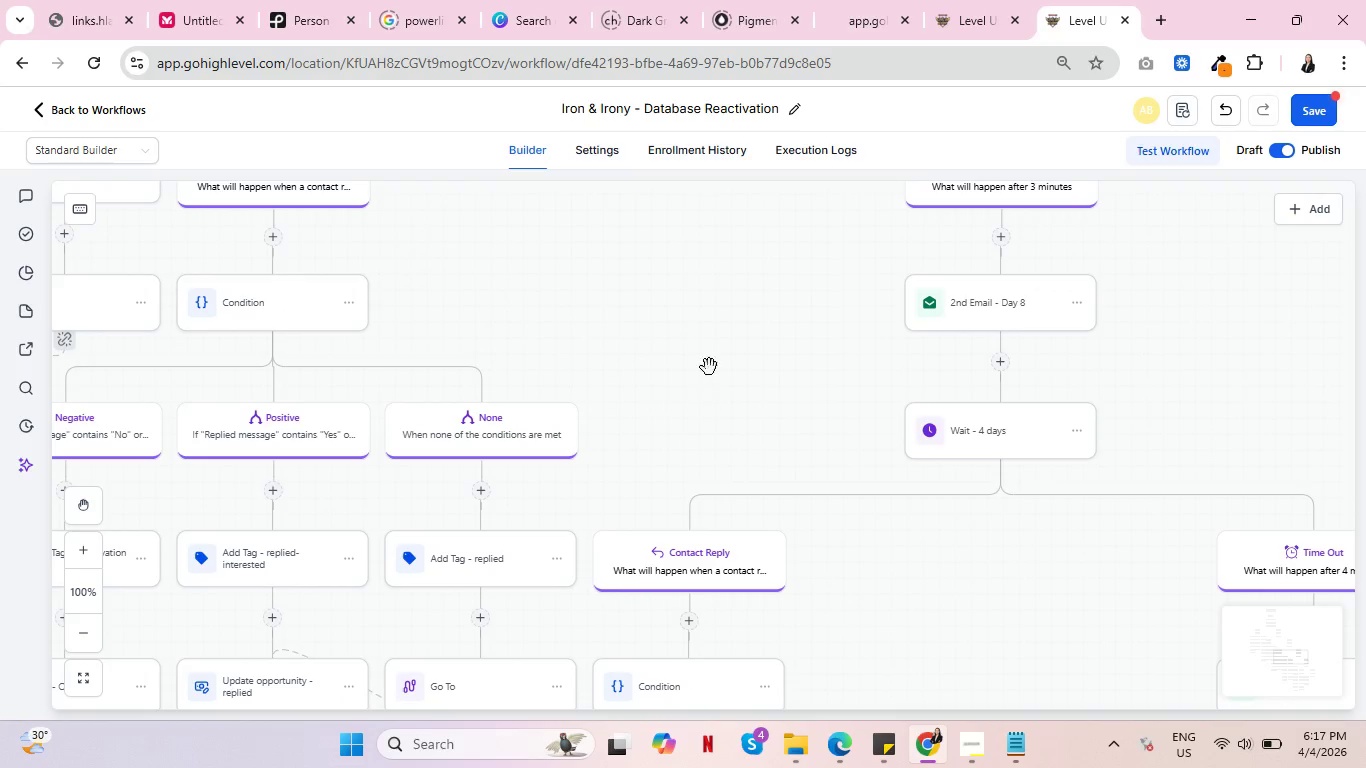 
left_click_drag(start_coordinate=[651, 280], to_coordinate=[832, 554])
 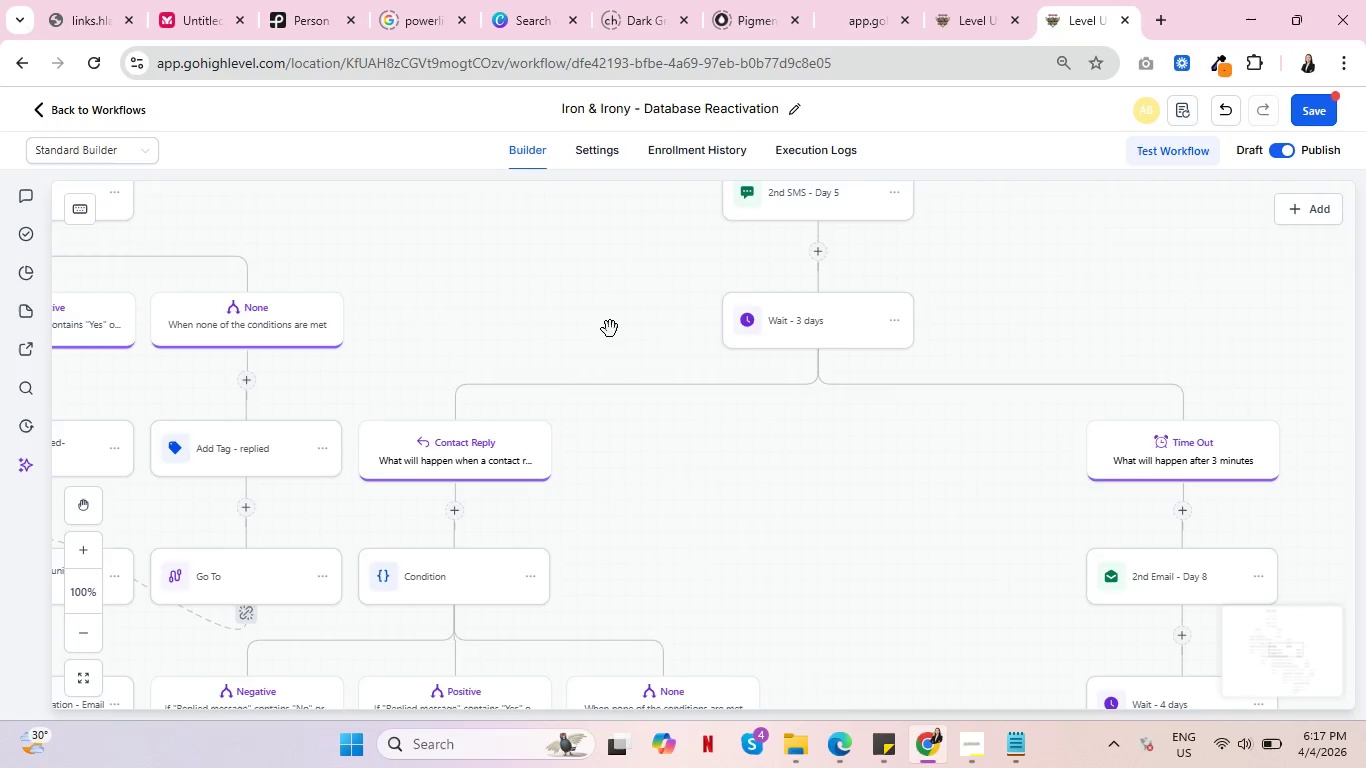 
left_click_drag(start_coordinate=[610, 329], to_coordinate=[807, 606])
 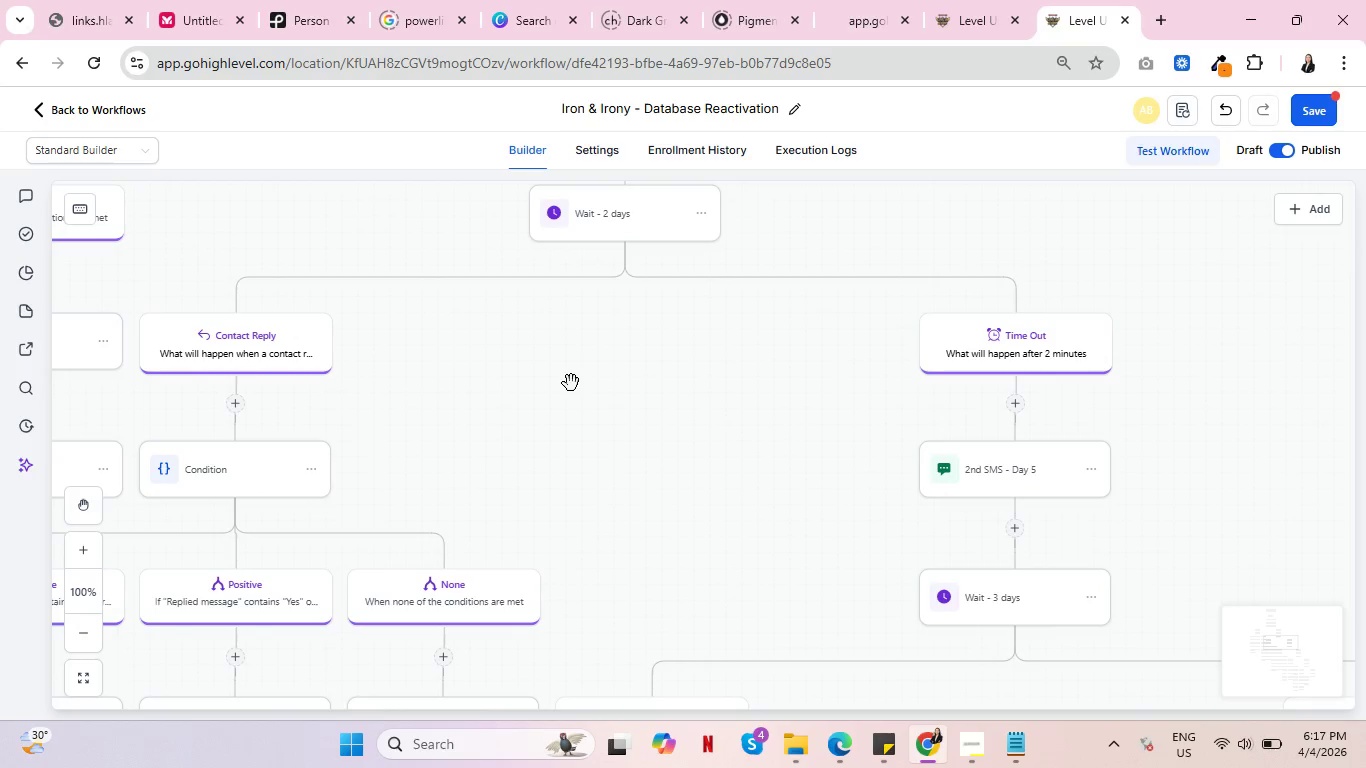 
left_click_drag(start_coordinate=[571, 383], to_coordinate=[695, 582])
 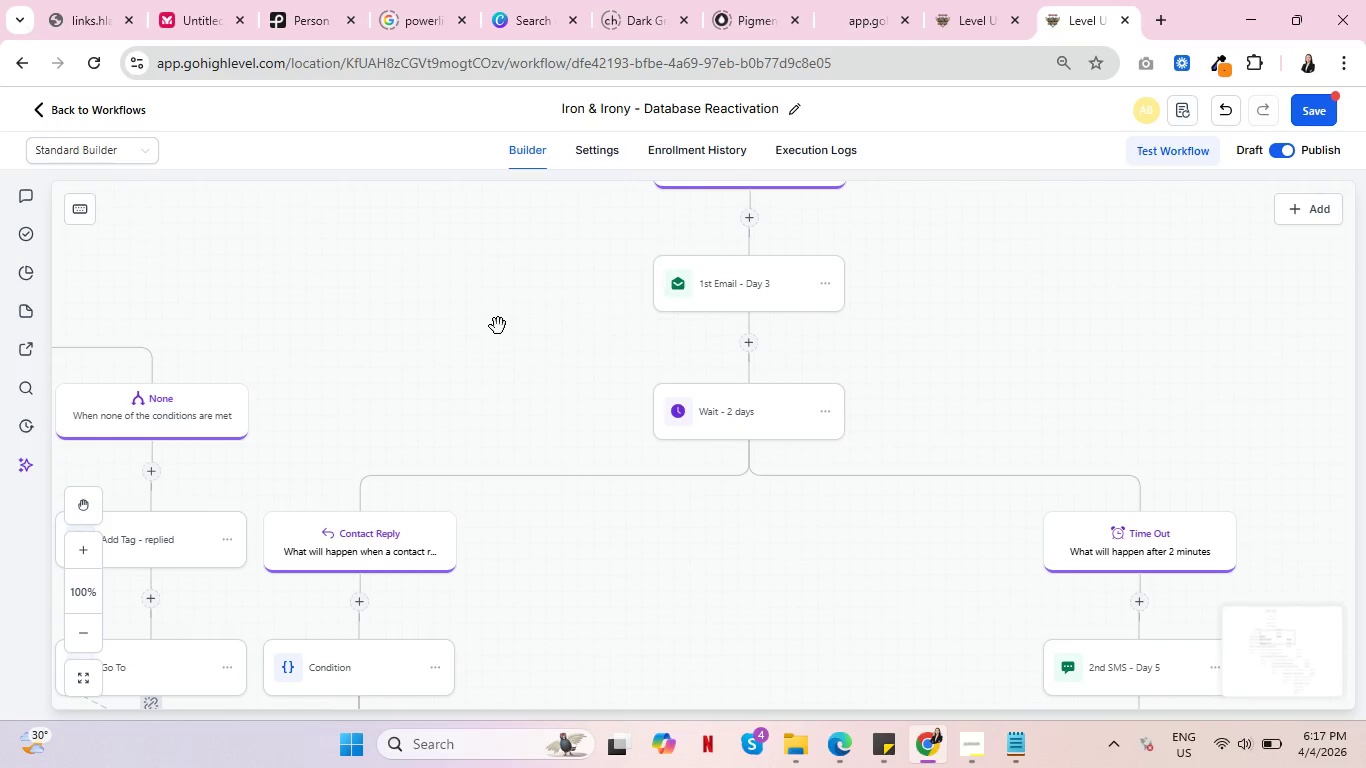 
left_click_drag(start_coordinate=[498, 315], to_coordinate=[603, 559])
 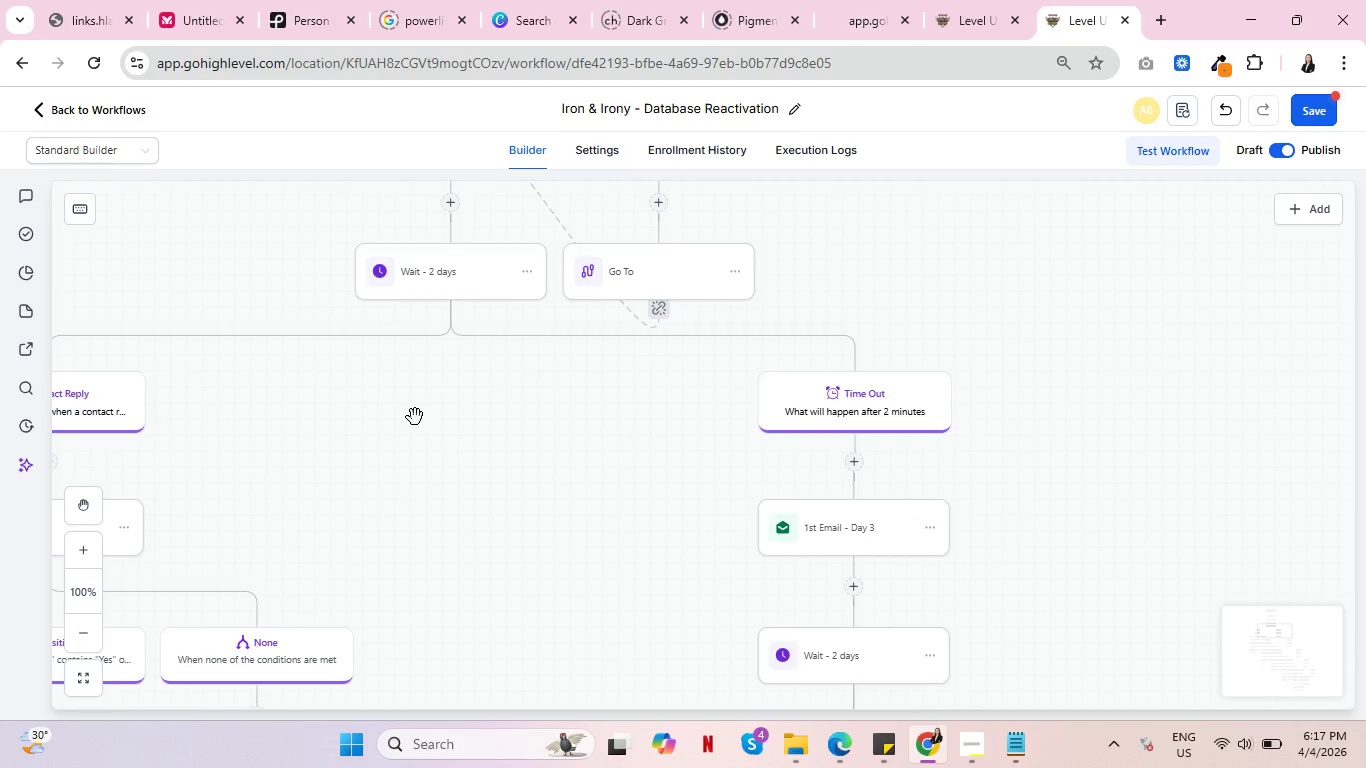 
left_click_drag(start_coordinate=[414, 417], to_coordinate=[571, 643])
 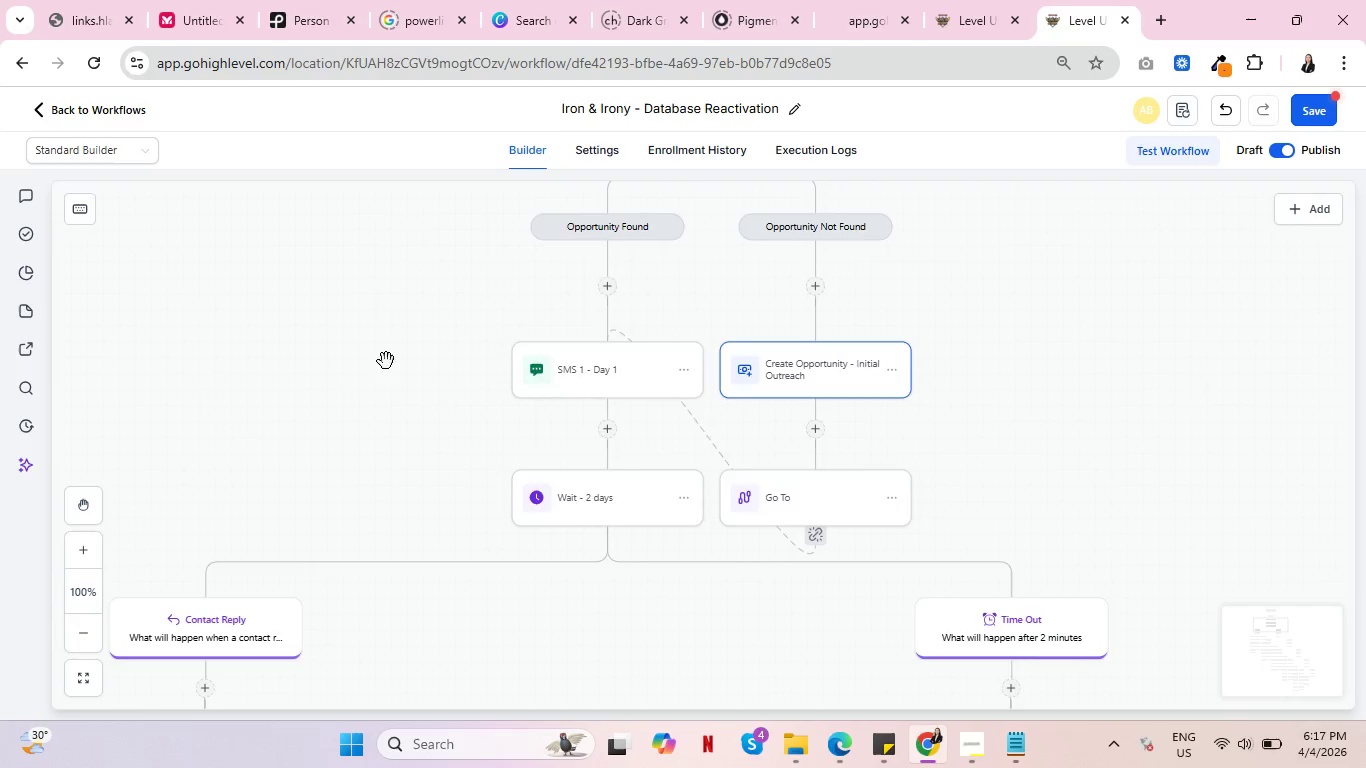 
left_click_drag(start_coordinate=[386, 361], to_coordinate=[466, 646])
 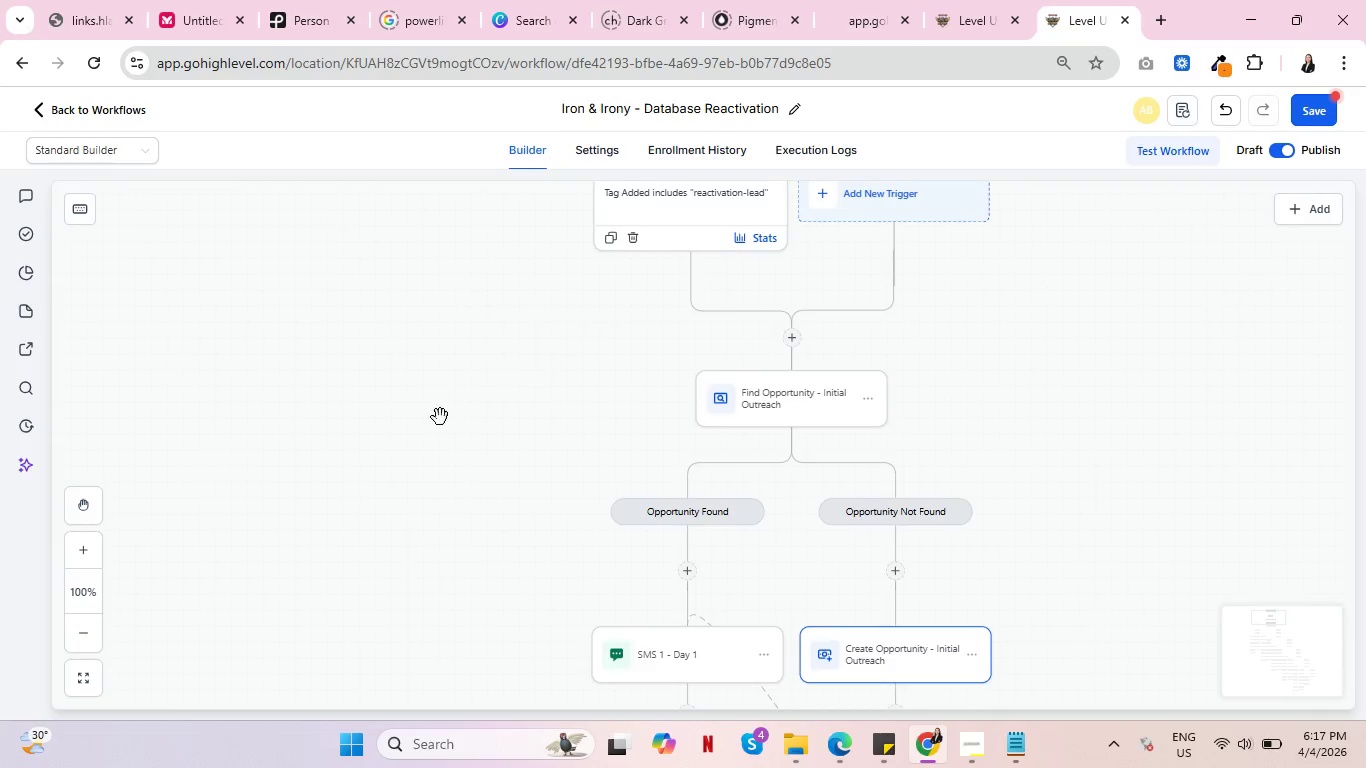 
left_click_drag(start_coordinate=[444, 402], to_coordinate=[413, 540])
 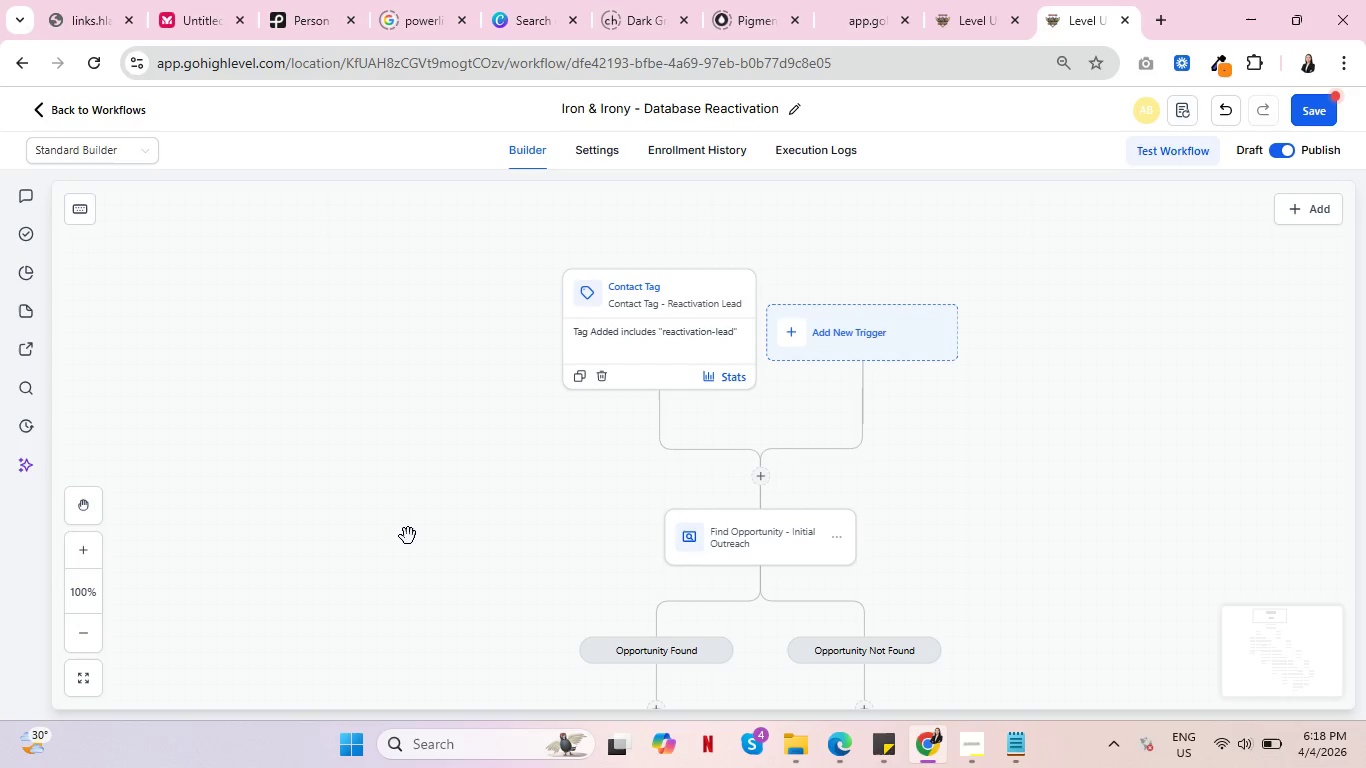 
wait(20.38)
 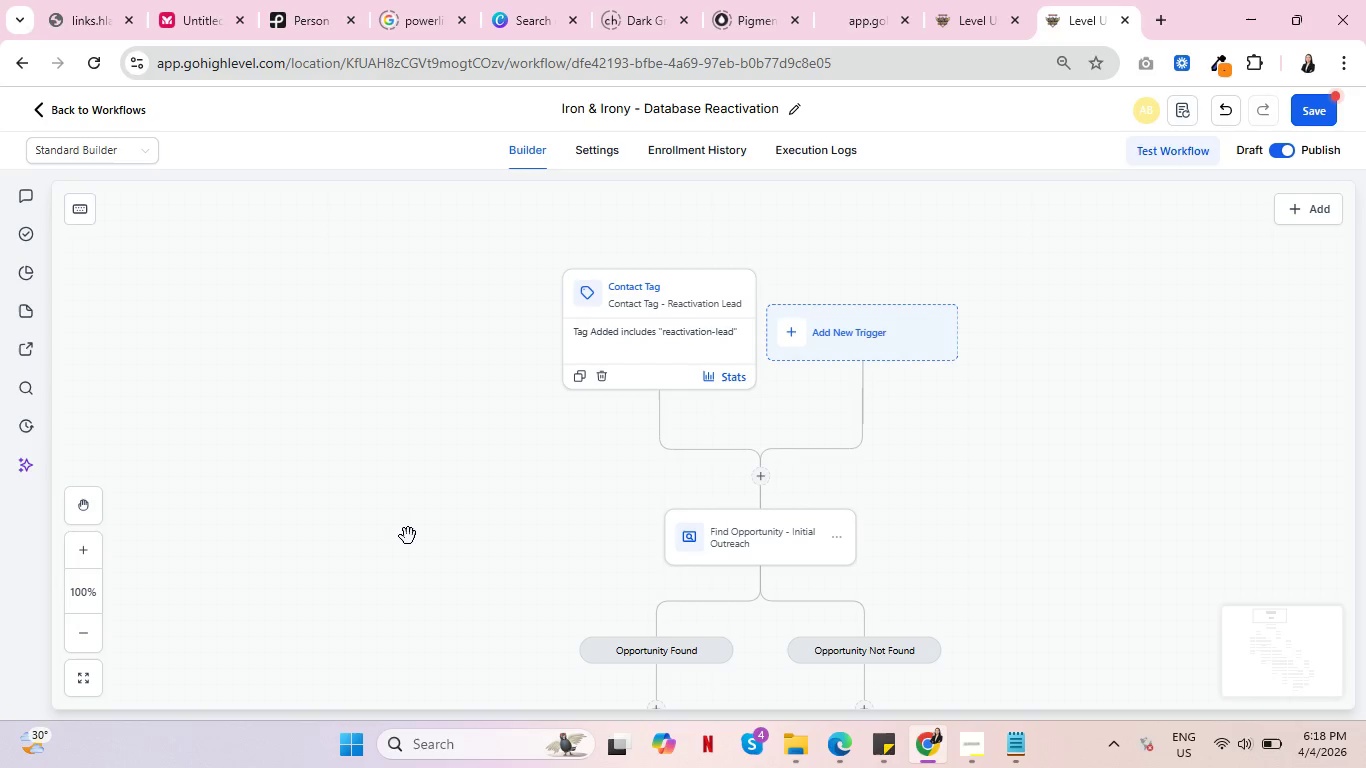 
scroll: coordinate [992, 419], scroll_direction: down, amount: 11.0
 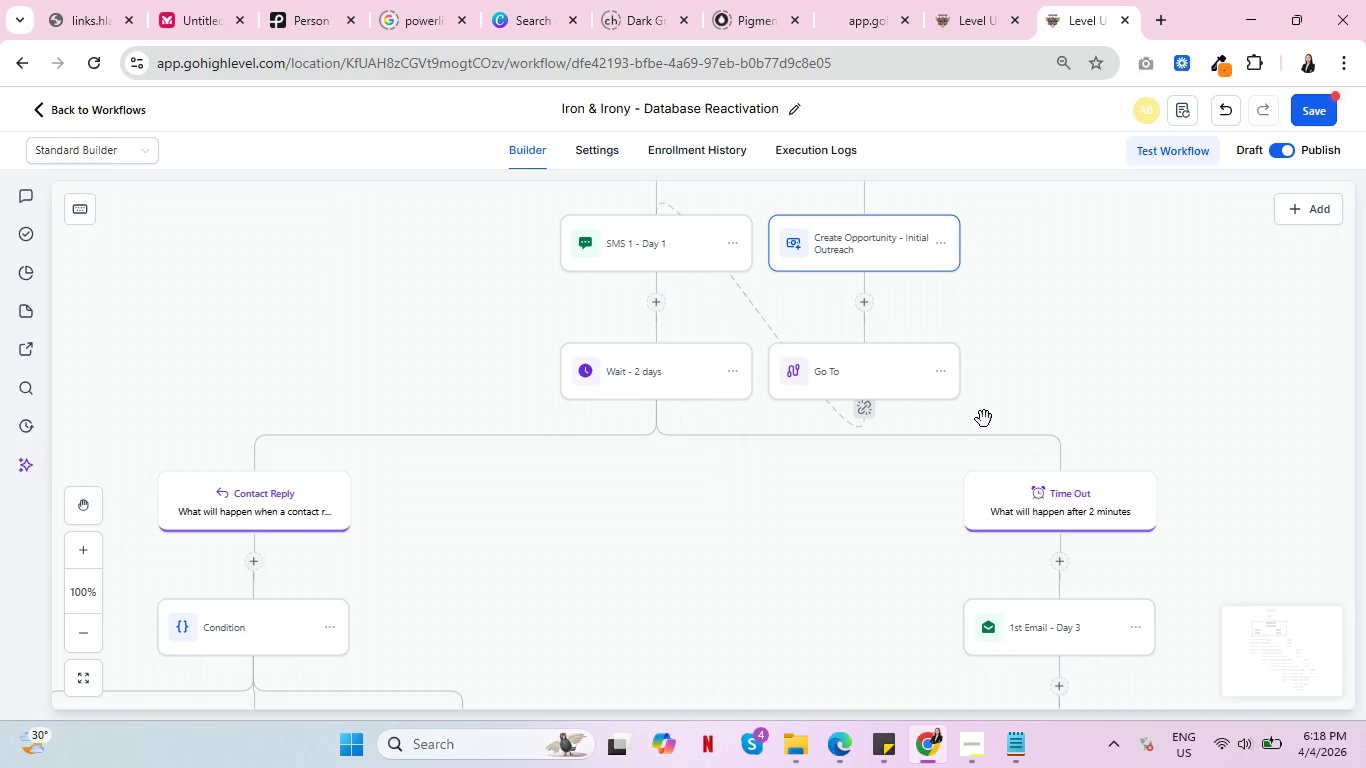 
wait(19.4)
 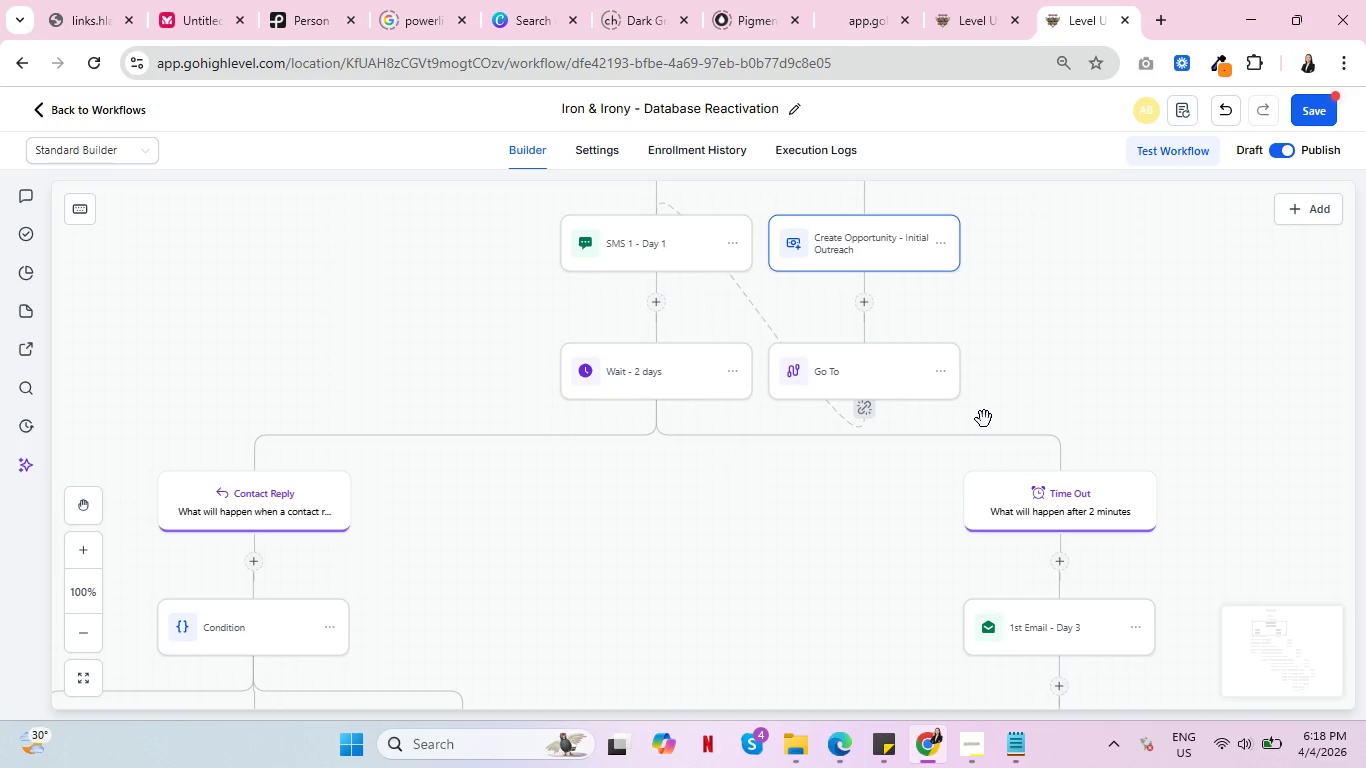 
scroll: coordinate [773, 469], scroll_direction: down, amount: 3.0
 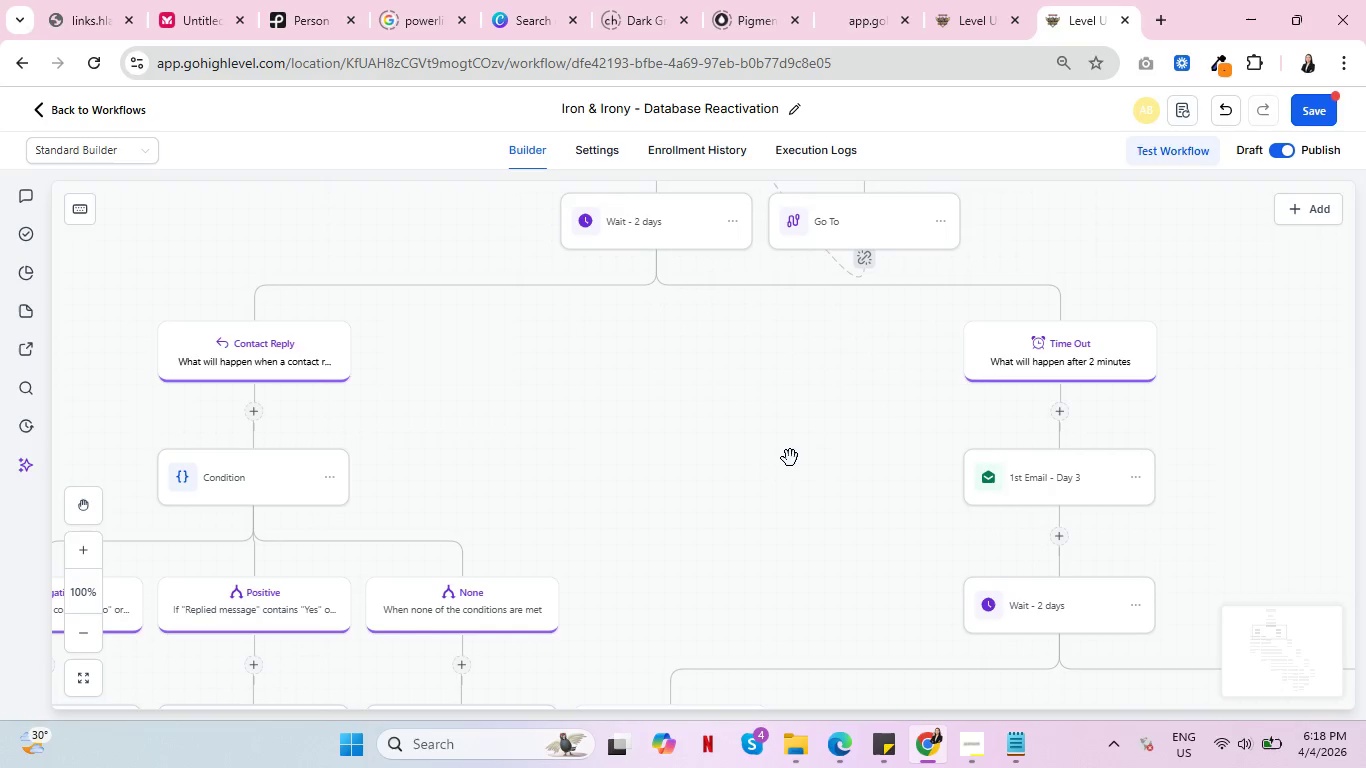 
key(Control+ControlLeft)
 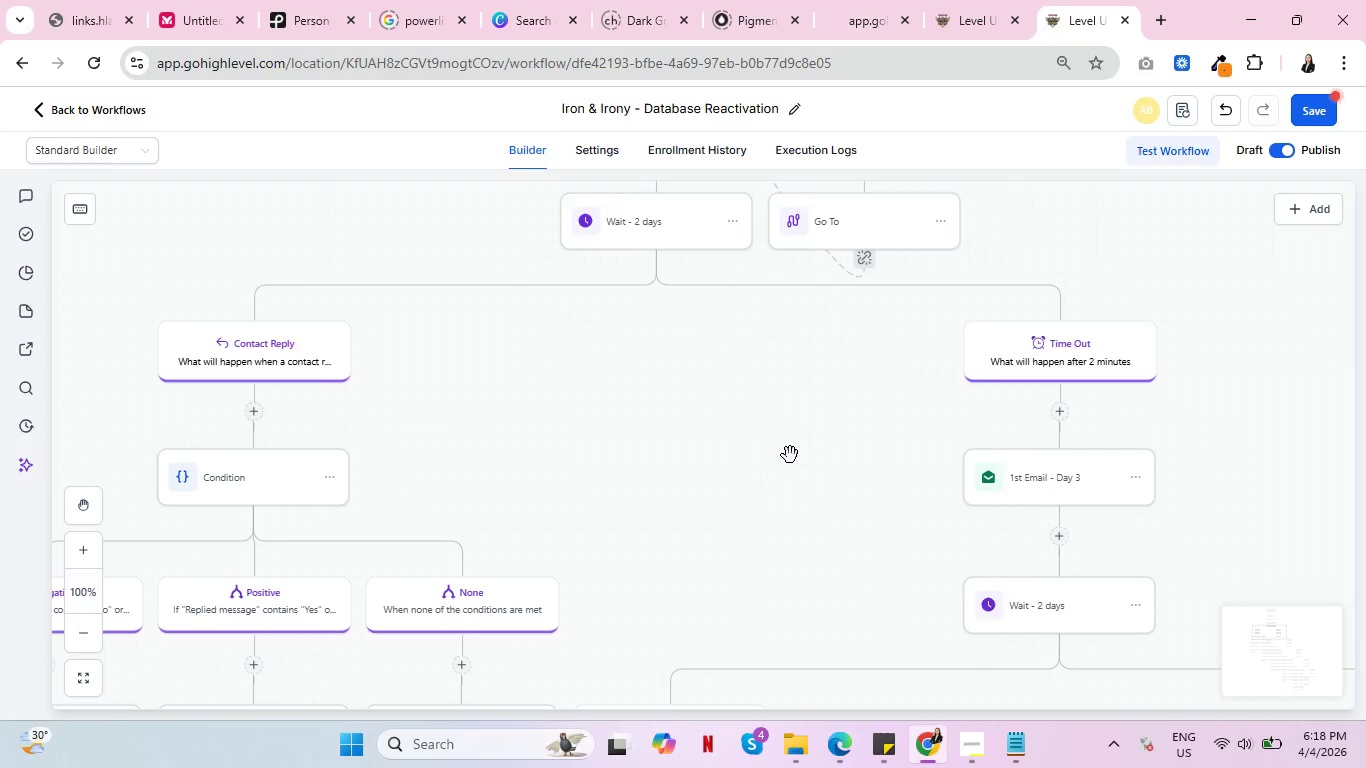 
key(Control+ControlLeft)
 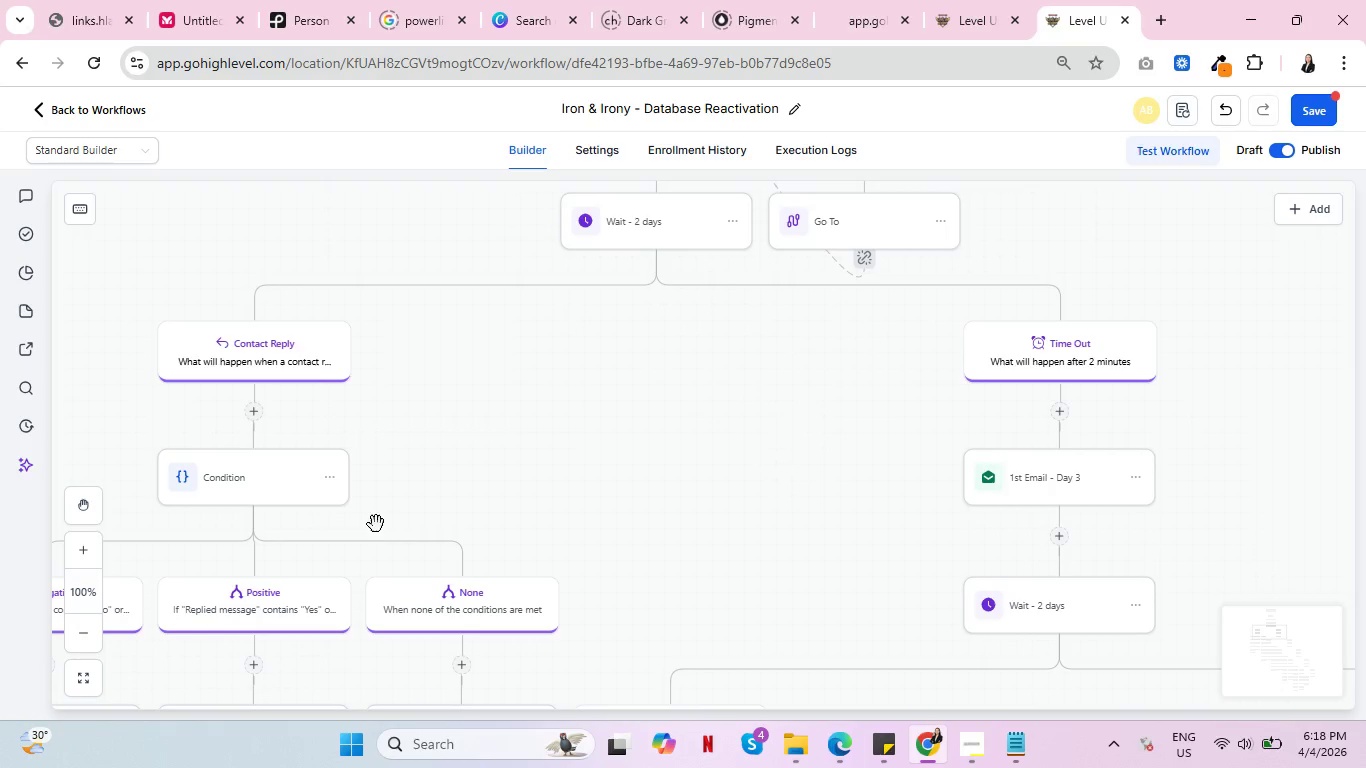 
key(Control+ControlLeft)
 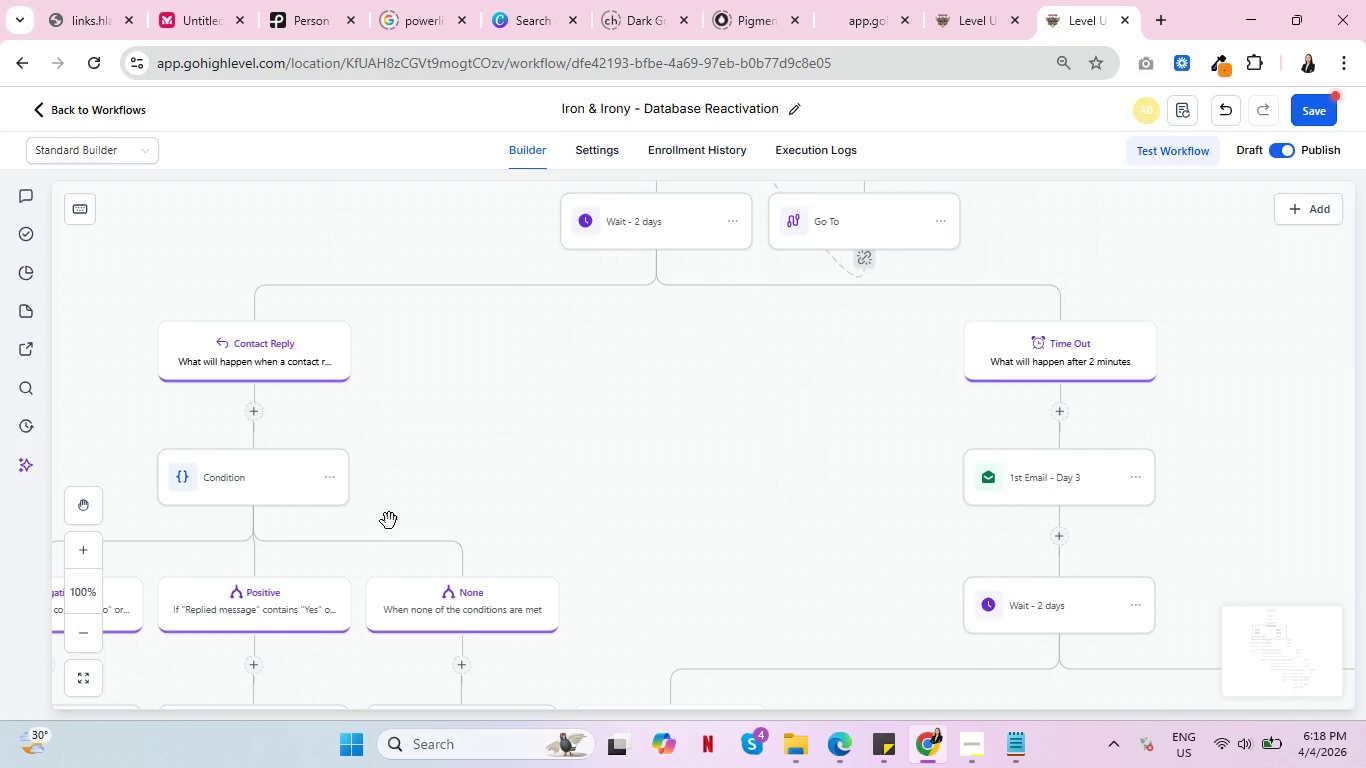 
key(Control+ControlLeft)
 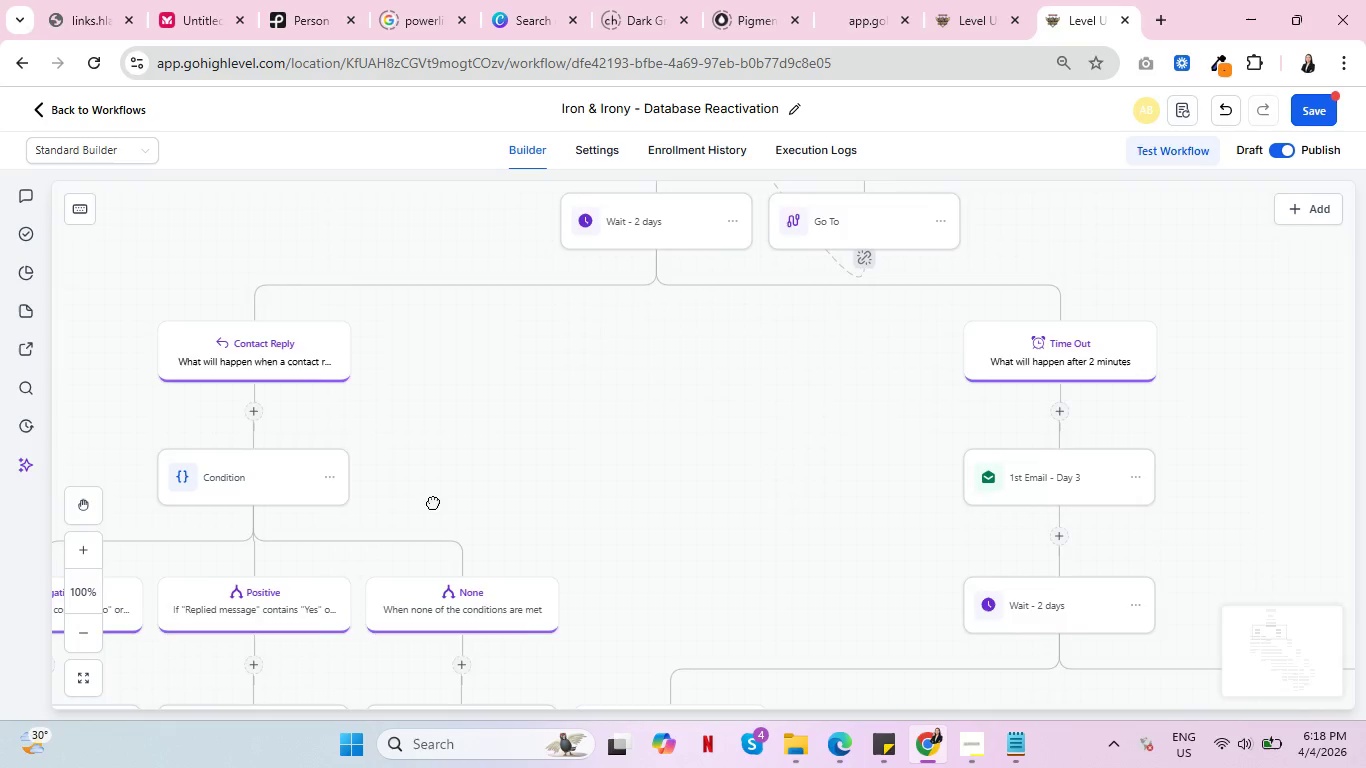 
left_click_drag(start_coordinate=[432, 502], to_coordinate=[705, 404])
 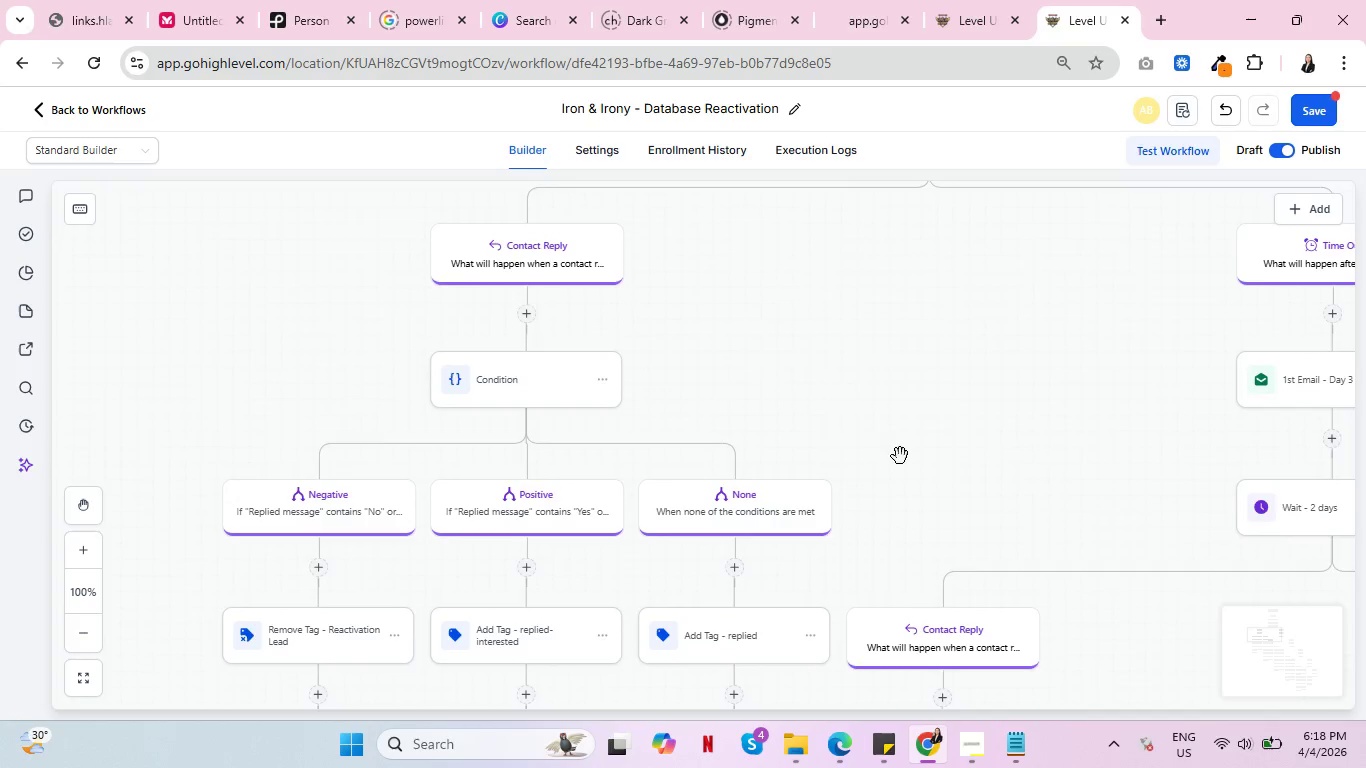 
left_click_drag(start_coordinate=[900, 456], to_coordinate=[846, 366])
 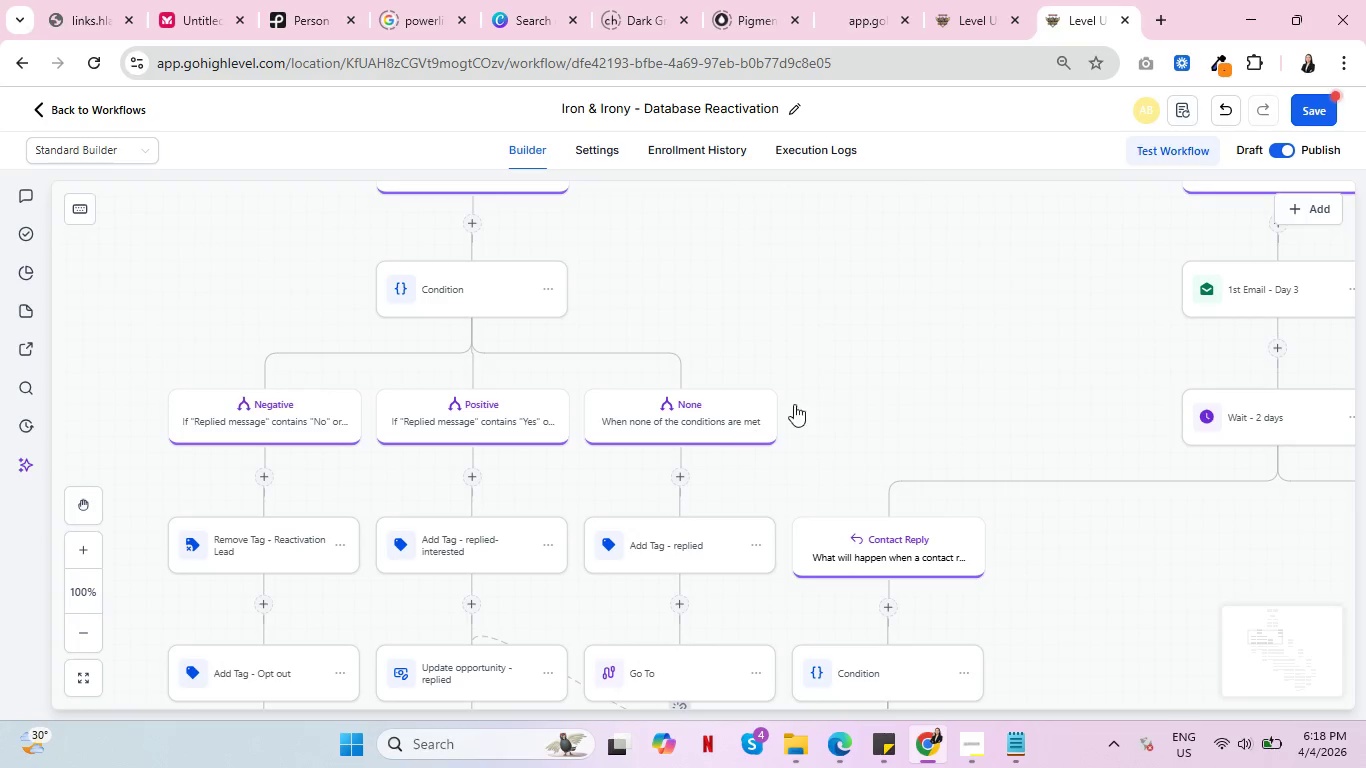 
left_click_drag(start_coordinate=[875, 383], to_coordinate=[600, 565])
 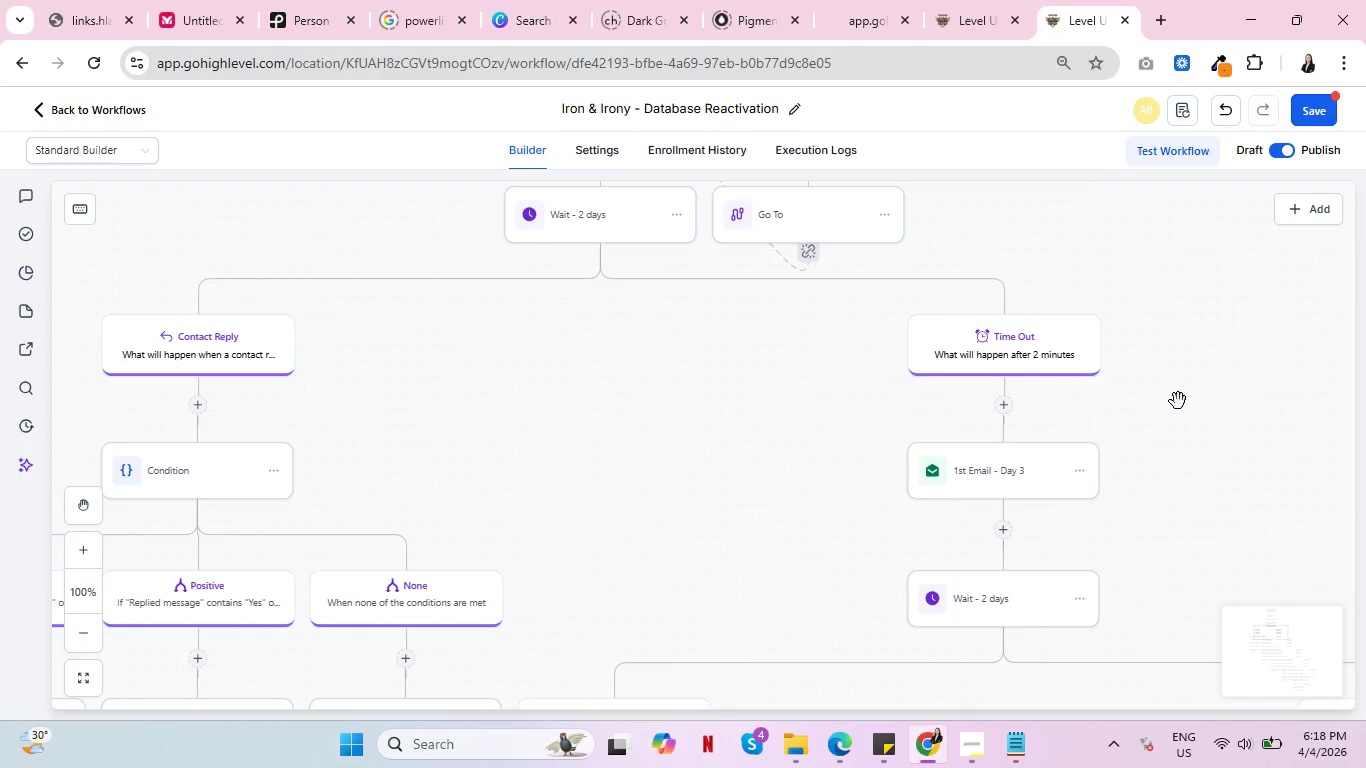 
left_click_drag(start_coordinate=[1178, 399], to_coordinate=[768, 647])
 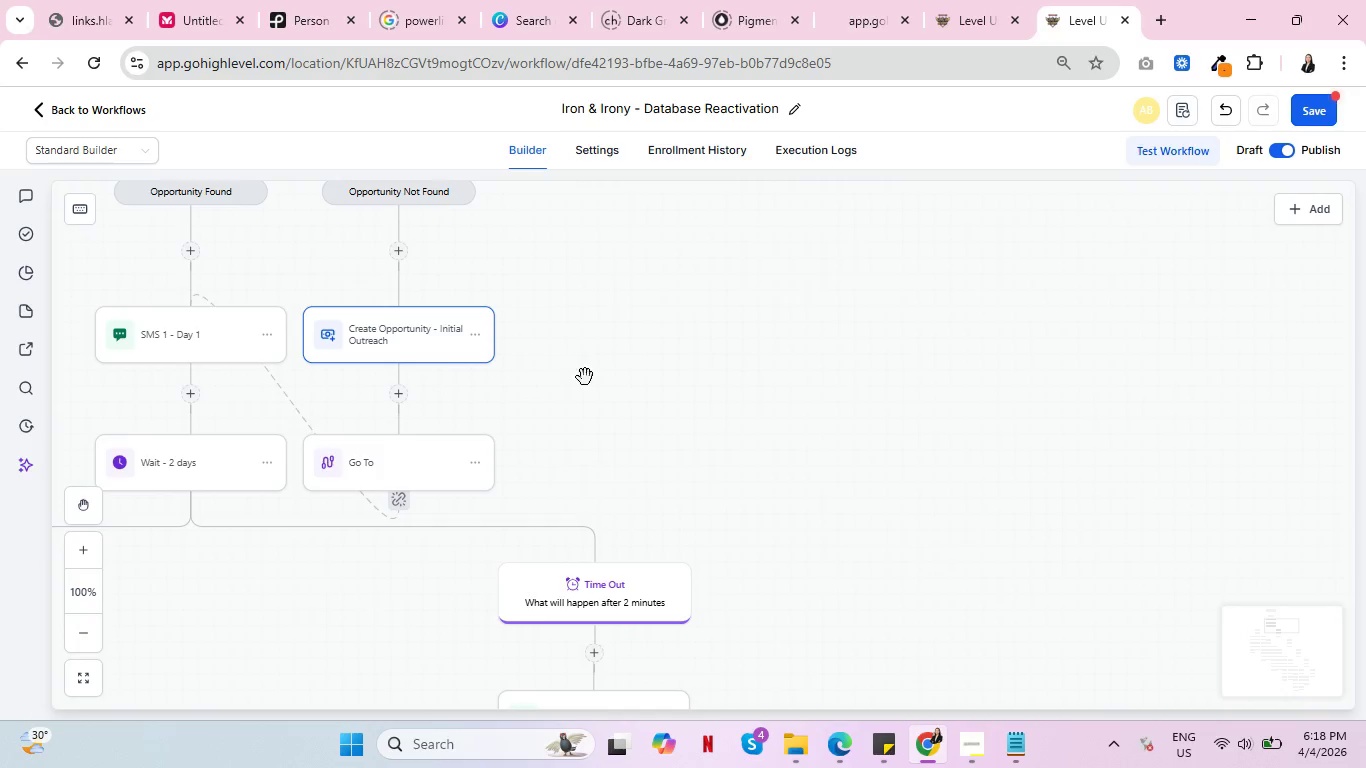 
left_click_drag(start_coordinate=[579, 363], to_coordinate=[906, 598])
 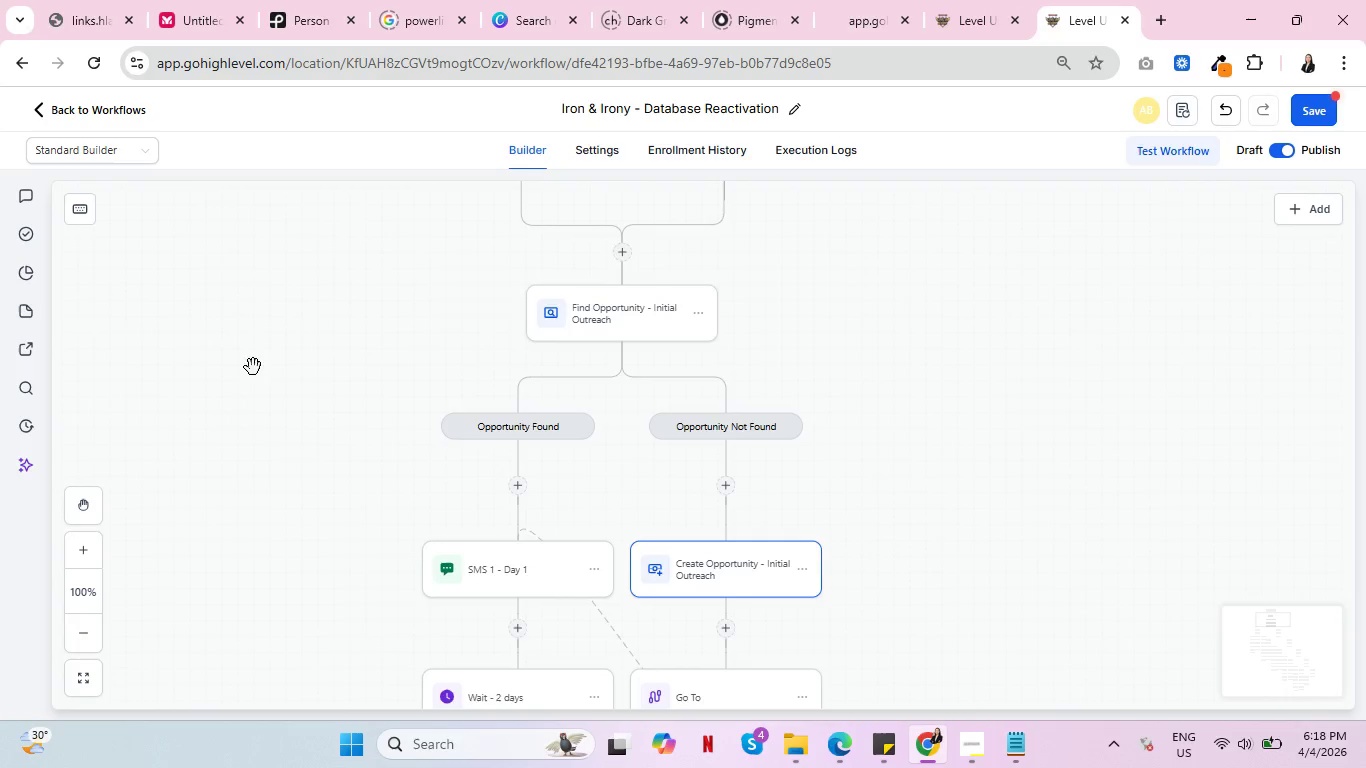 
left_click_drag(start_coordinate=[253, 367], to_coordinate=[300, 537])
 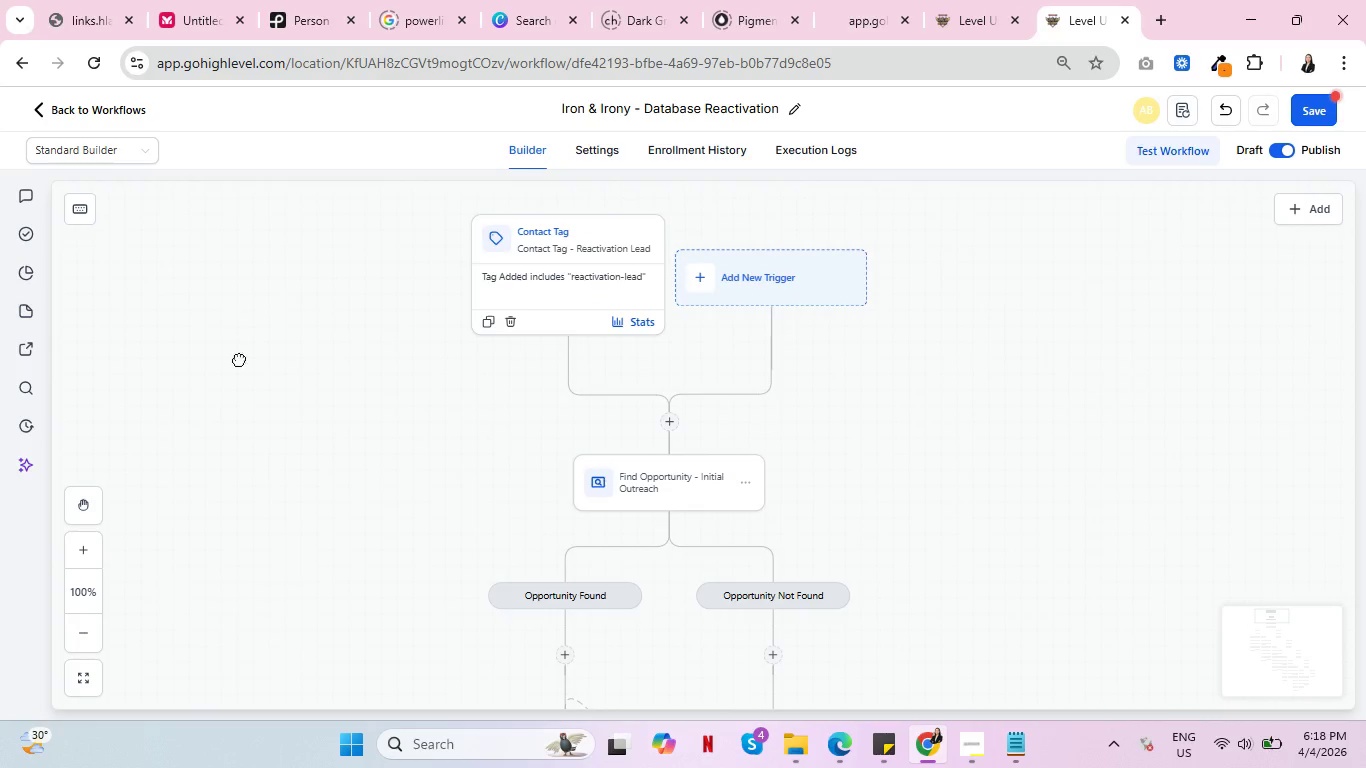 
left_click_drag(start_coordinate=[244, 321], to_coordinate=[245, 438])
 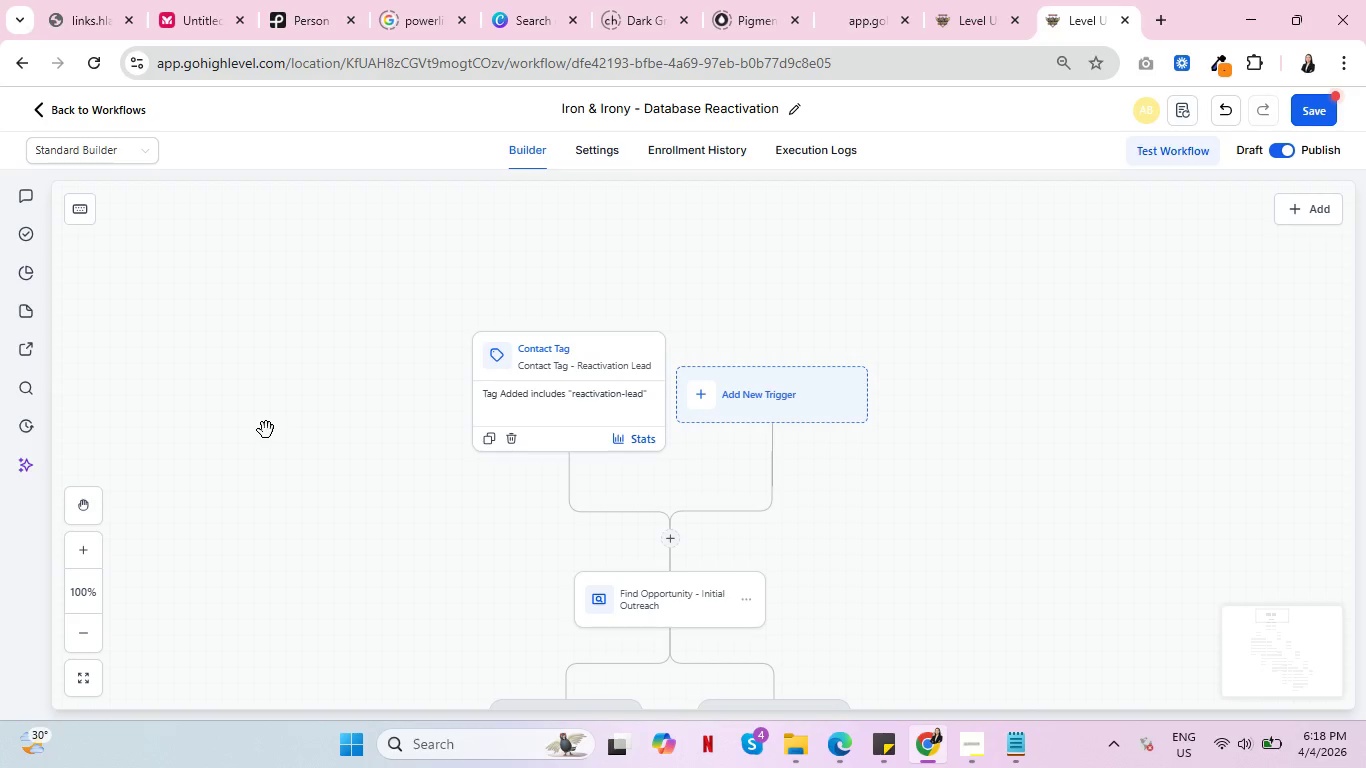 
wait(7.67)
 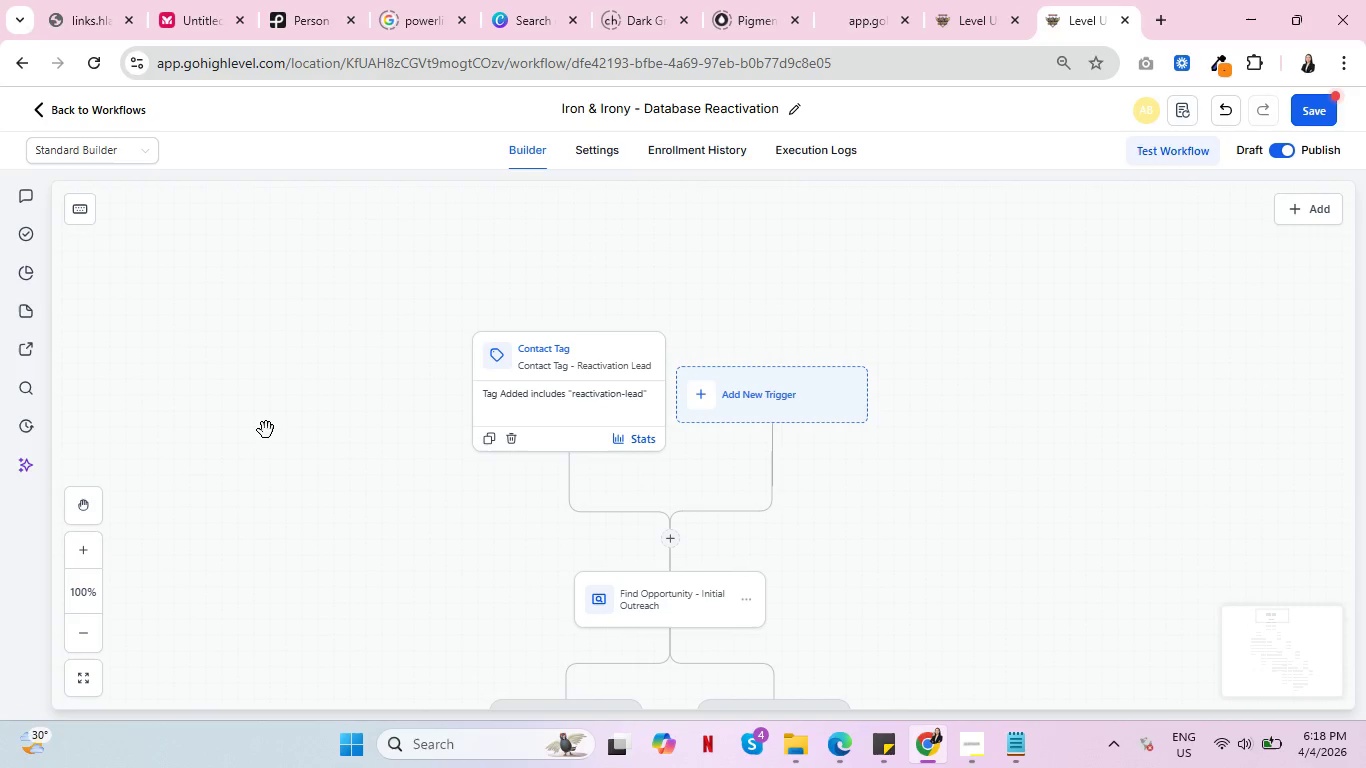 
left_click_drag(start_coordinate=[1049, 599], to_coordinate=[1050, 353])
 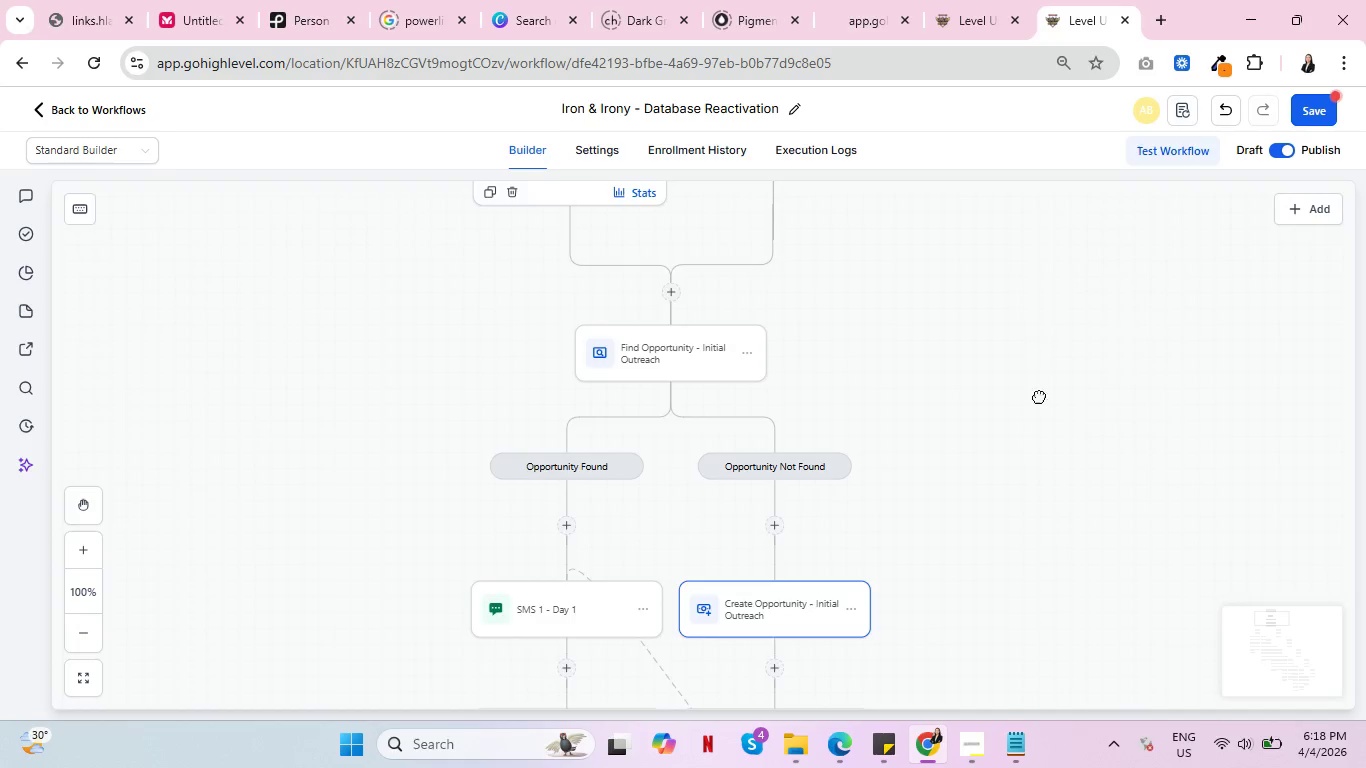 
left_click_drag(start_coordinate=[1046, 354], to_coordinate=[1037, 508])
 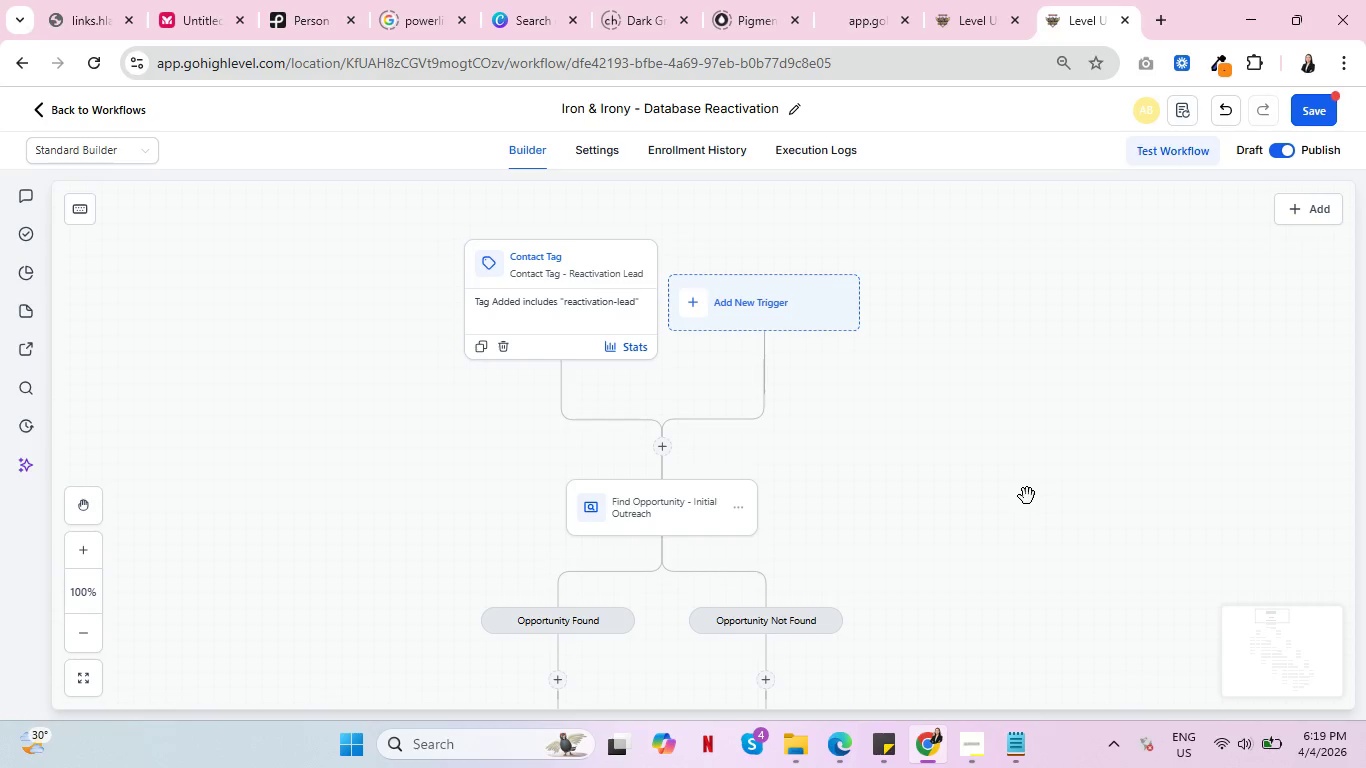 
wait(19.17)
 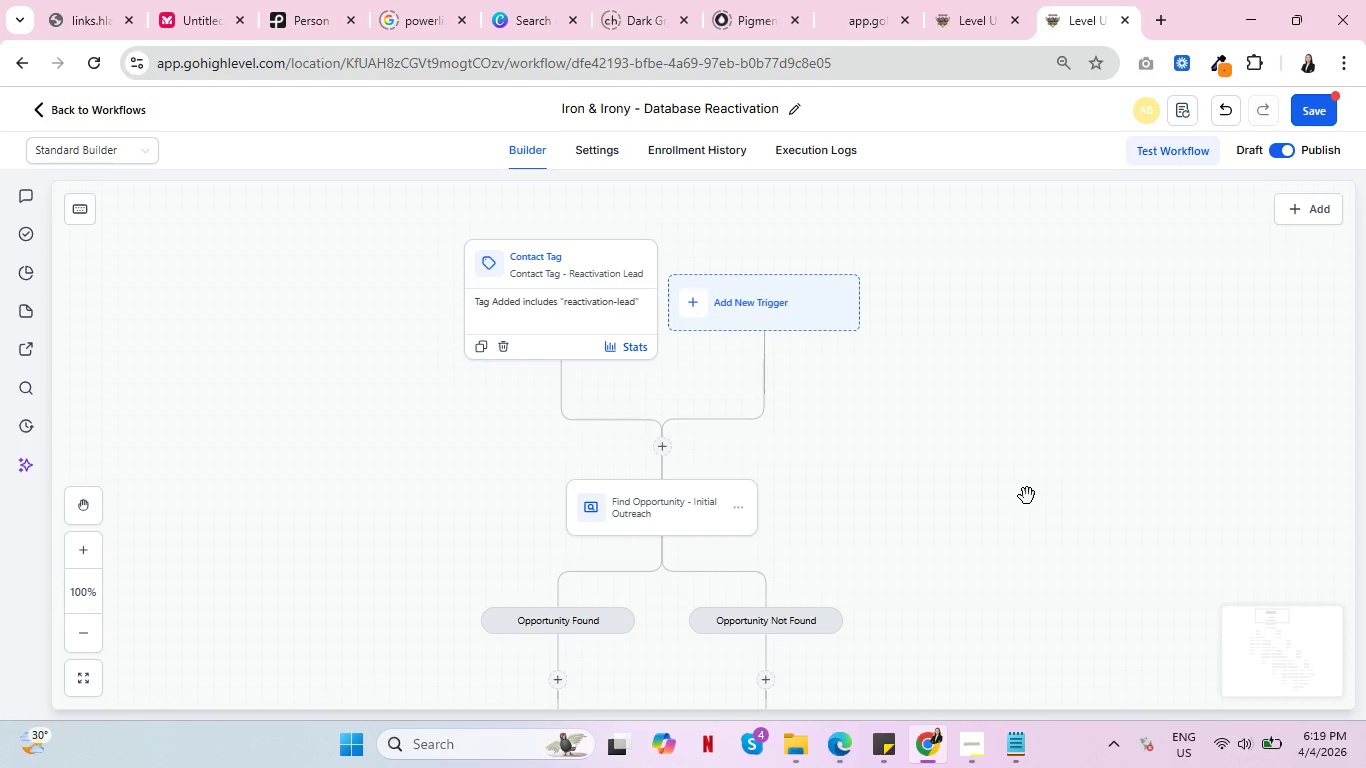 
scroll: coordinate [990, 476], scroll_direction: down, amount: 18.0
 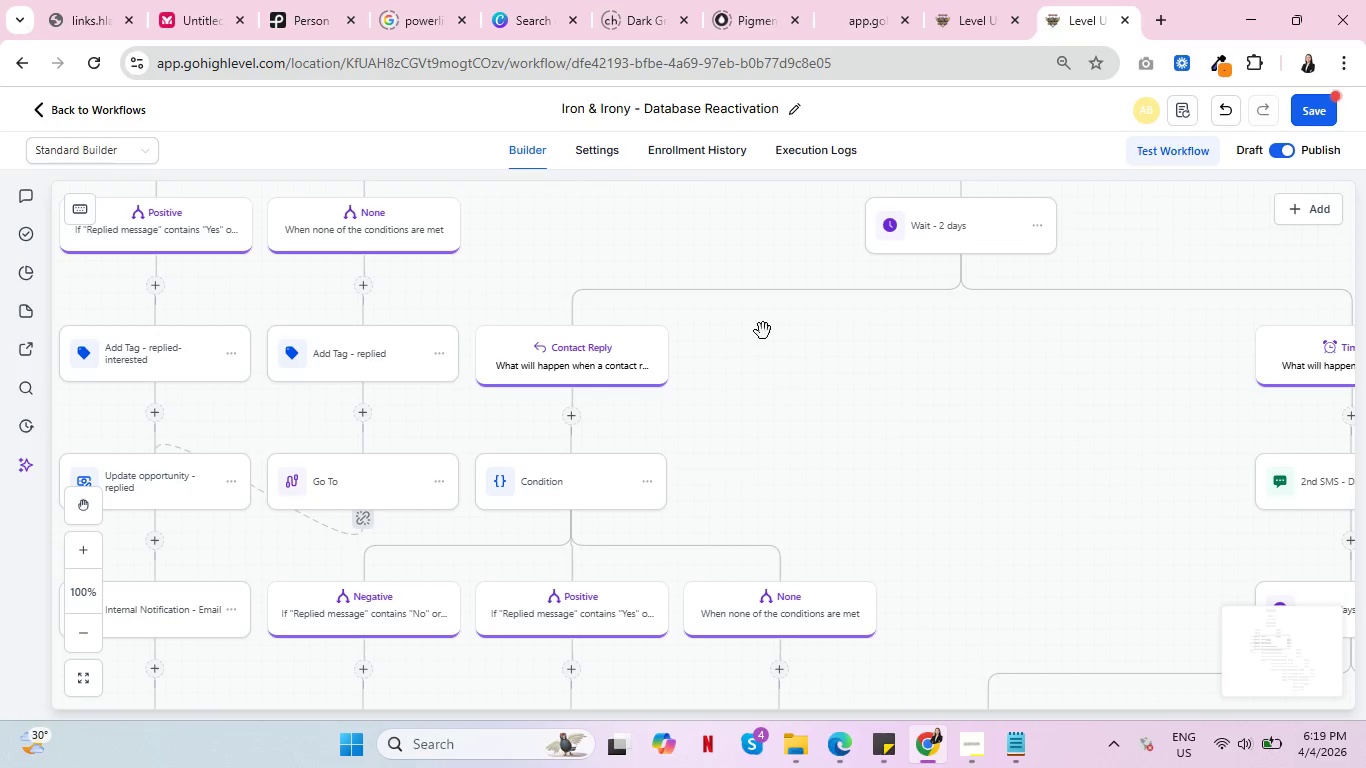 
left_click_drag(start_coordinate=[594, 235], to_coordinate=[968, 458])
 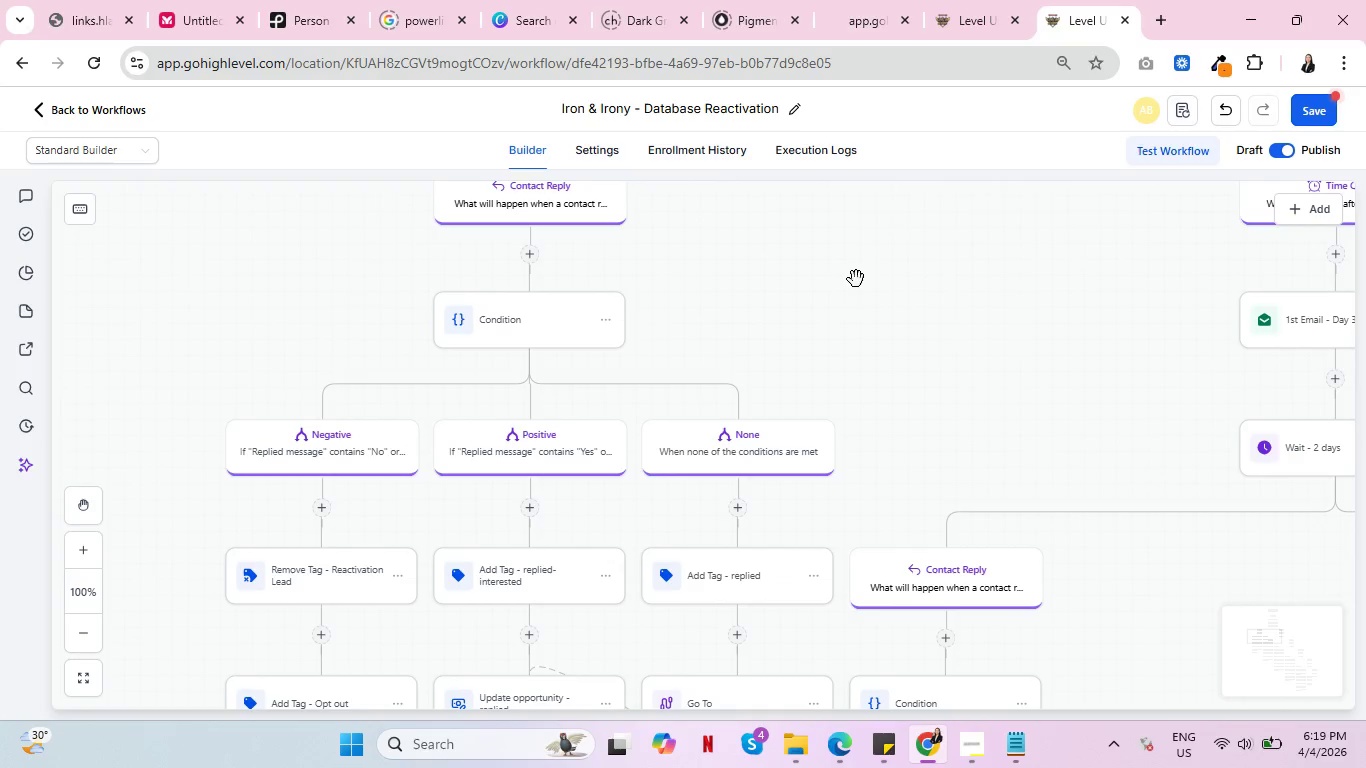 
left_click_drag(start_coordinate=[856, 278], to_coordinate=[804, 507])
 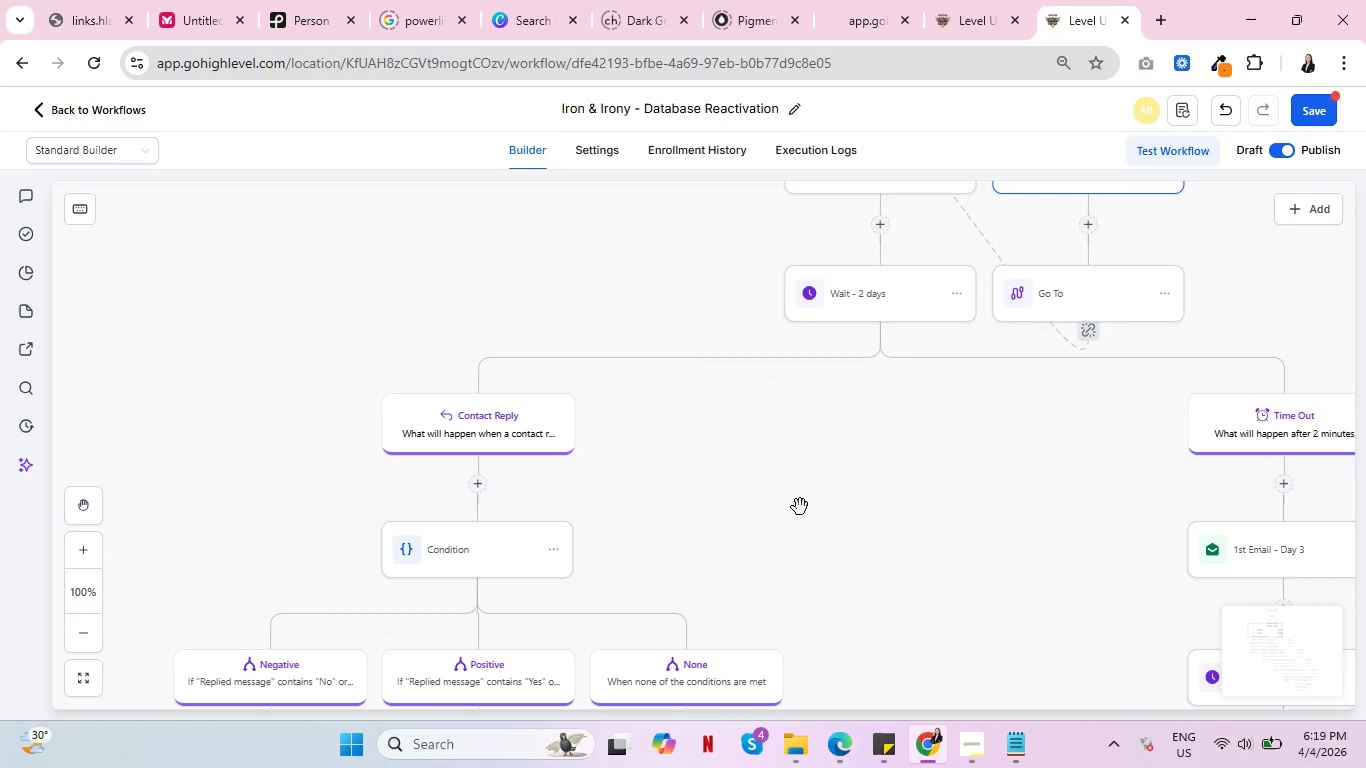 
wait(13.59)
 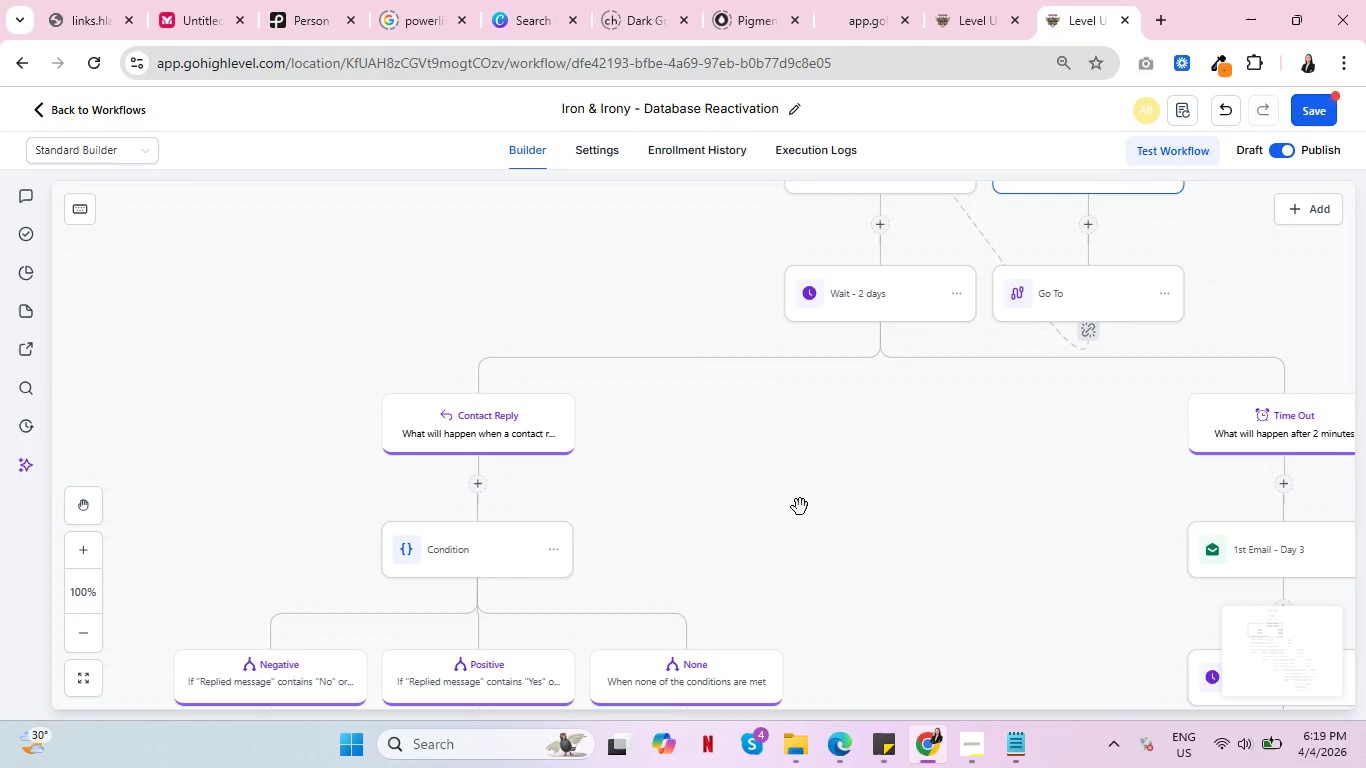 
left_click_drag(start_coordinate=[960, 421], to_coordinate=[572, 556])
 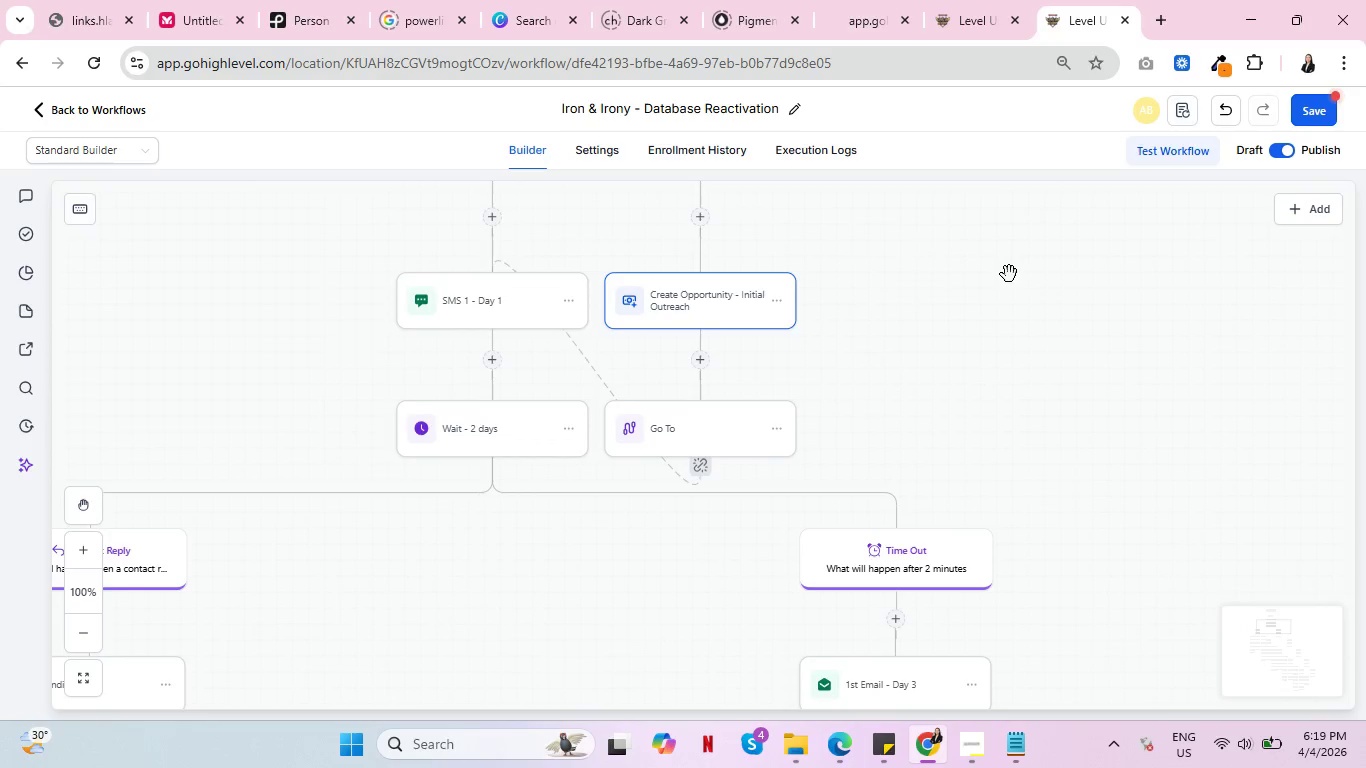 
left_click_drag(start_coordinate=[1009, 274], to_coordinate=[1045, 527])
 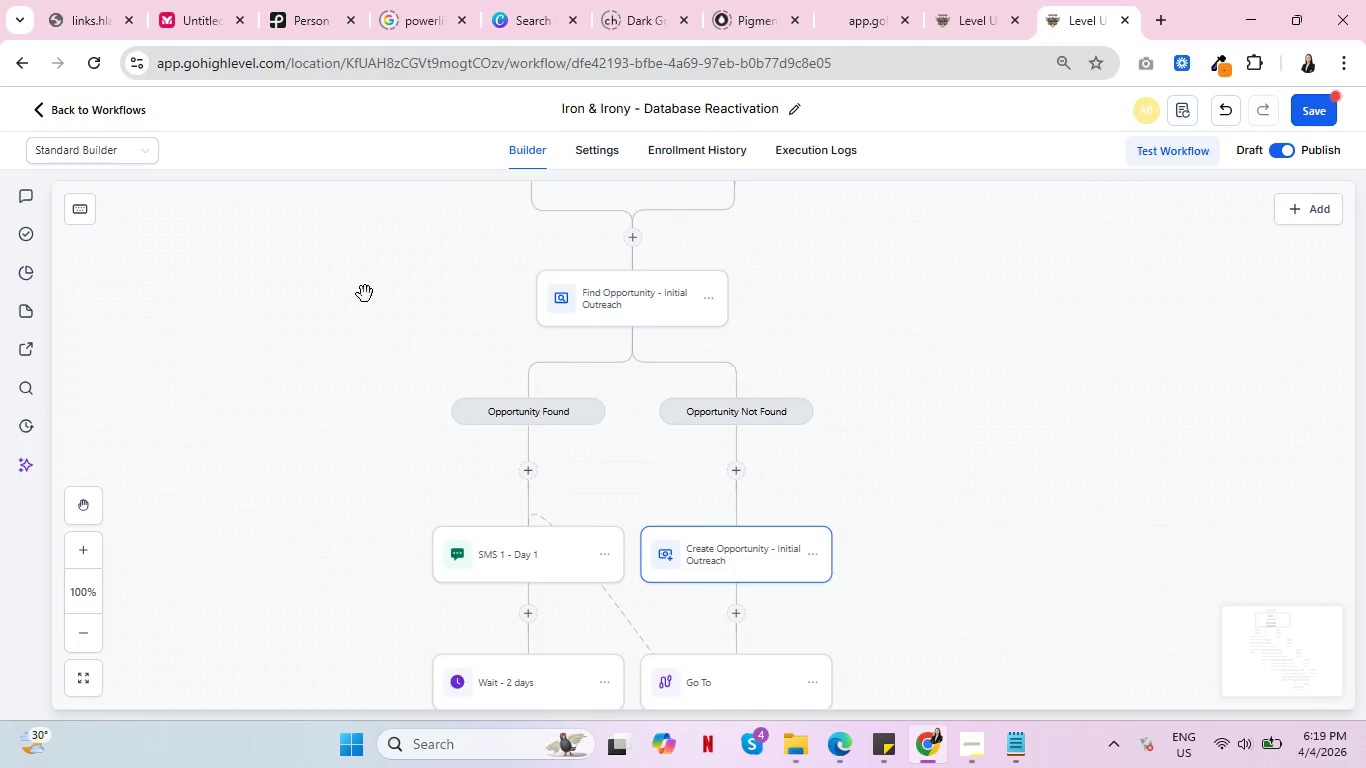 
left_click_drag(start_coordinate=[365, 294], to_coordinate=[446, 423])
 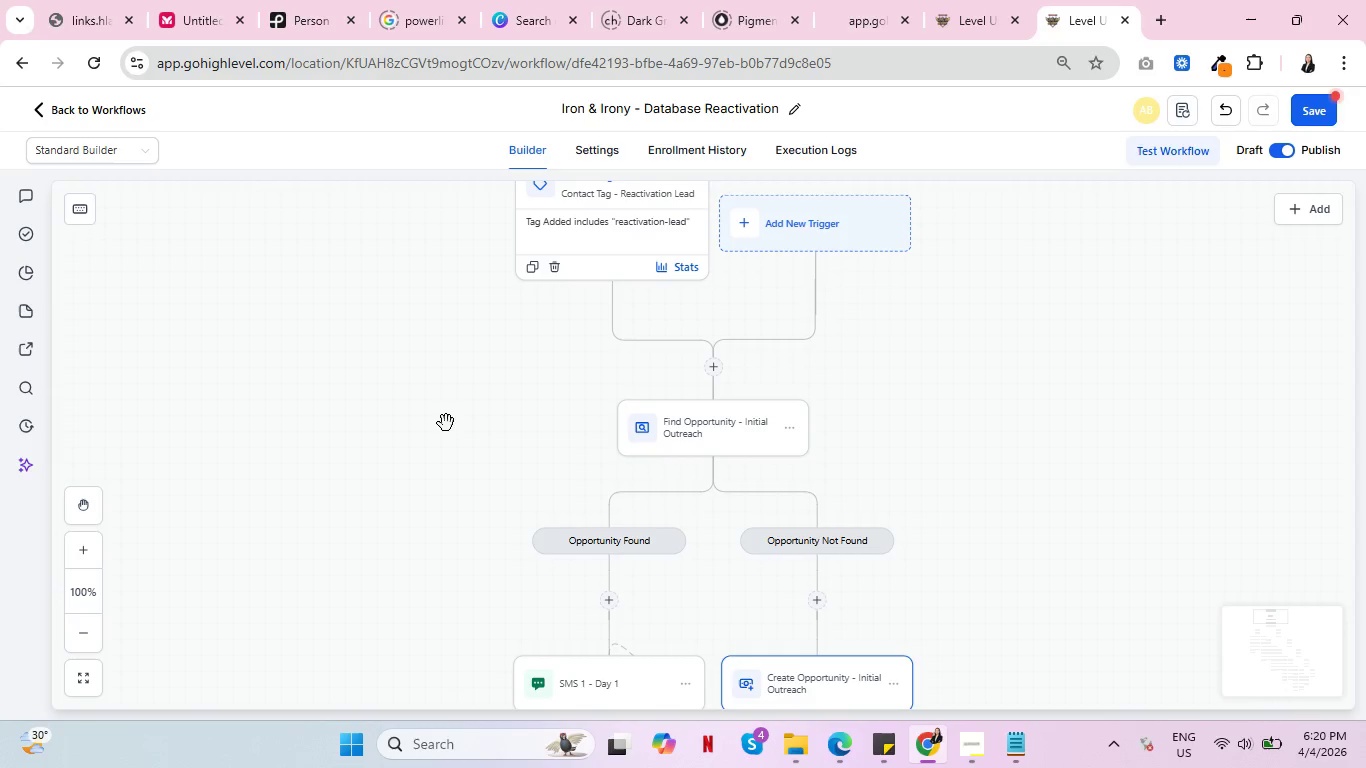 
wait(22.69)
 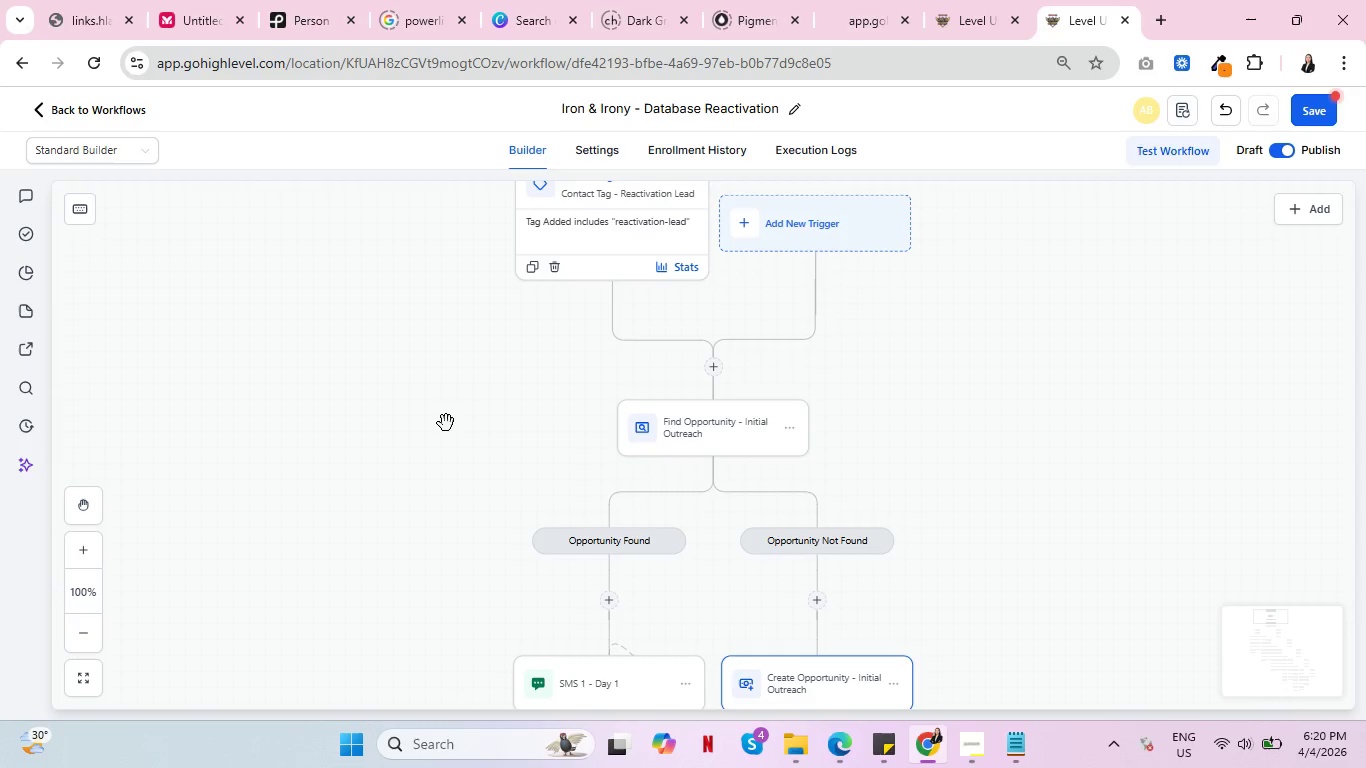 
key(Control+ControlLeft)
 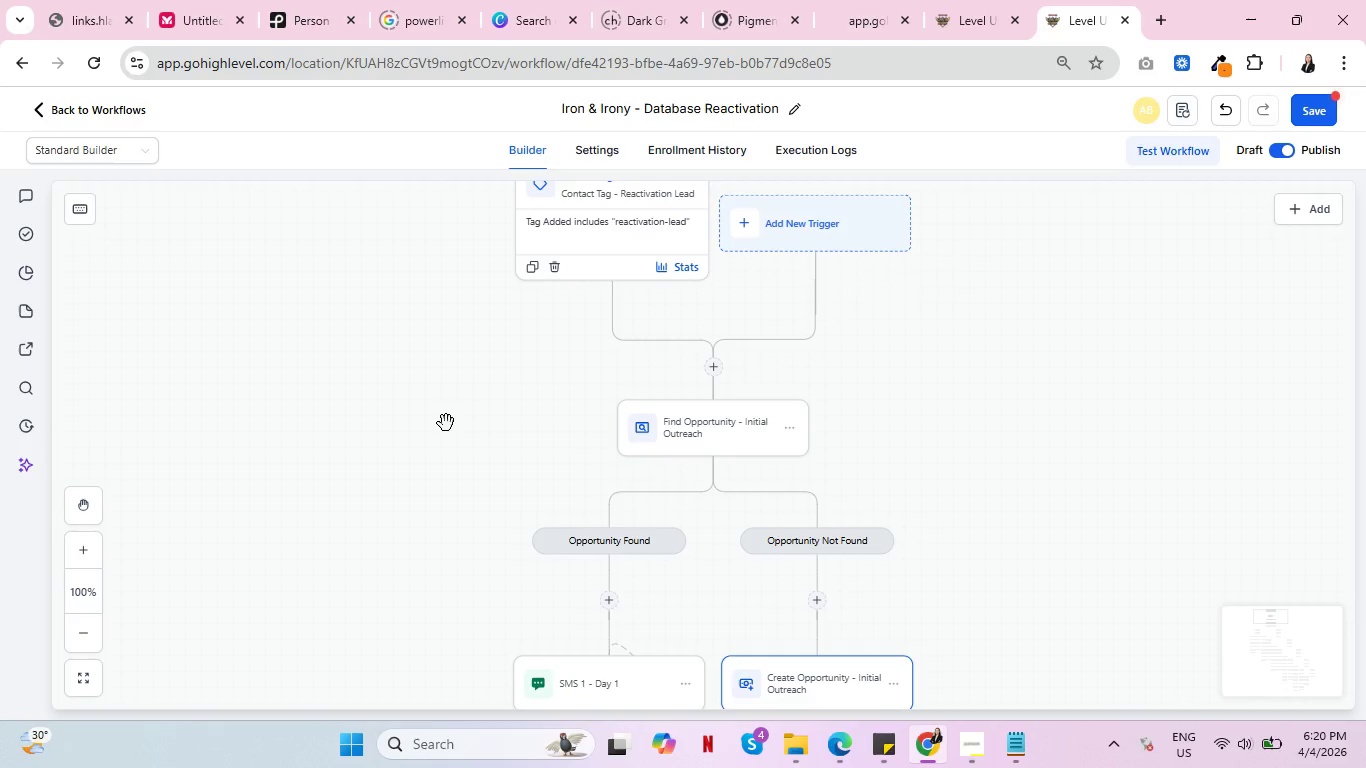 
key(Control+ControlLeft)
 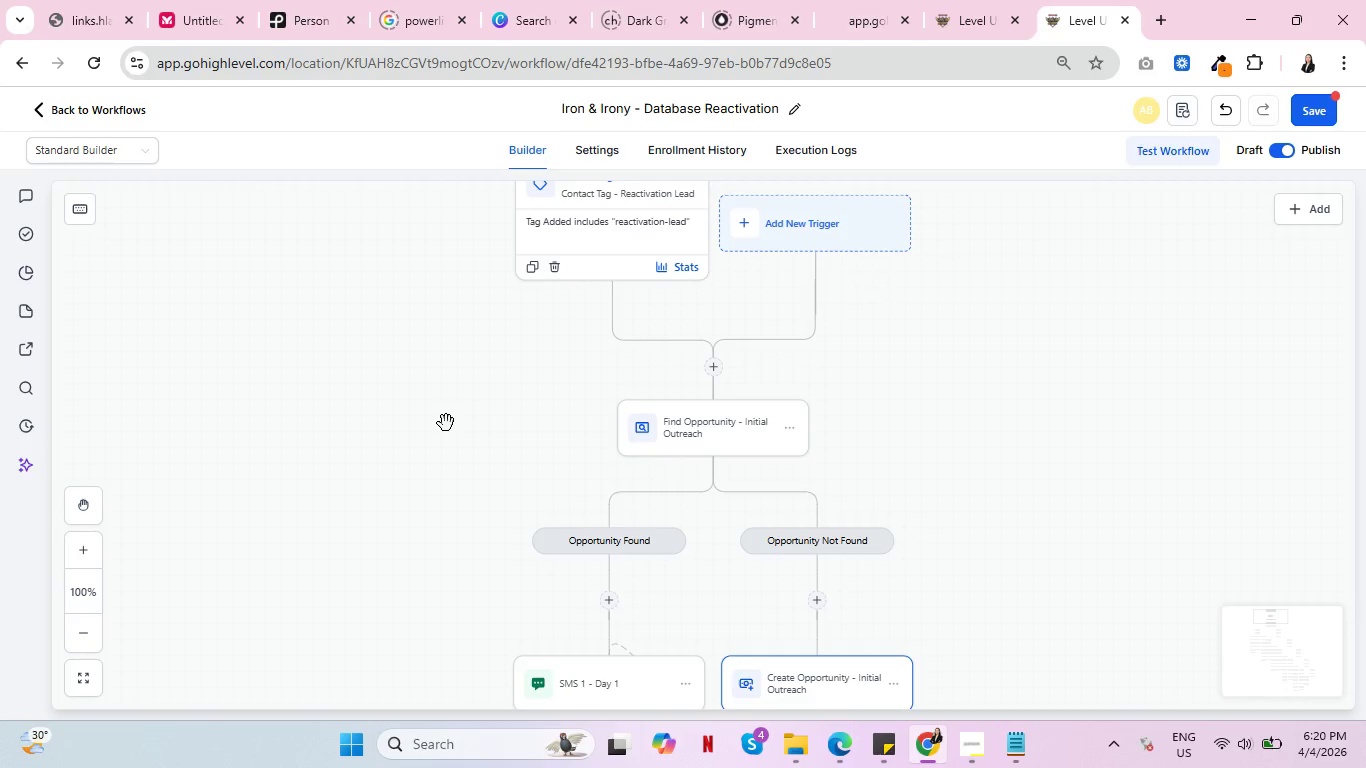 
key(Control+ControlLeft)
 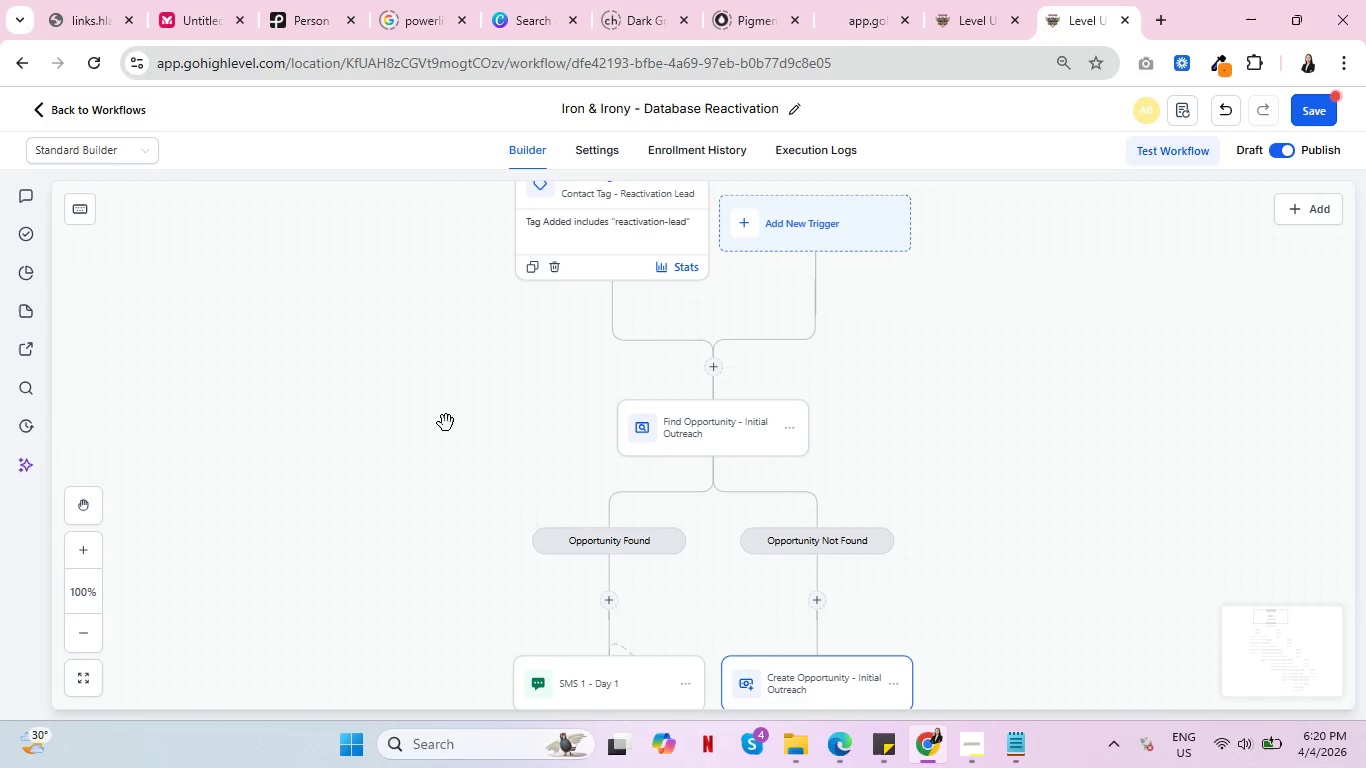 
key(Control+ControlLeft)
 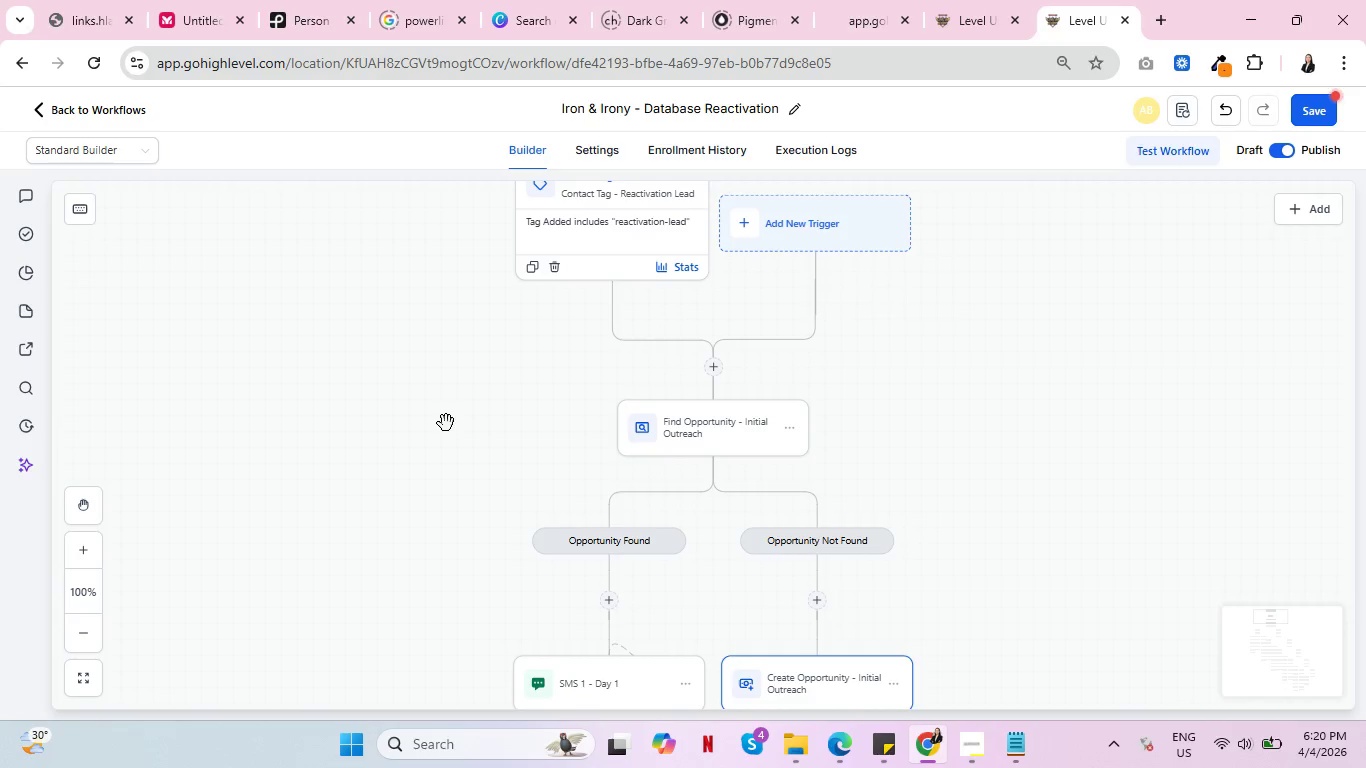 
key(Control+ControlLeft)
 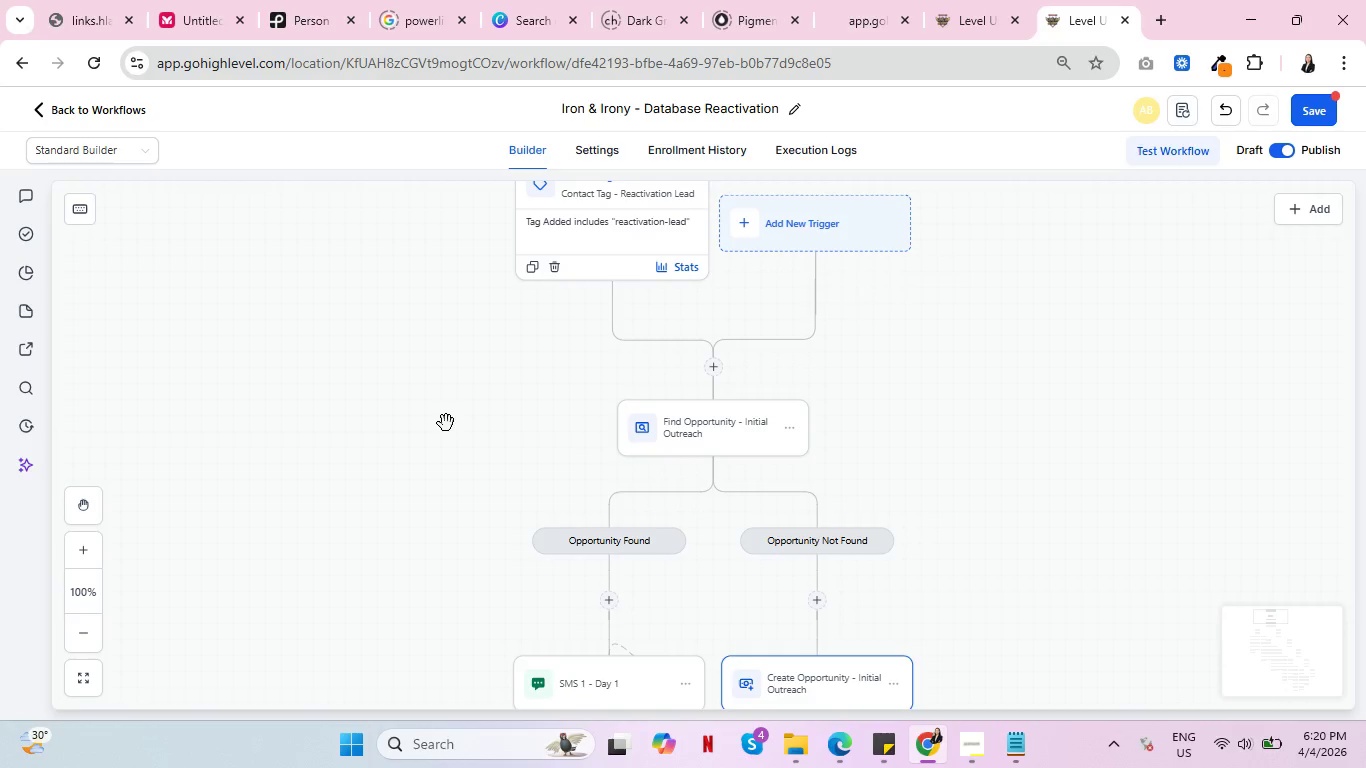 
key(Control+ControlLeft)
 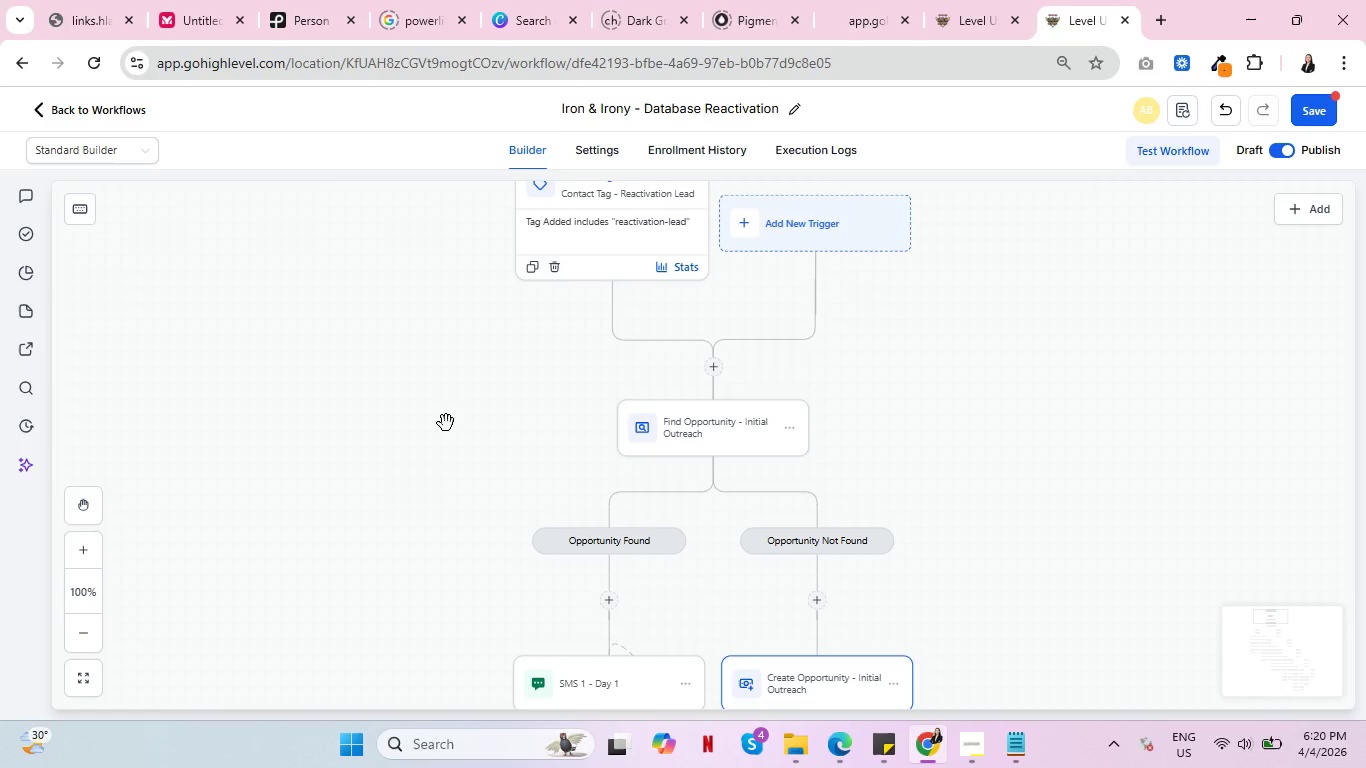 
key(Control+ControlLeft)
 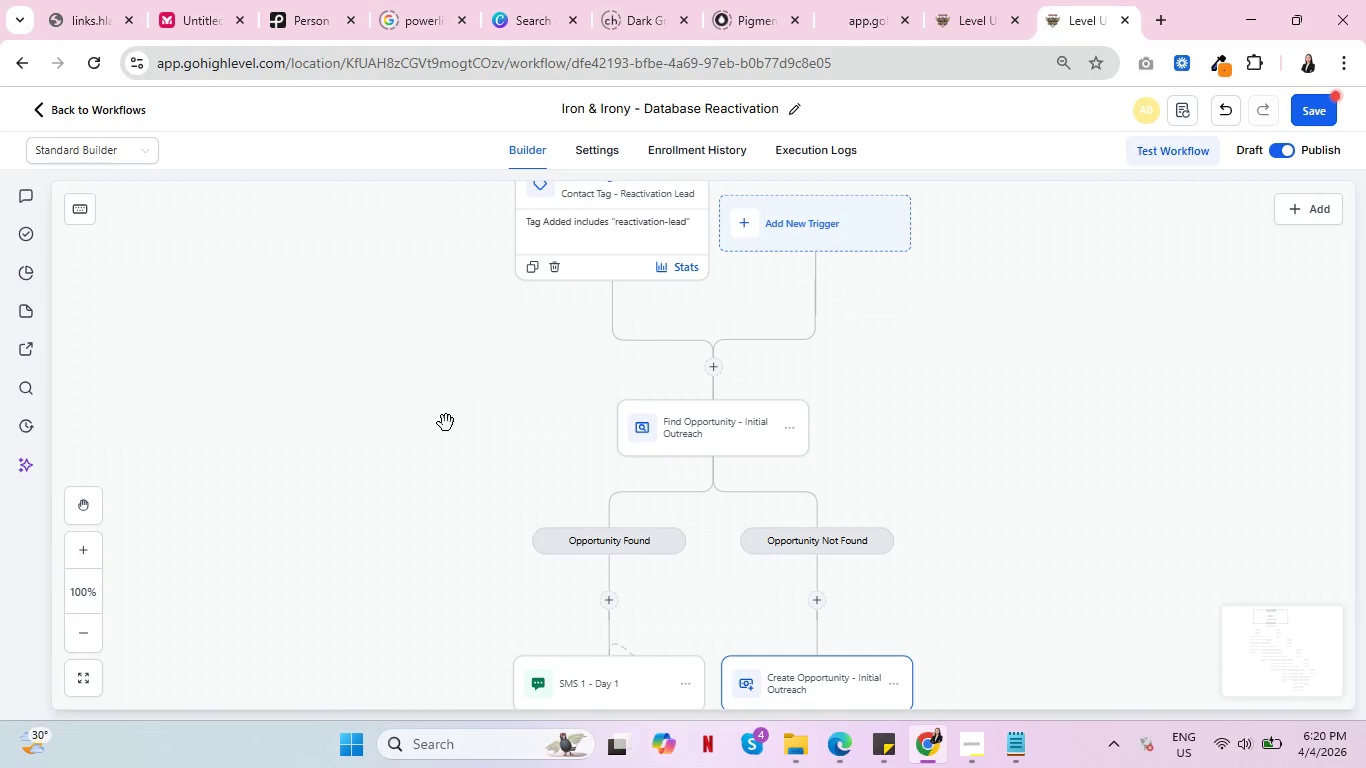 
key(Control+ControlLeft)
 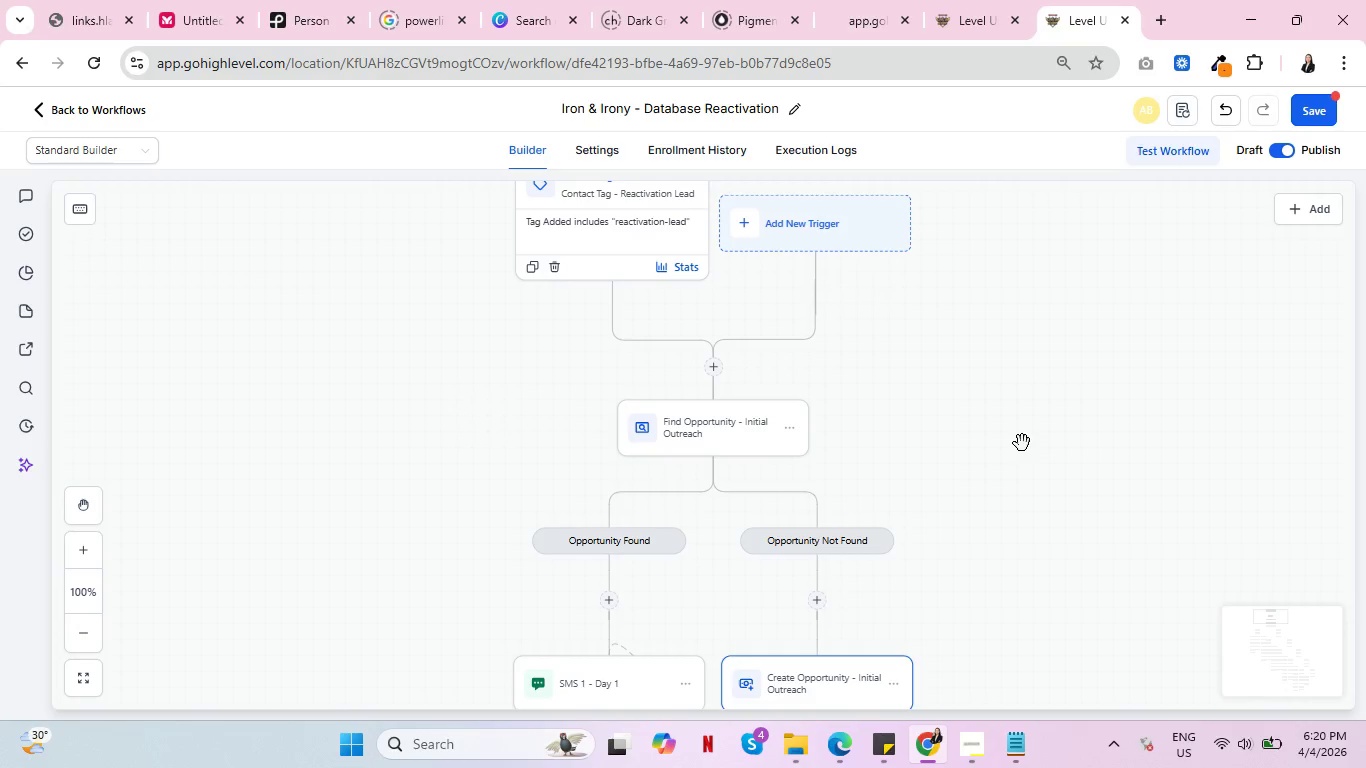 
wait(7.31)
 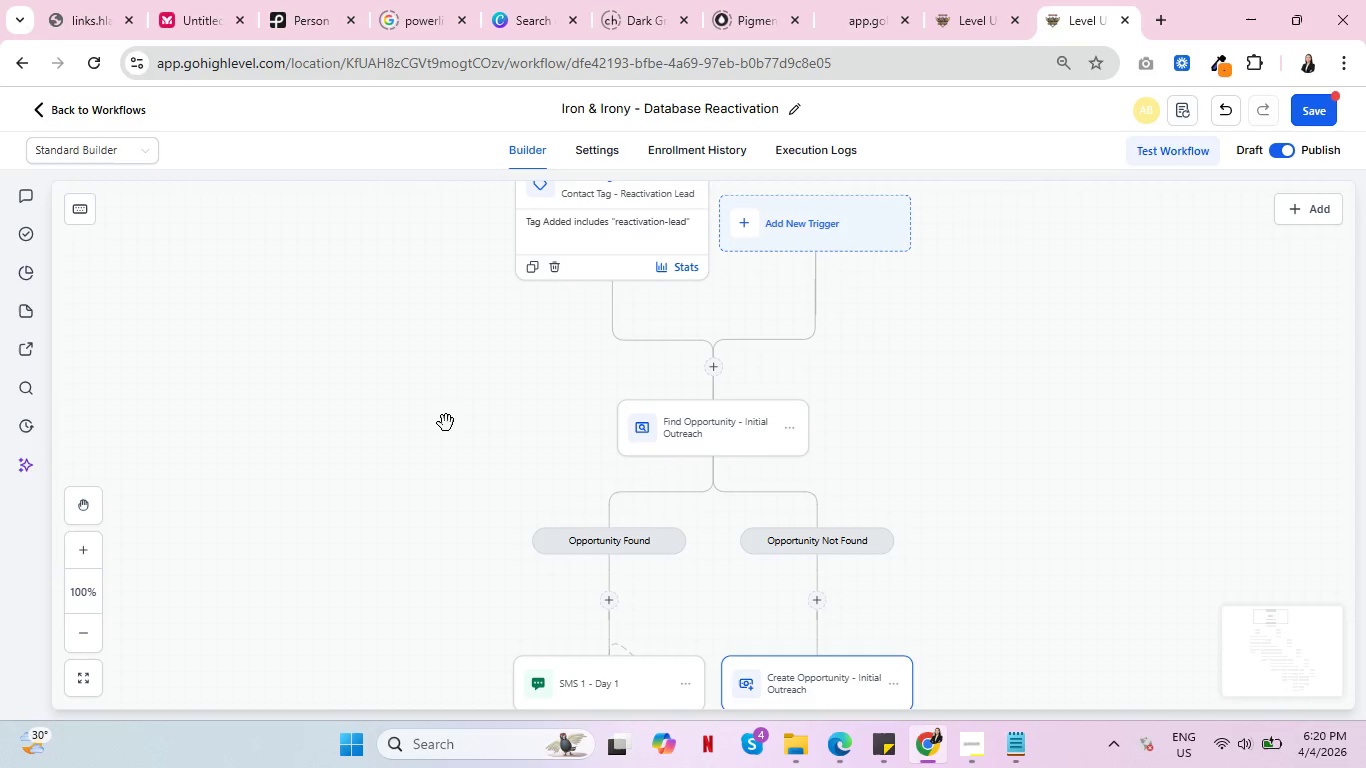 
scroll: coordinate [887, 494], scroll_direction: down, amount: 4.0
 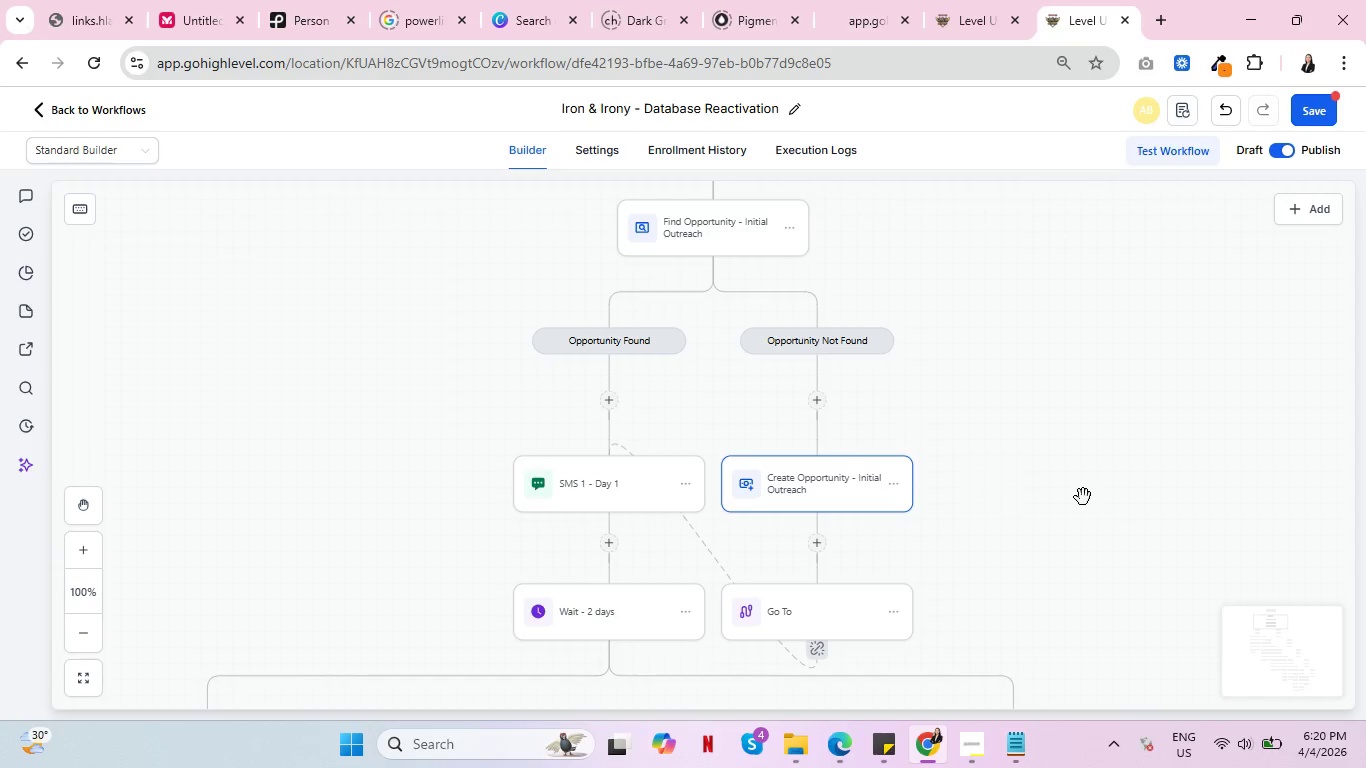 
scroll: coordinate [1022, 523], scroll_direction: up, amount: 6.0
 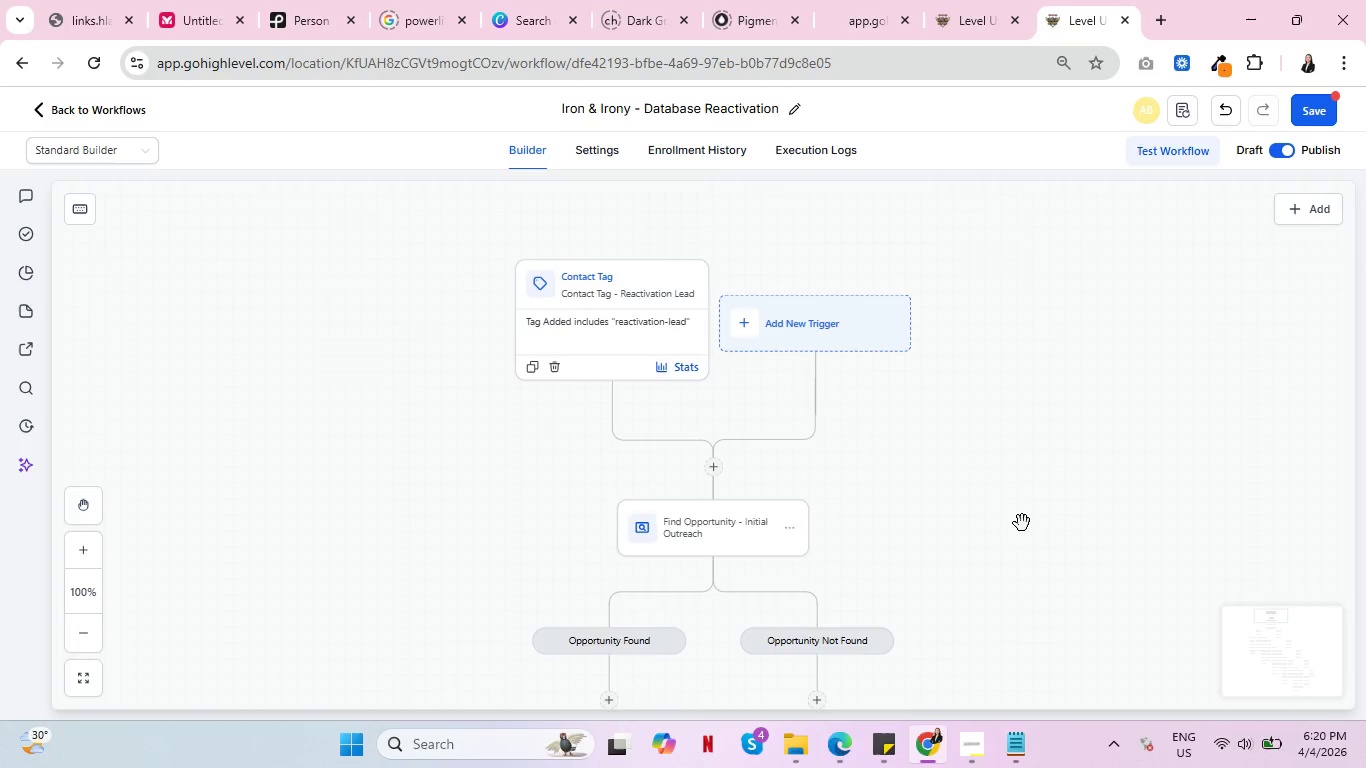 
scroll: coordinate [1021, 523], scroll_direction: down, amount: 6.0
 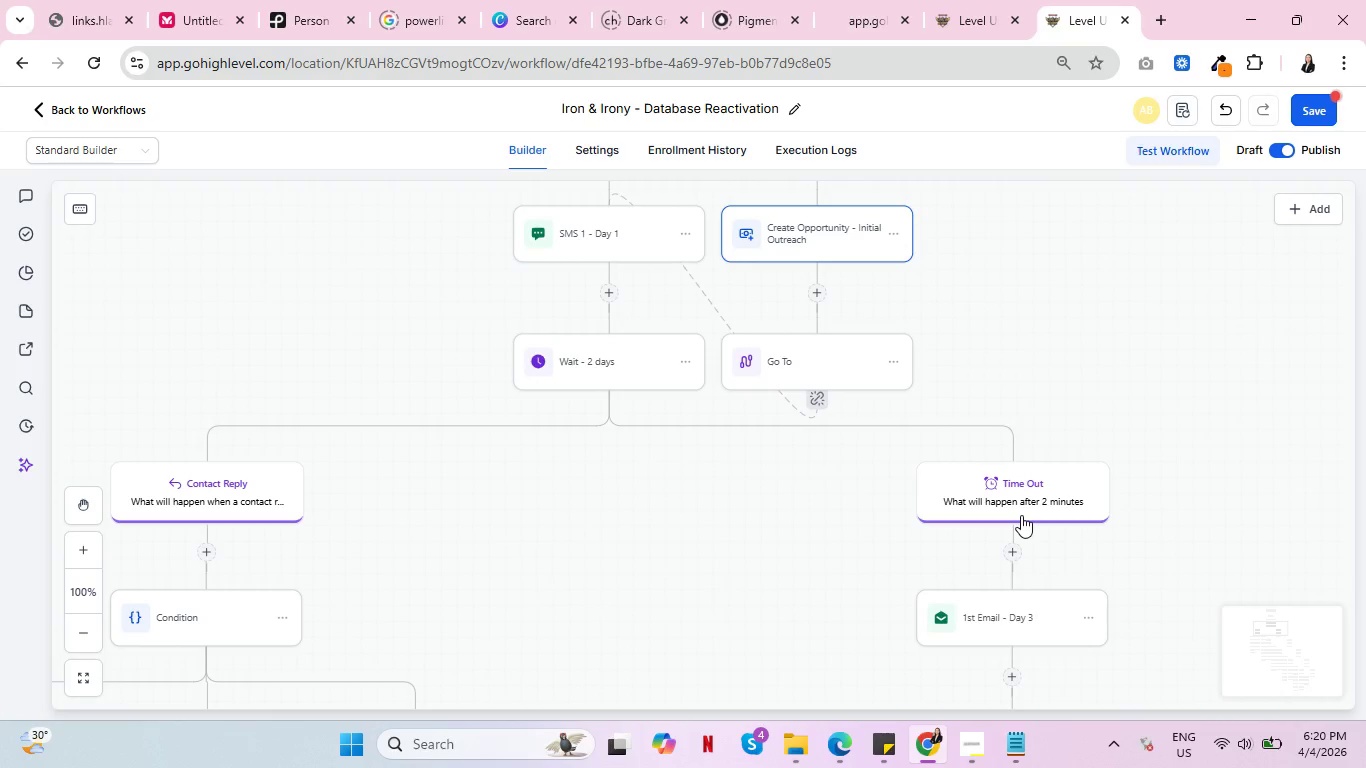 
left_click_drag(start_coordinate=[563, 564], to_coordinate=[847, 388])
 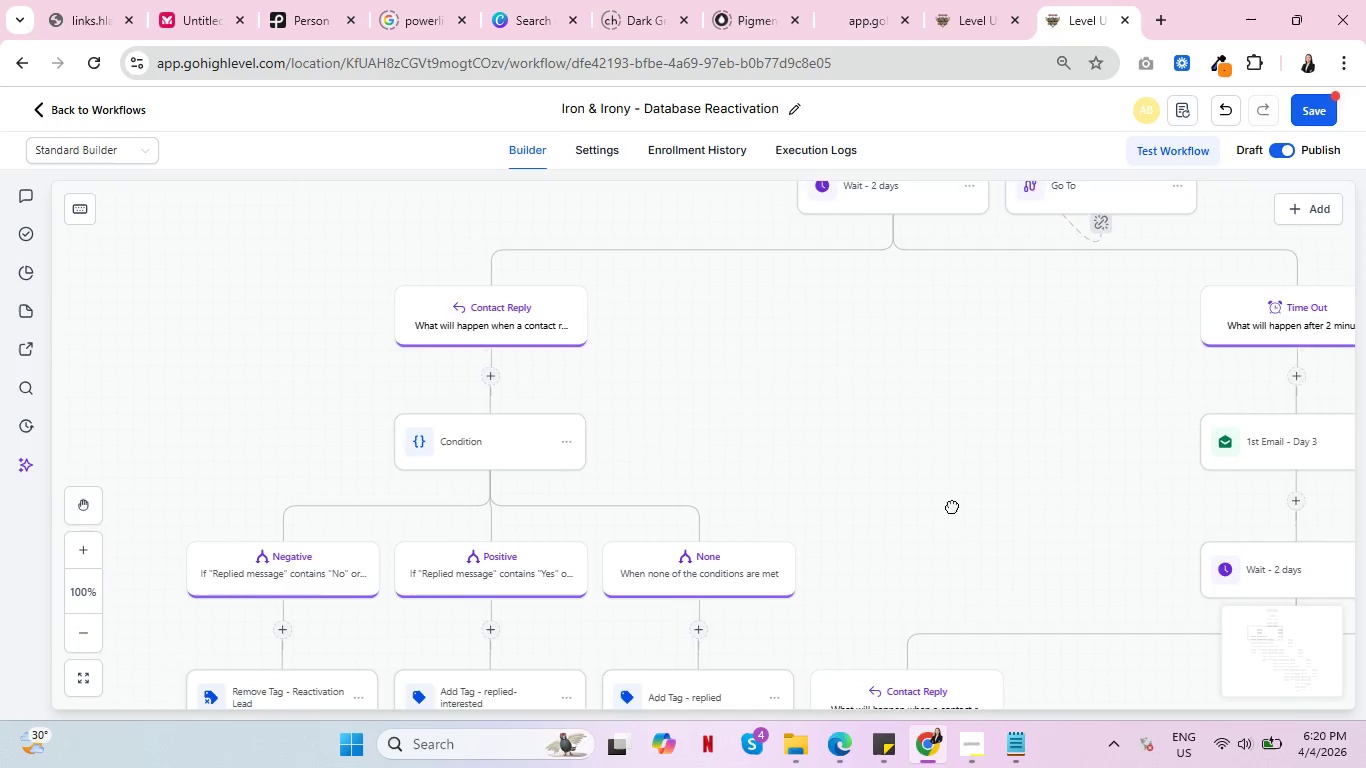 
left_click_drag(start_coordinate=[948, 519], to_coordinate=[947, 337])
 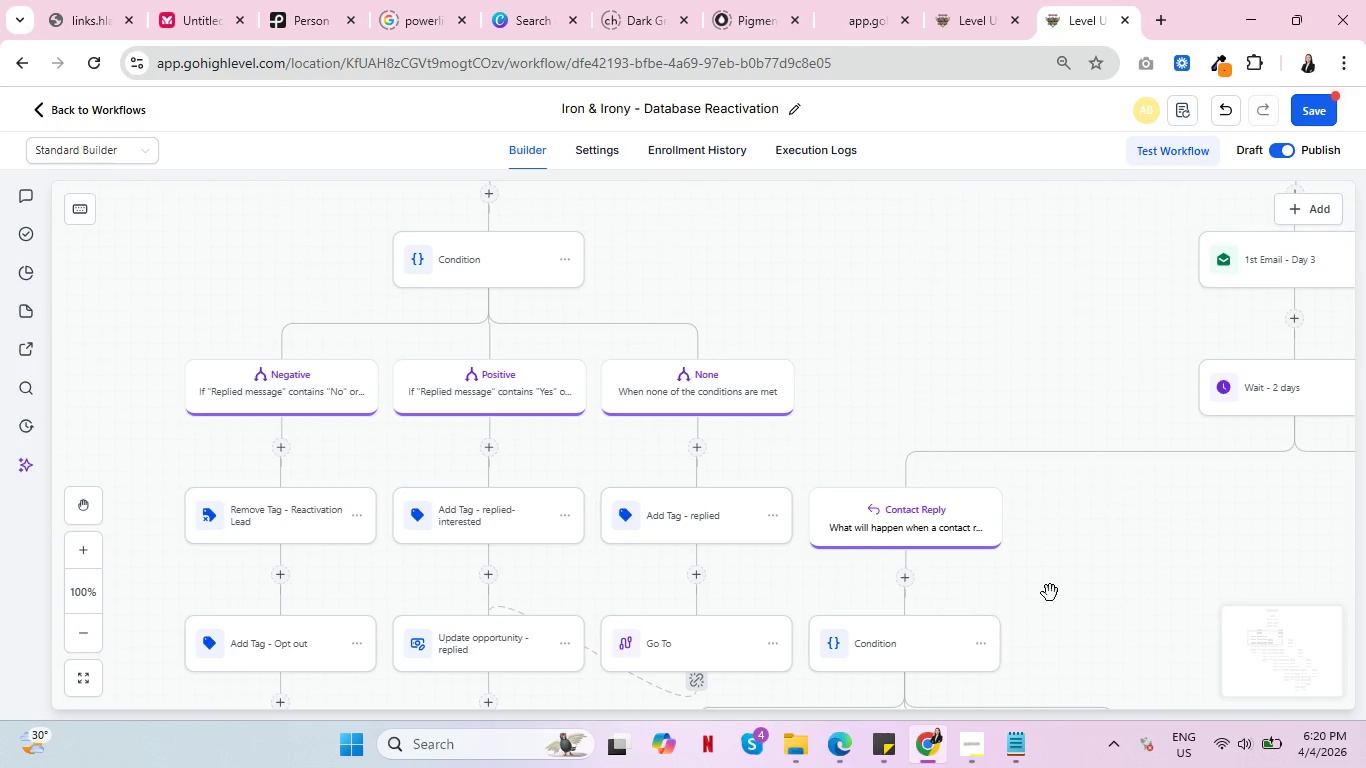 
left_click_drag(start_coordinate=[1056, 589], to_coordinate=[916, 393])
 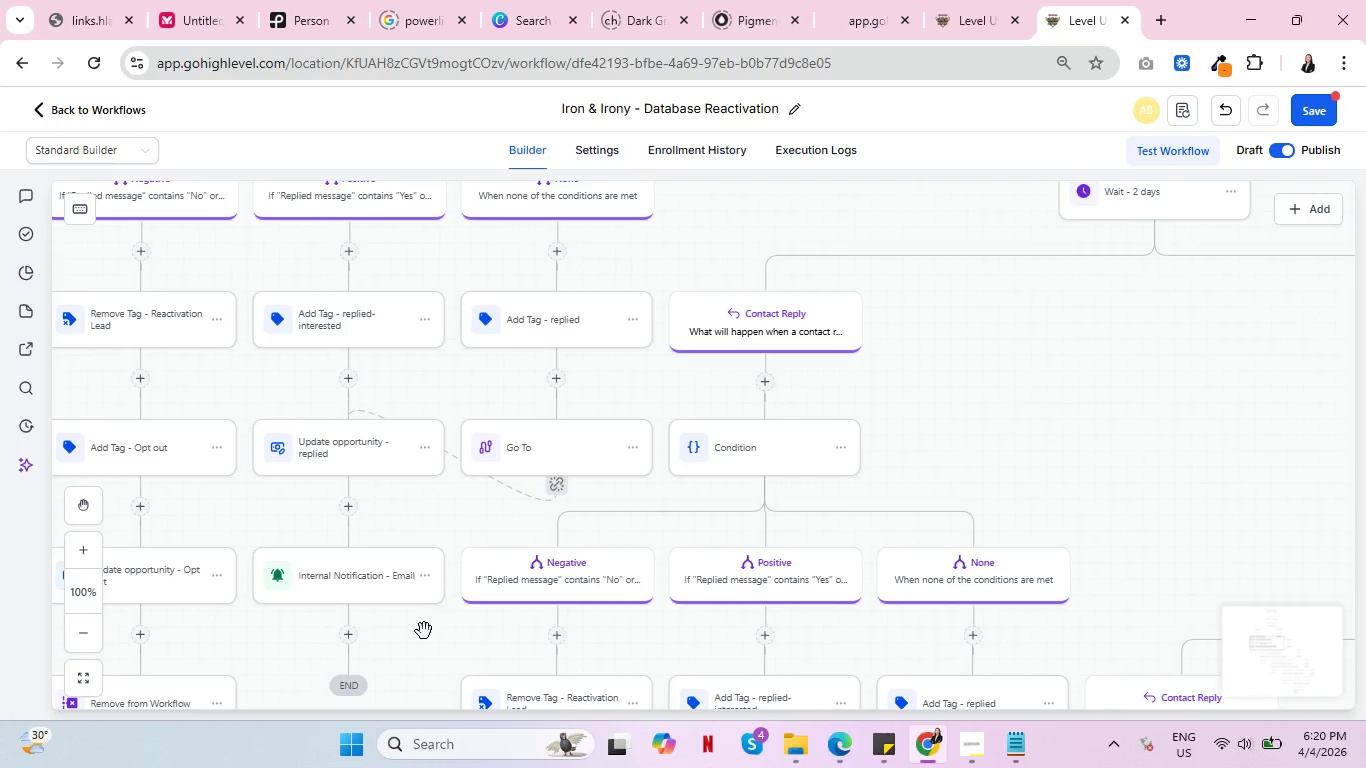 
left_click_drag(start_coordinate=[424, 631], to_coordinate=[772, 306])
 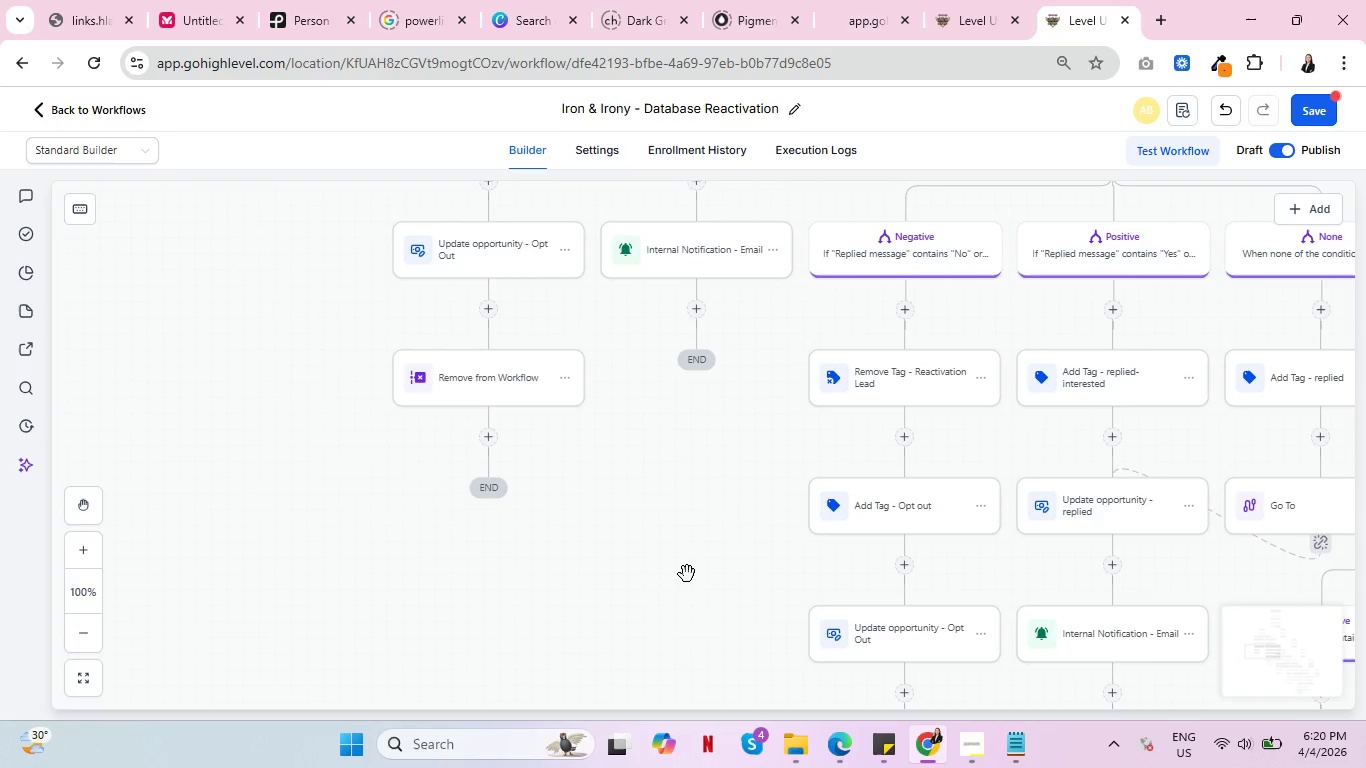 
left_click_drag(start_coordinate=[686, 575], to_coordinate=[300, 564])
 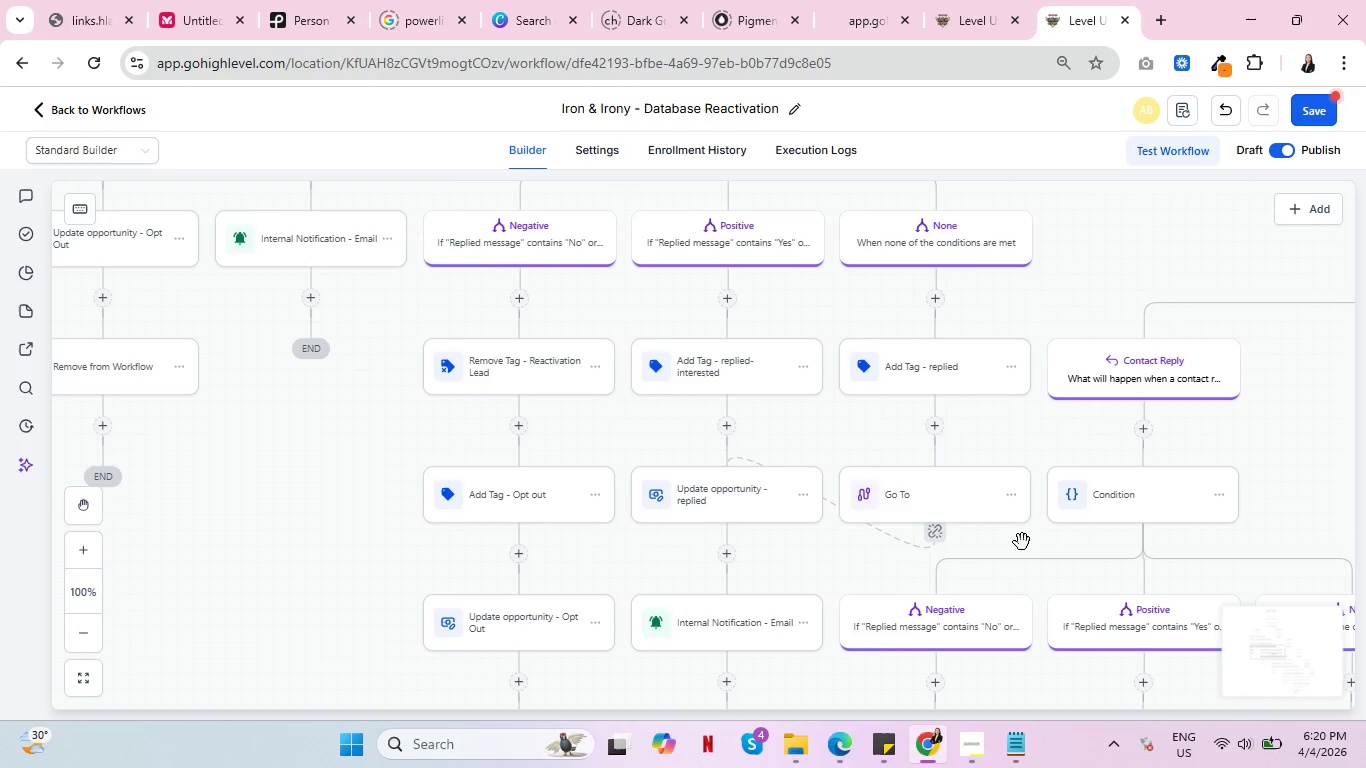 
left_click_drag(start_coordinate=[1022, 542], to_coordinate=[546, 492])
 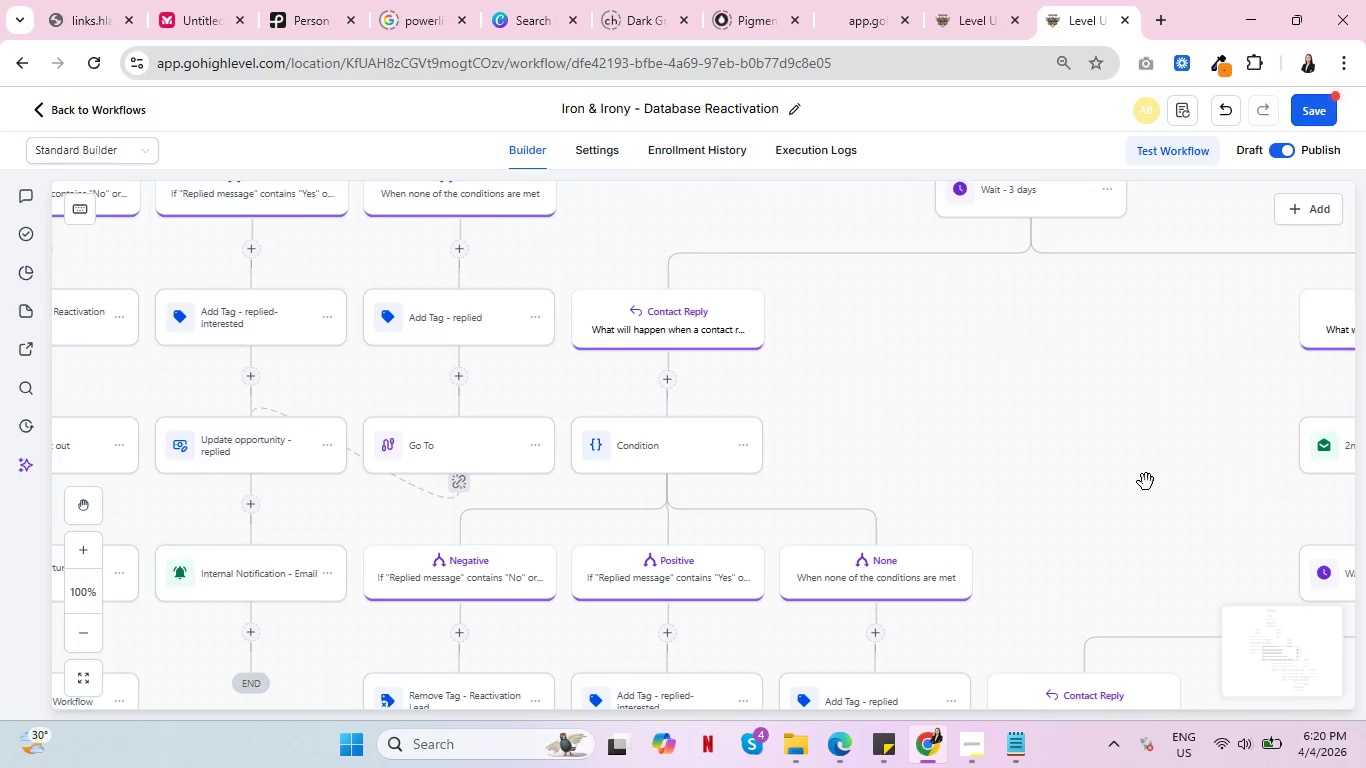 
left_click_drag(start_coordinate=[1145, 481], to_coordinate=[772, 418])
 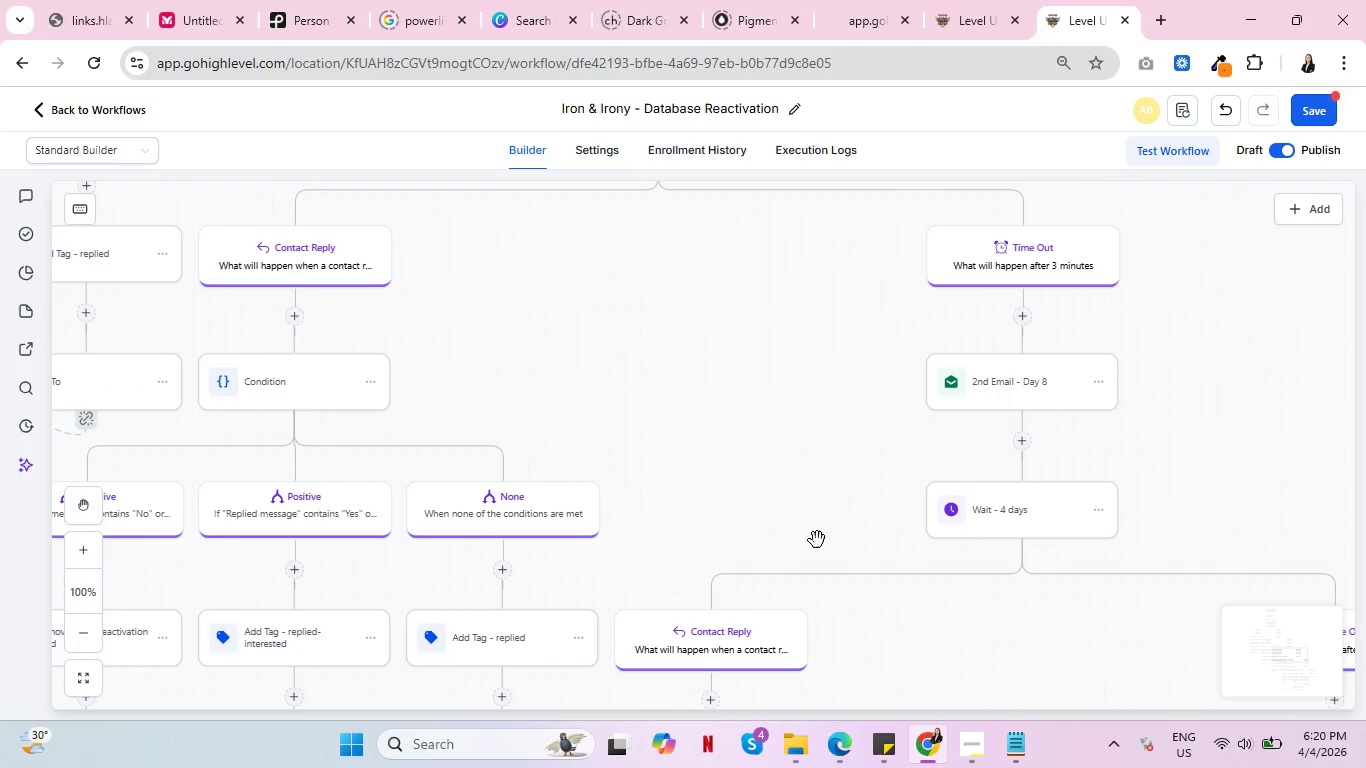 
left_click_drag(start_coordinate=[820, 534], to_coordinate=[858, 350])
 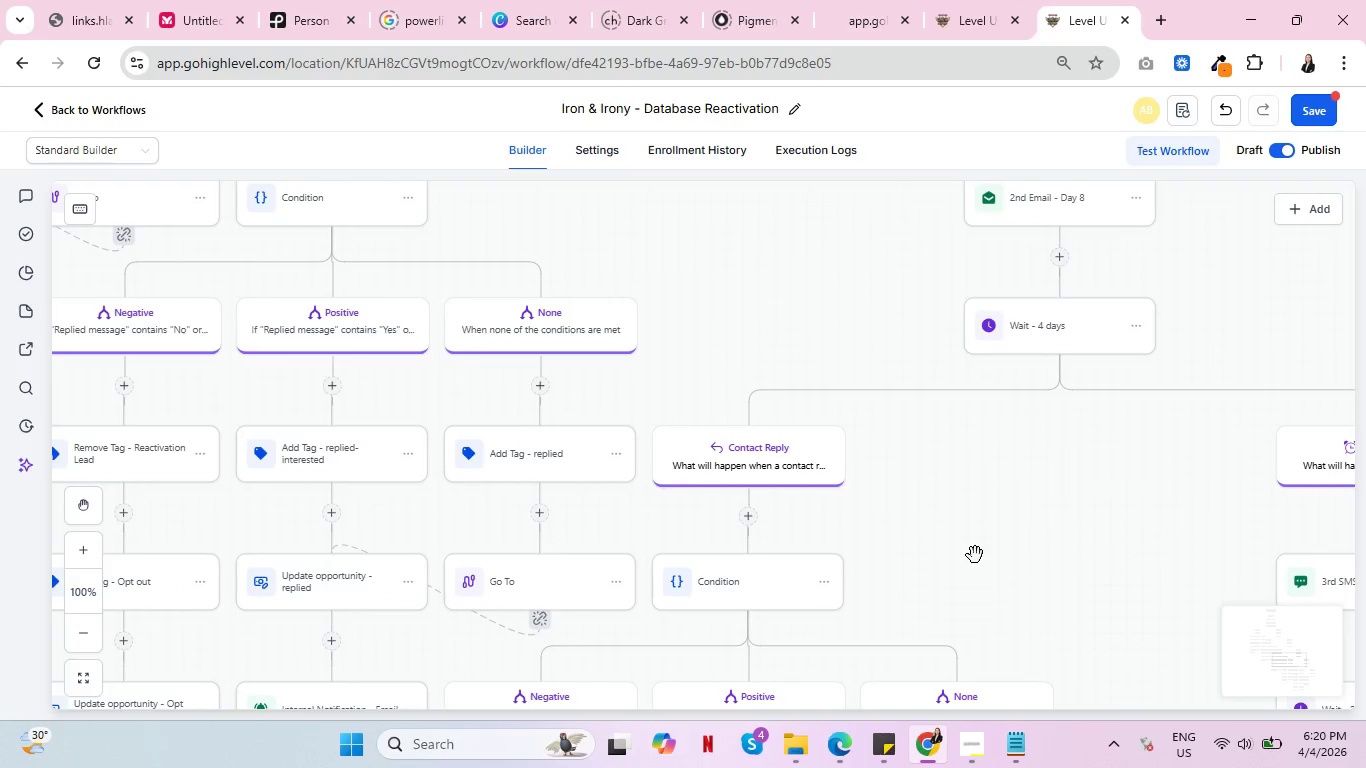 
left_click_drag(start_coordinate=[975, 555], to_coordinate=[983, 373])
 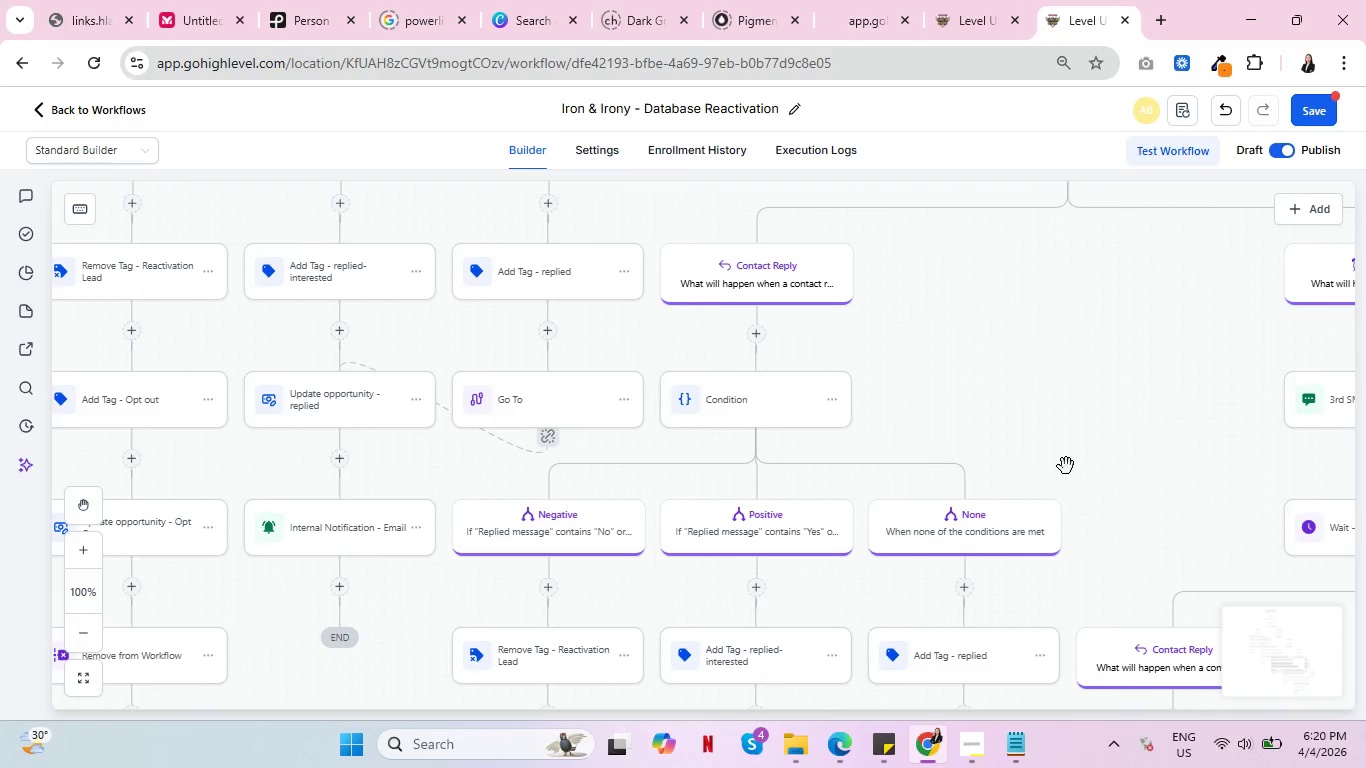 
left_click_drag(start_coordinate=[1066, 463], to_coordinate=[1047, 351])
 